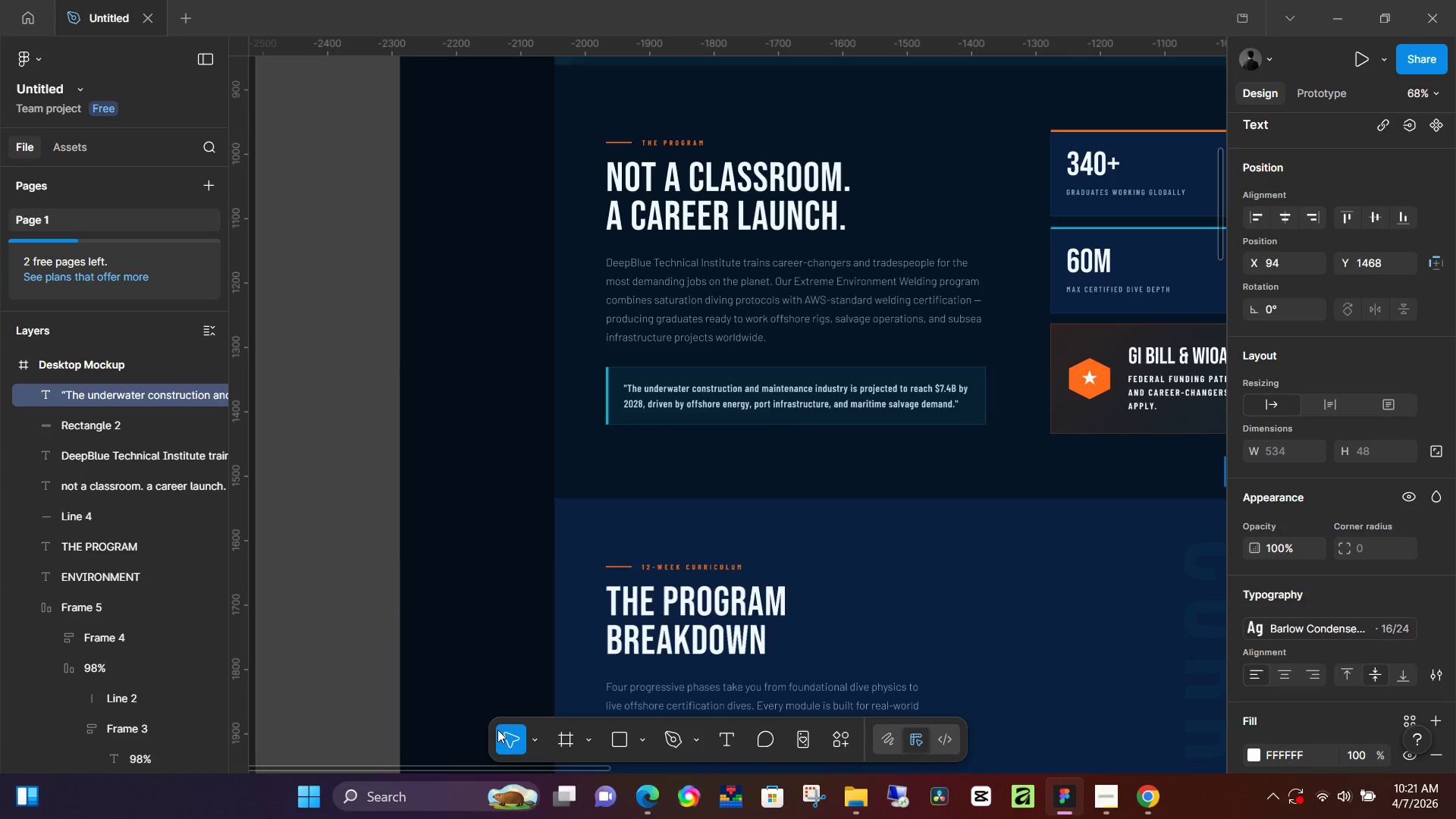 
 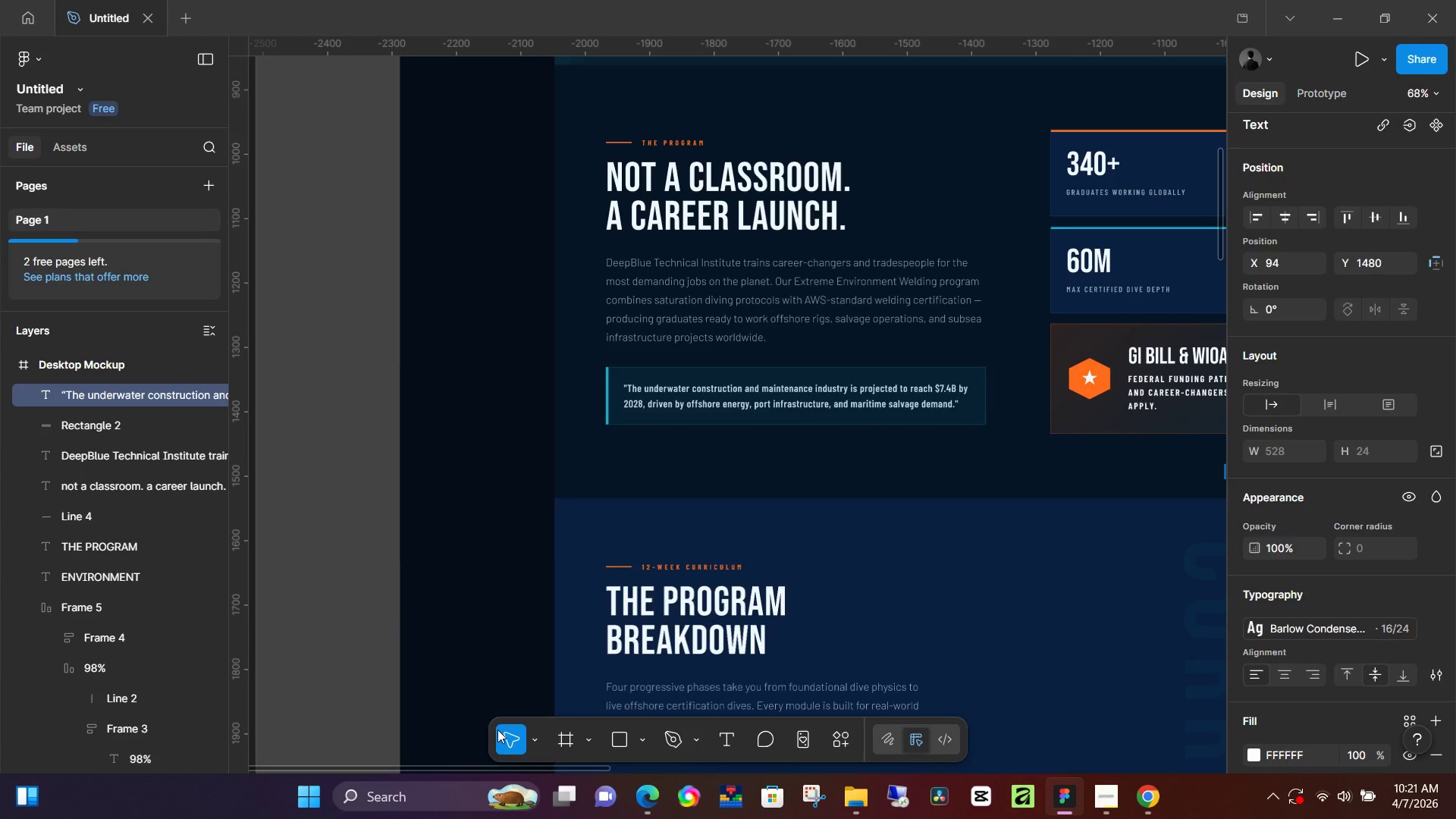 
key(Enter)
 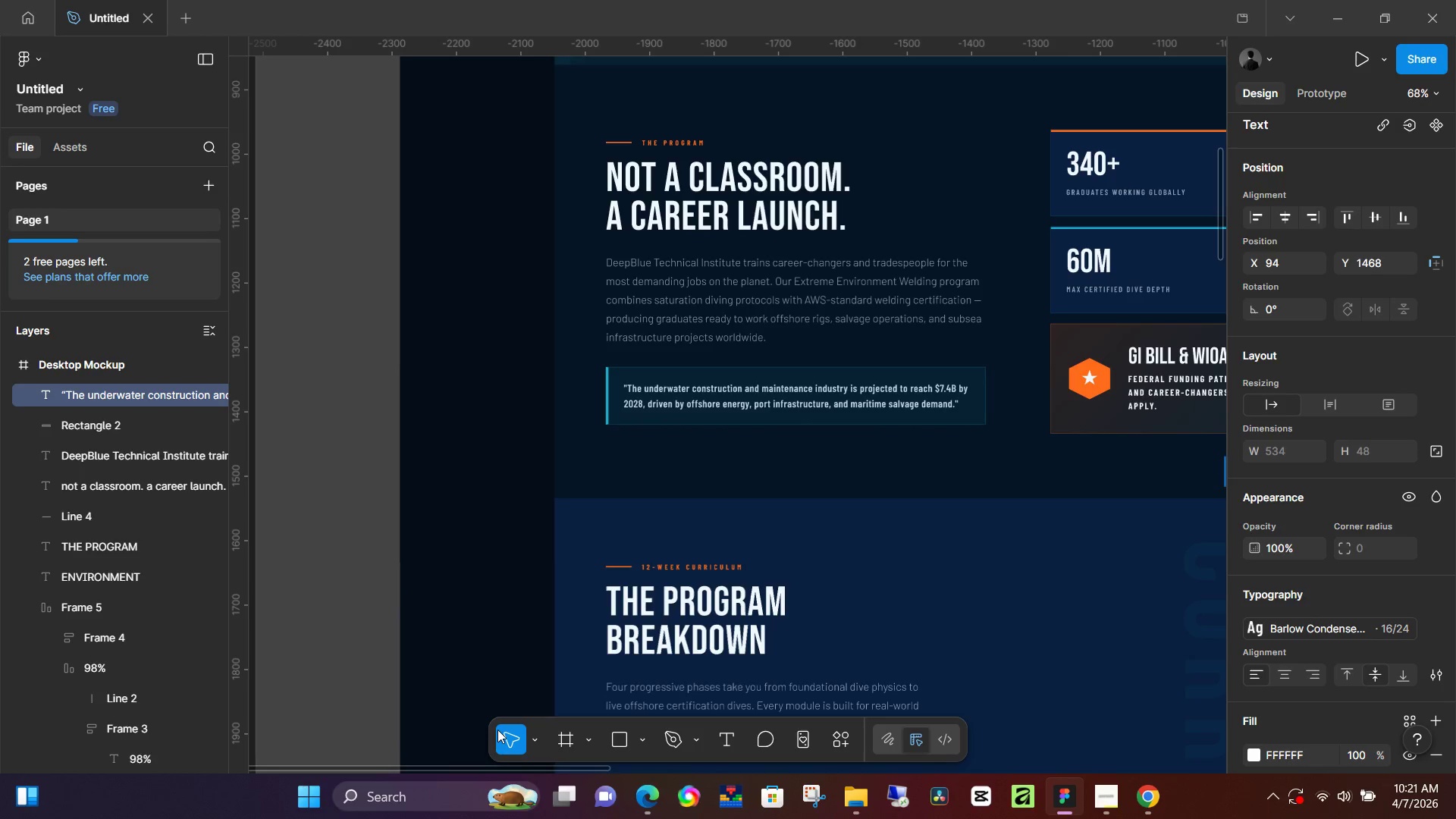 
type(2028, driven by offshore energy, port infrastructure, and maritime salvage demand.")
 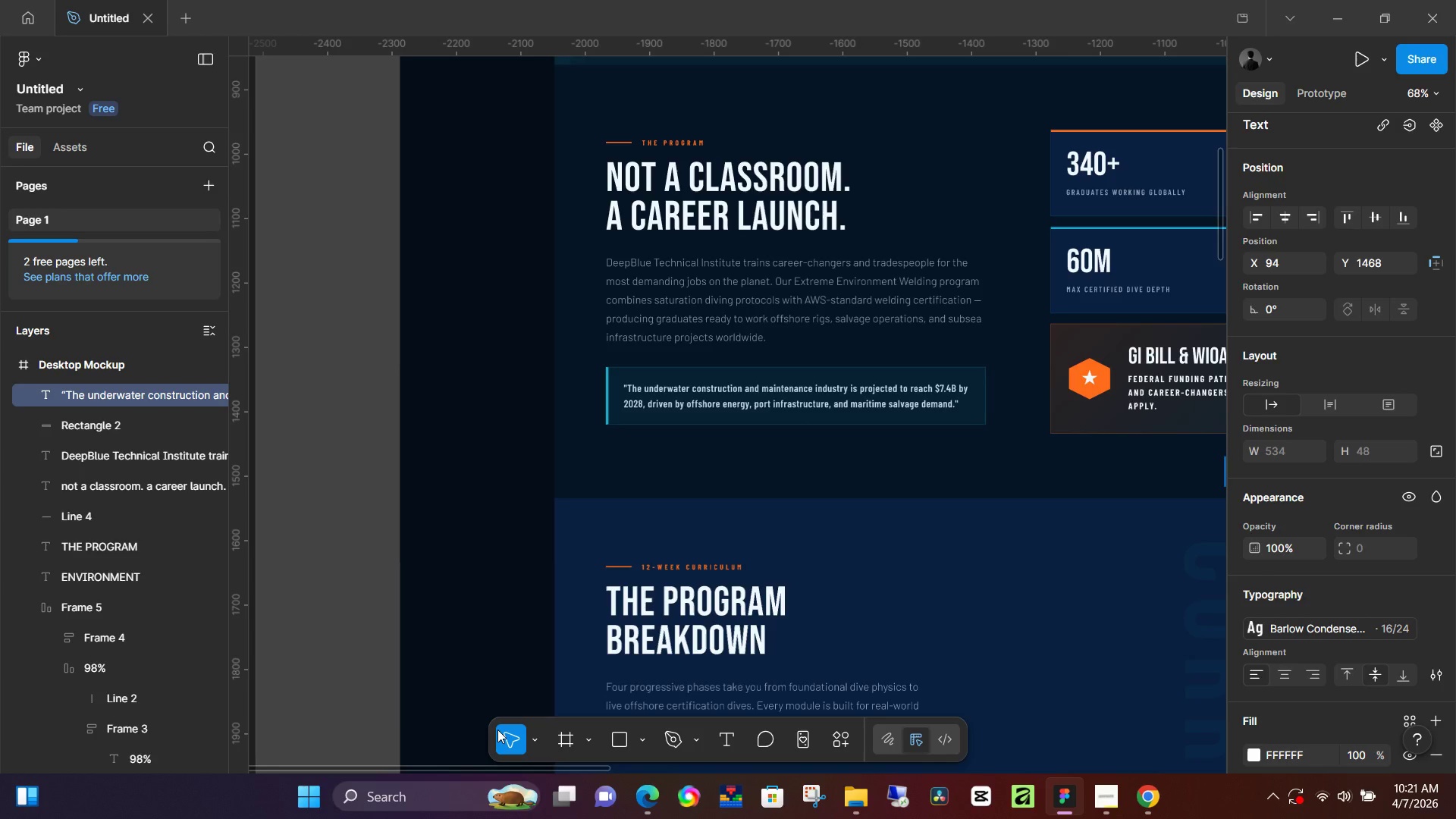 
left_click([460, 592])
 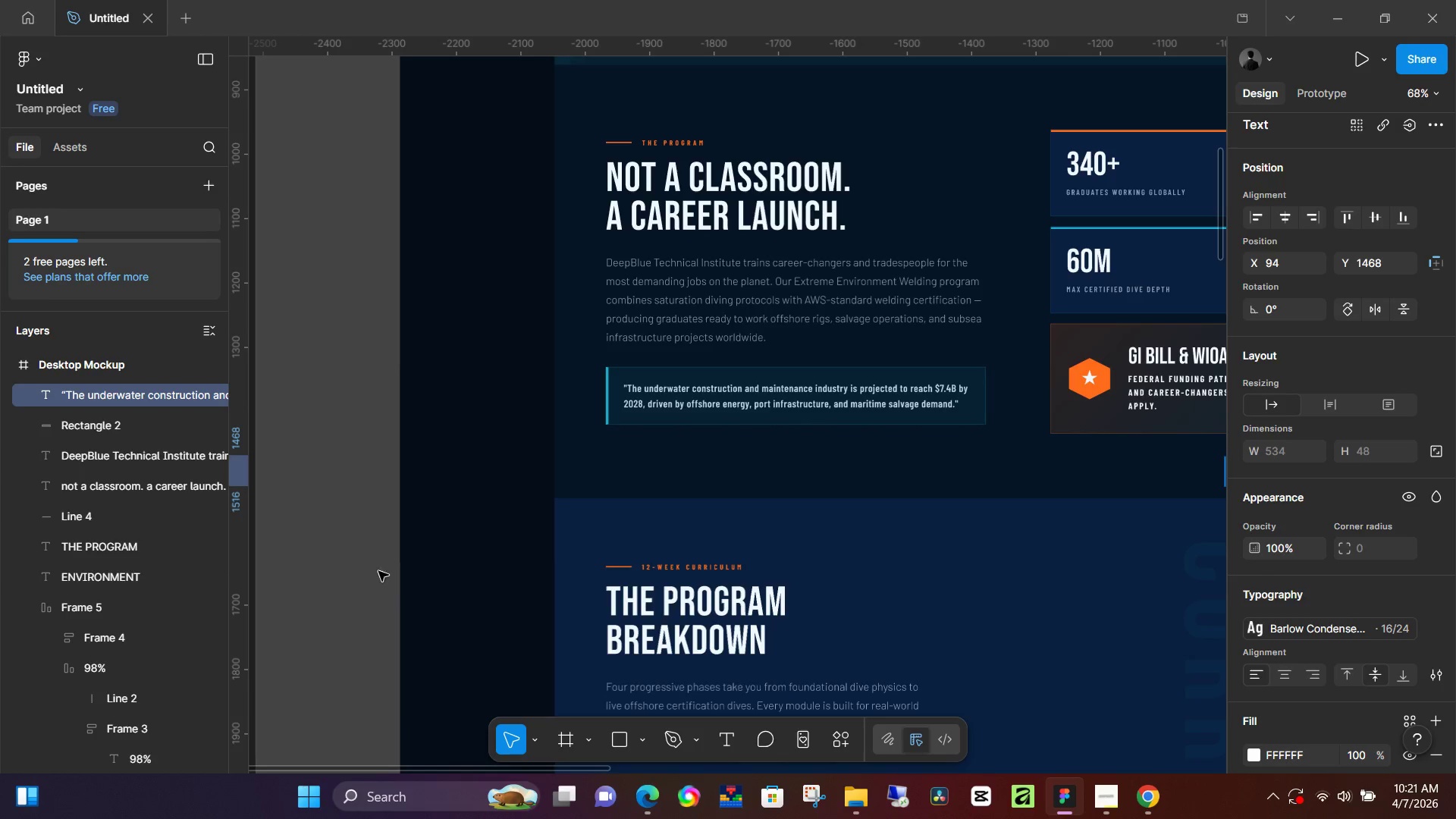 
left_click([323, 555])
 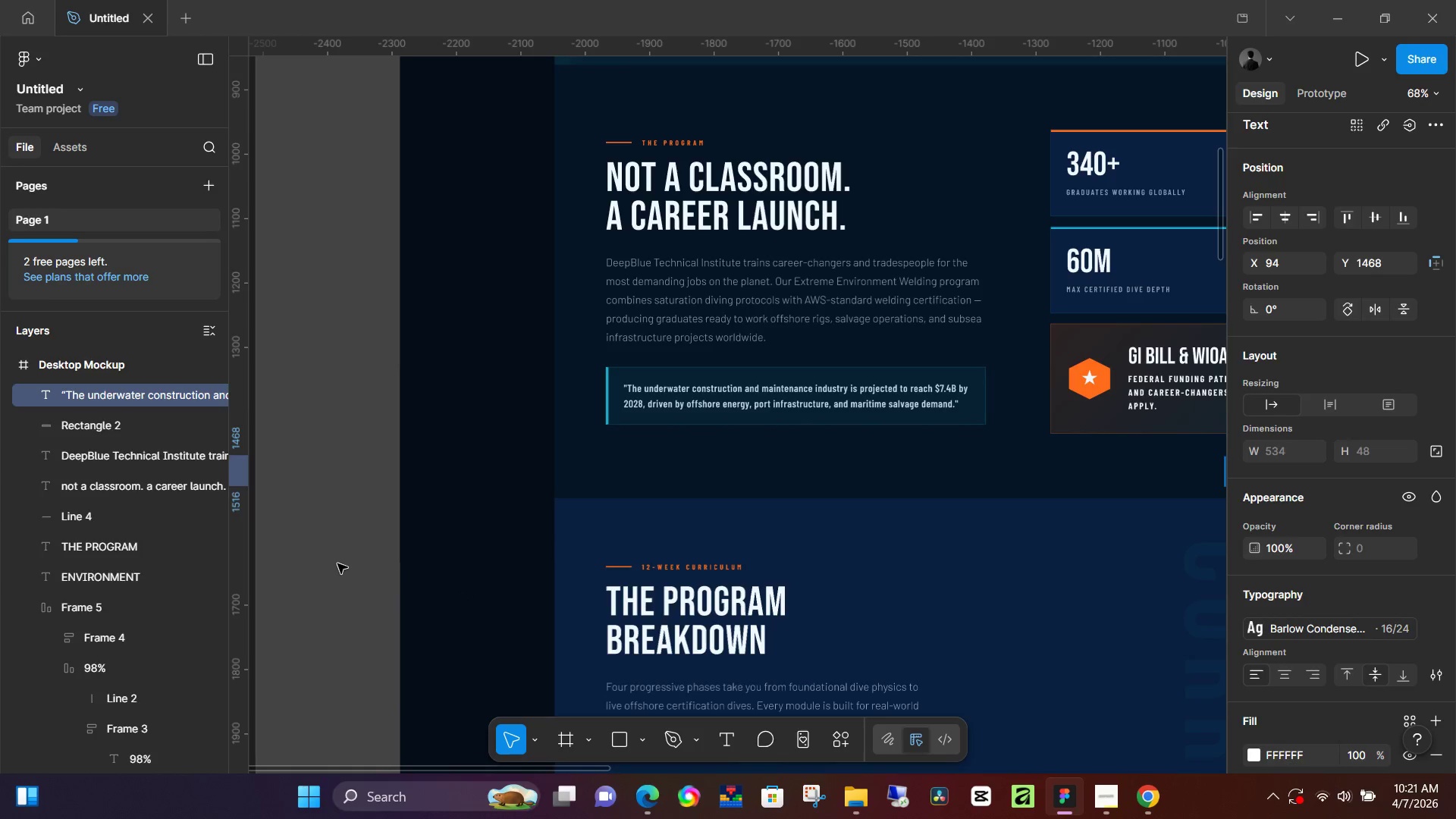 
hold_key(key=ShiftLeft, duration=0.67)
 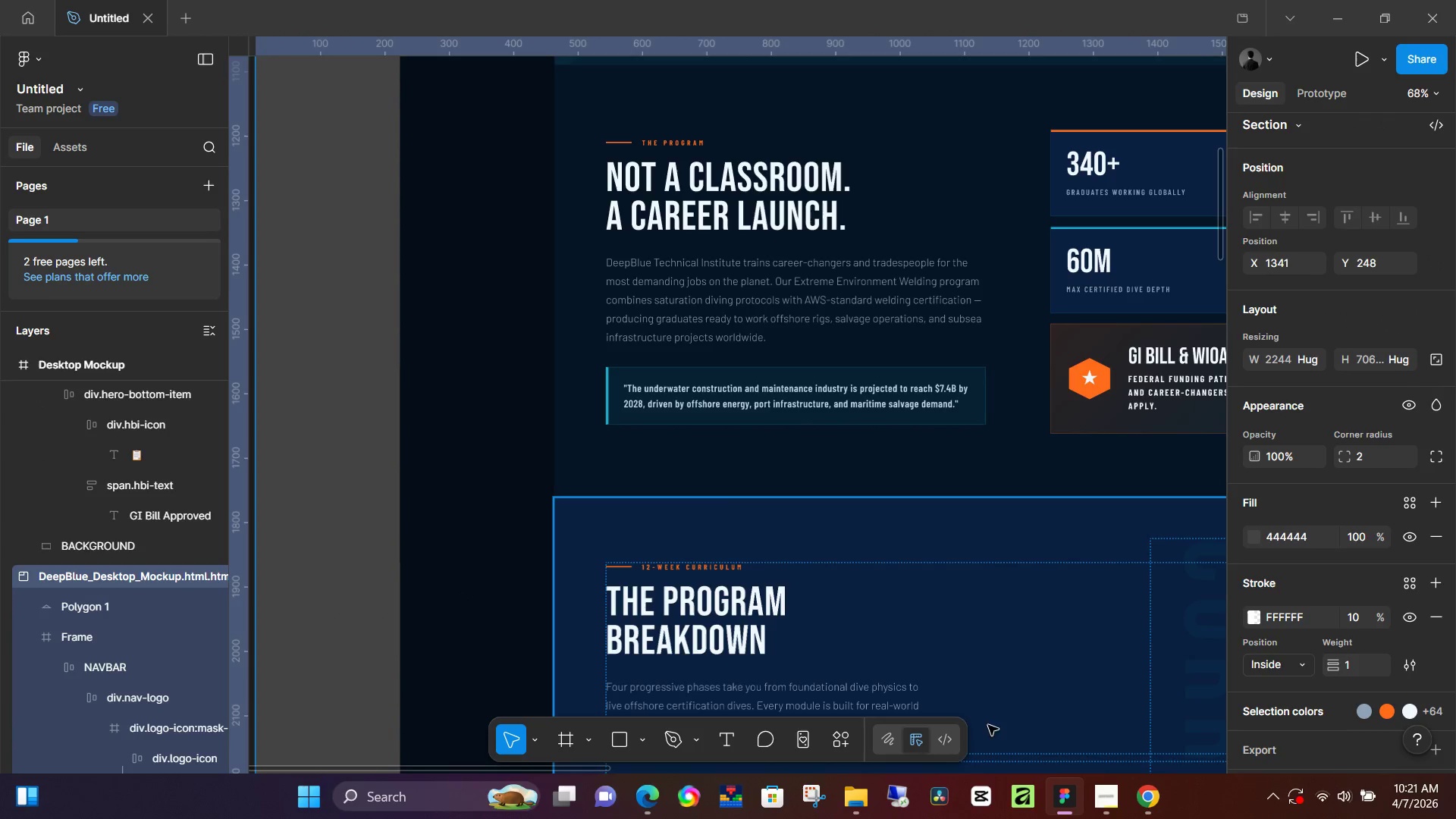 
hold_key(key=ShiftLeft, duration=0.69)
 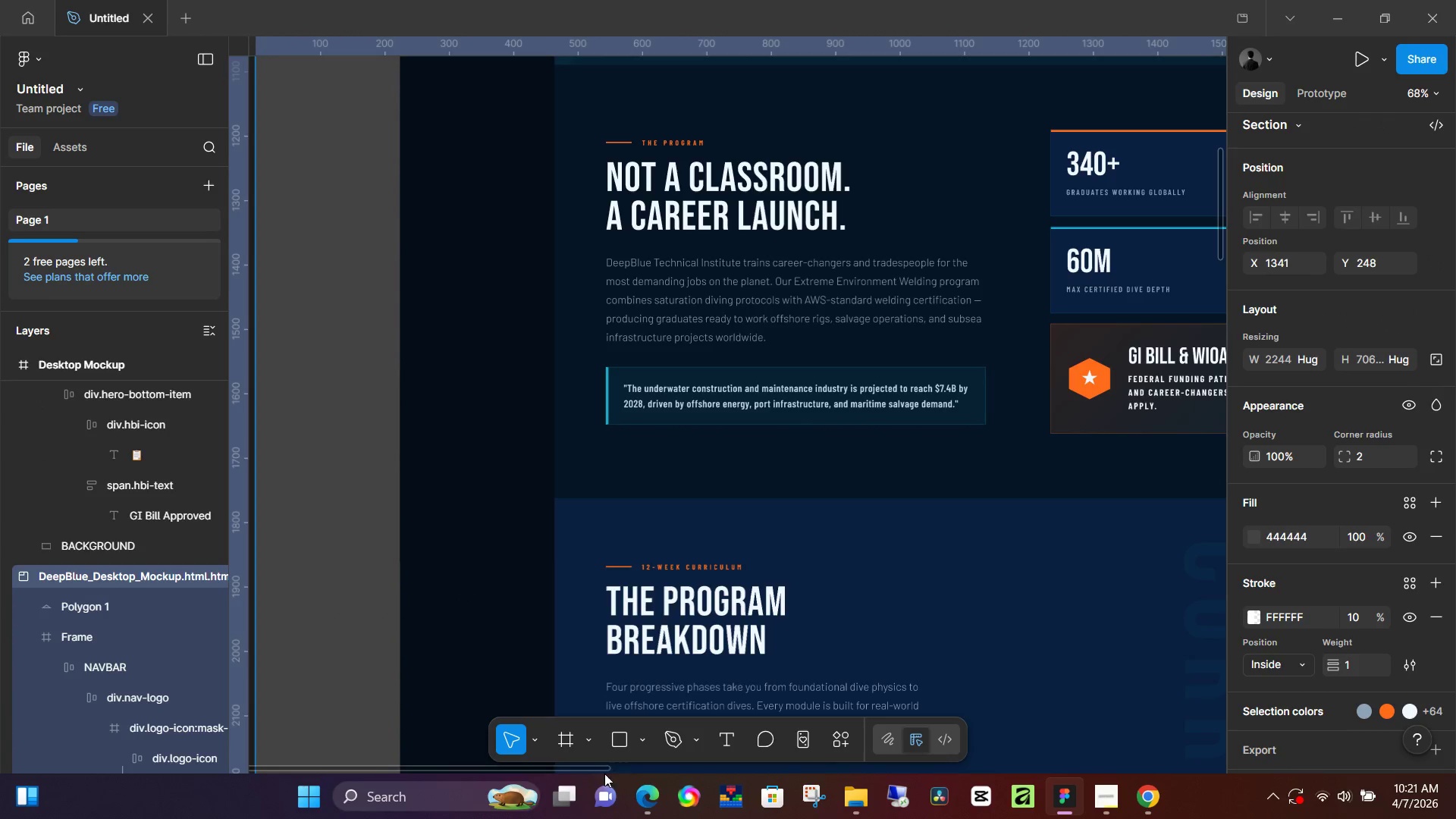 
left_click_drag(start_coordinate=[603, 769], to_coordinate=[1159, 704])
 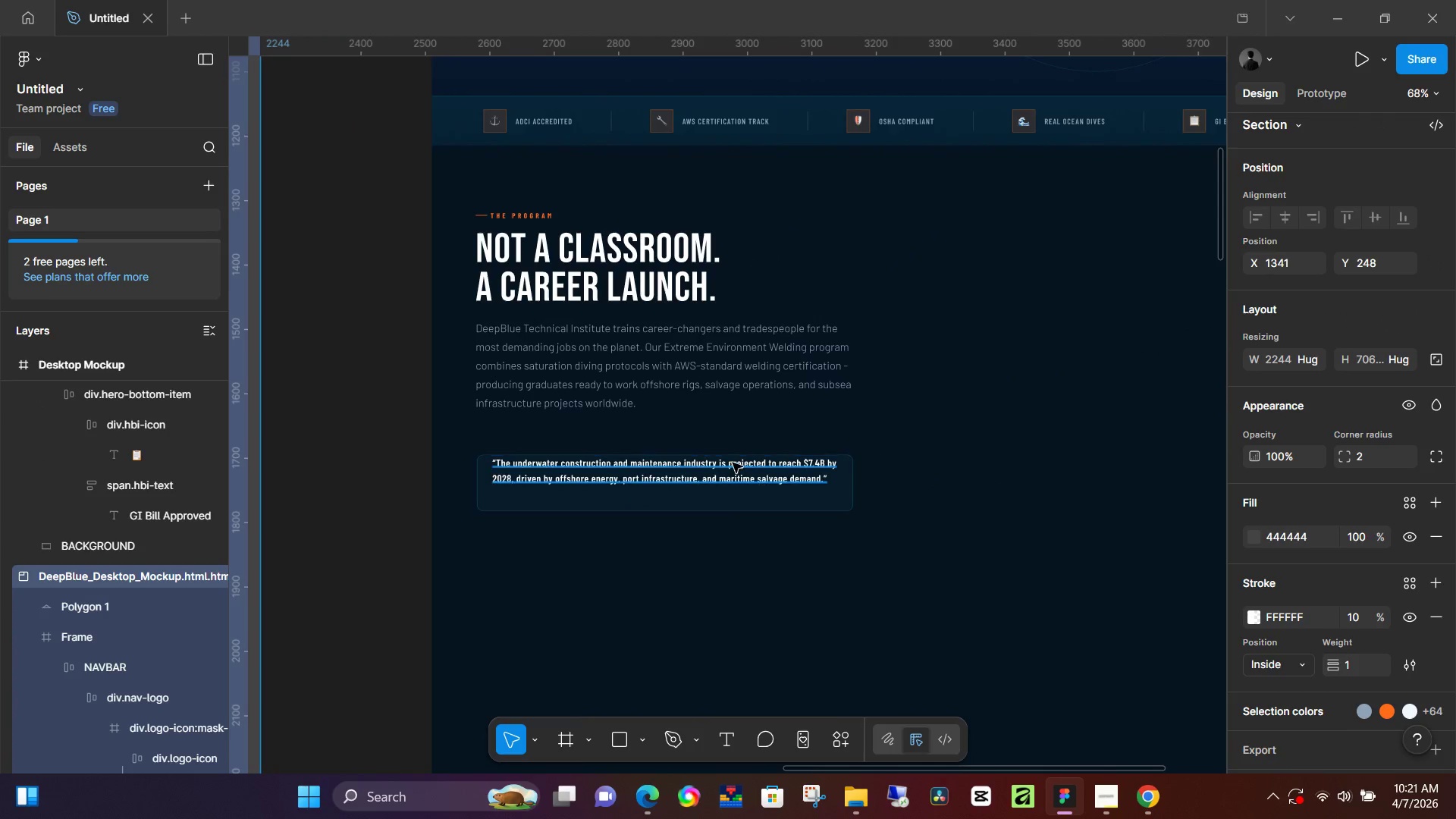 
left_click([733, 463])
 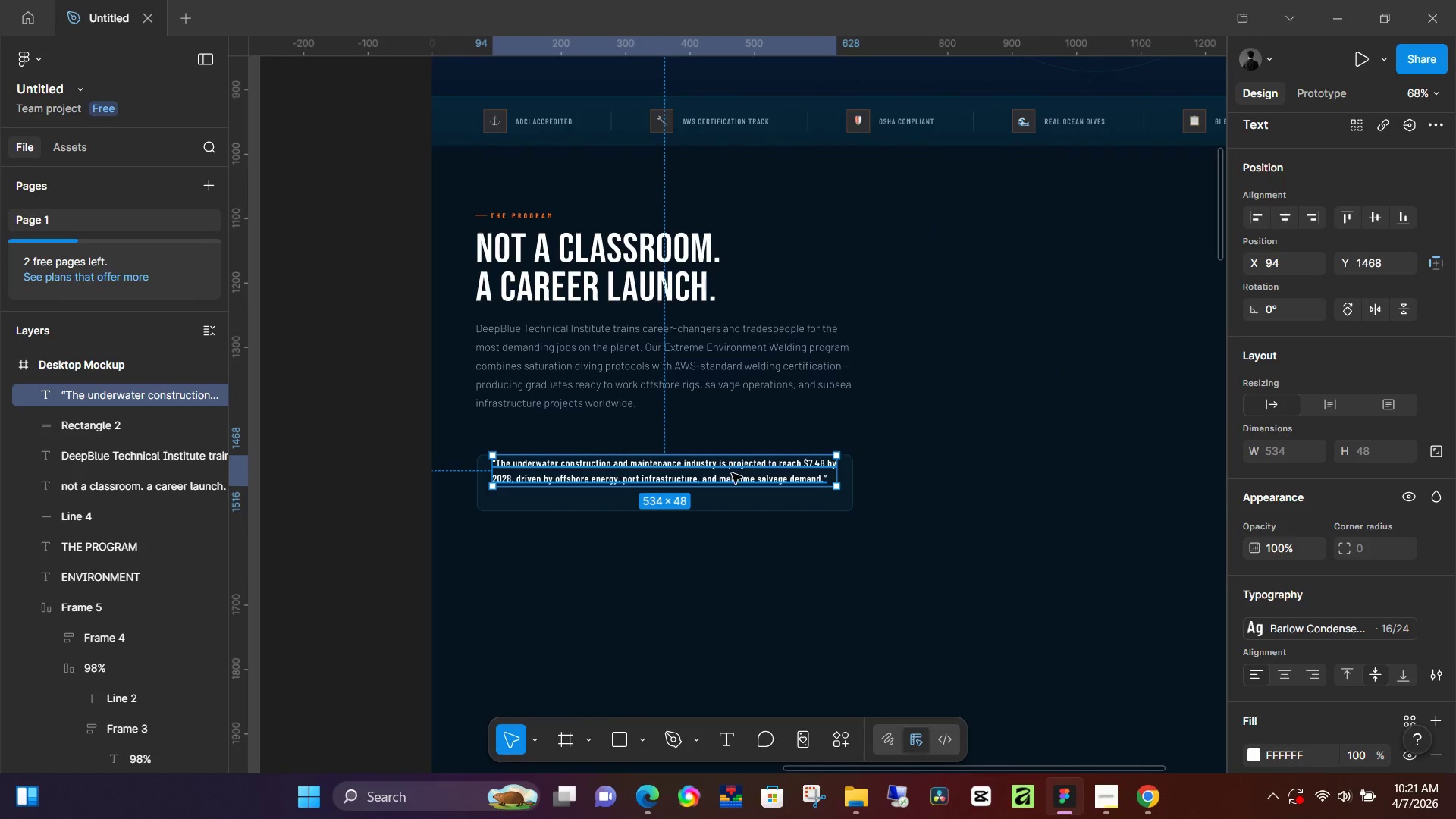 
hold_key(key=ArrowDown, duration=1.0)
 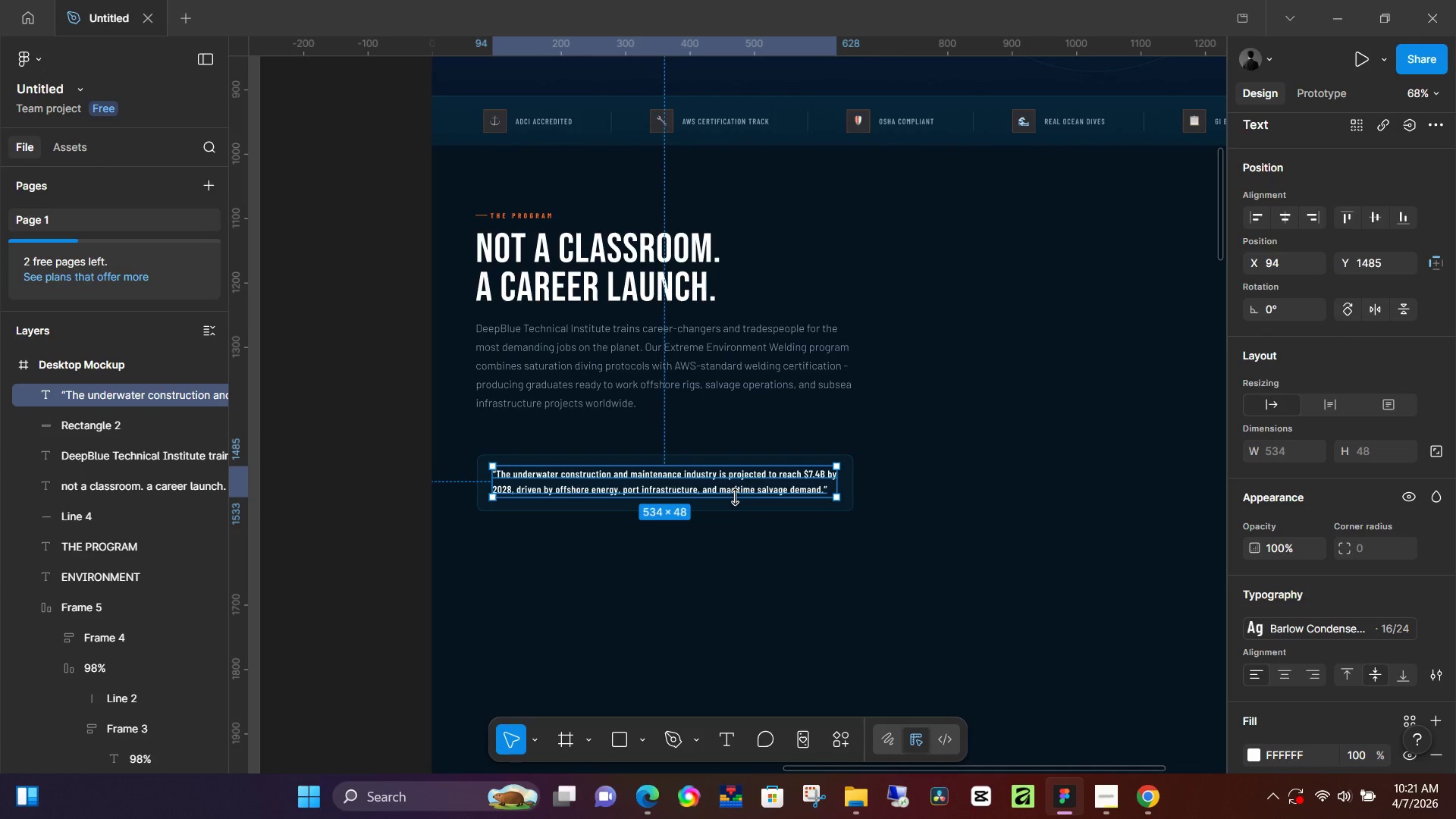 
key(ArrowUp)
 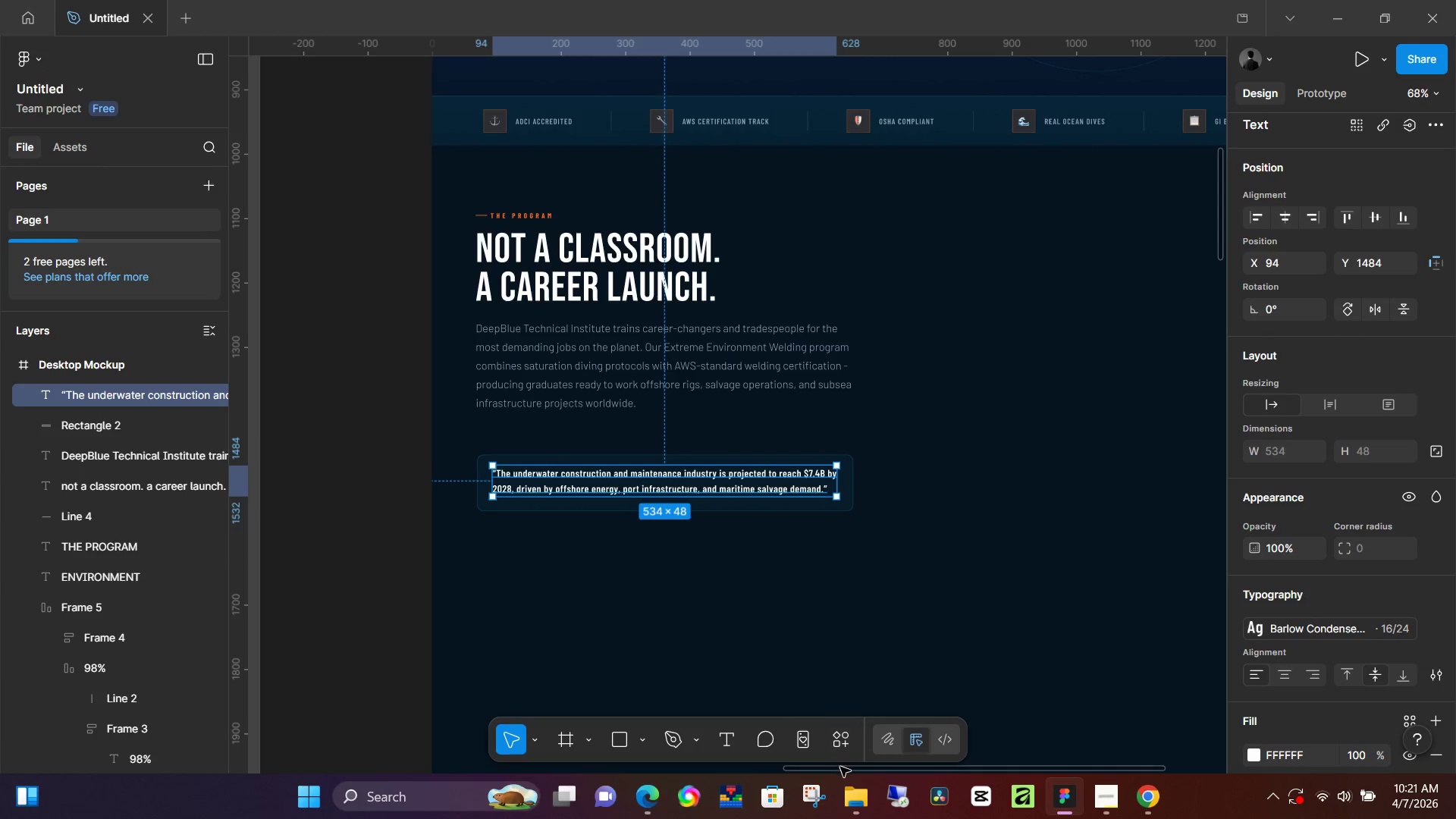 
left_click_drag(start_coordinate=[846, 774], to_coordinate=[587, 796])
 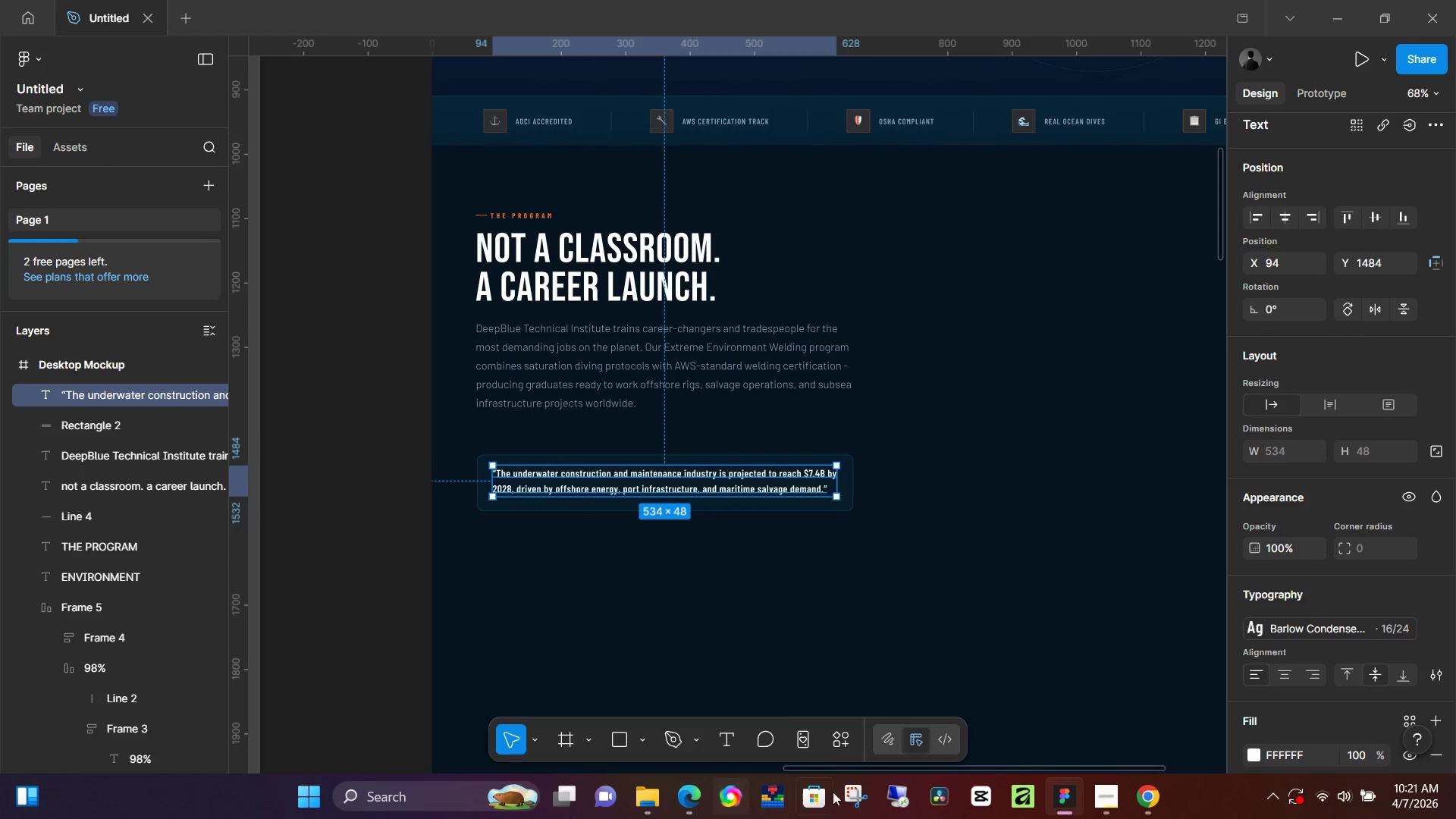 
left_click_drag(start_coordinate=[861, 770], to_coordinate=[816, 698])
 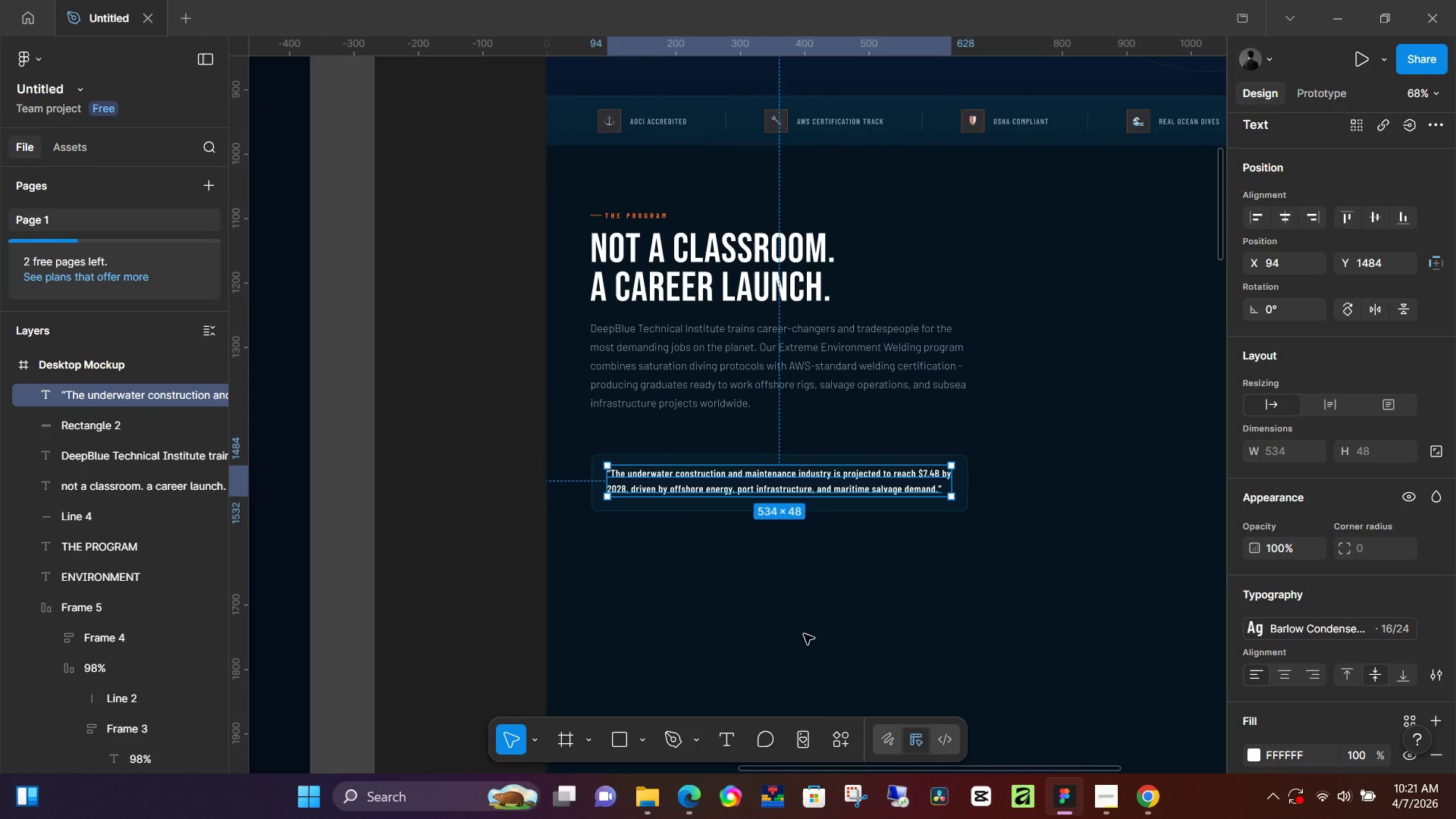 
hold_key(key=ArrowRight, duration=0.61)
 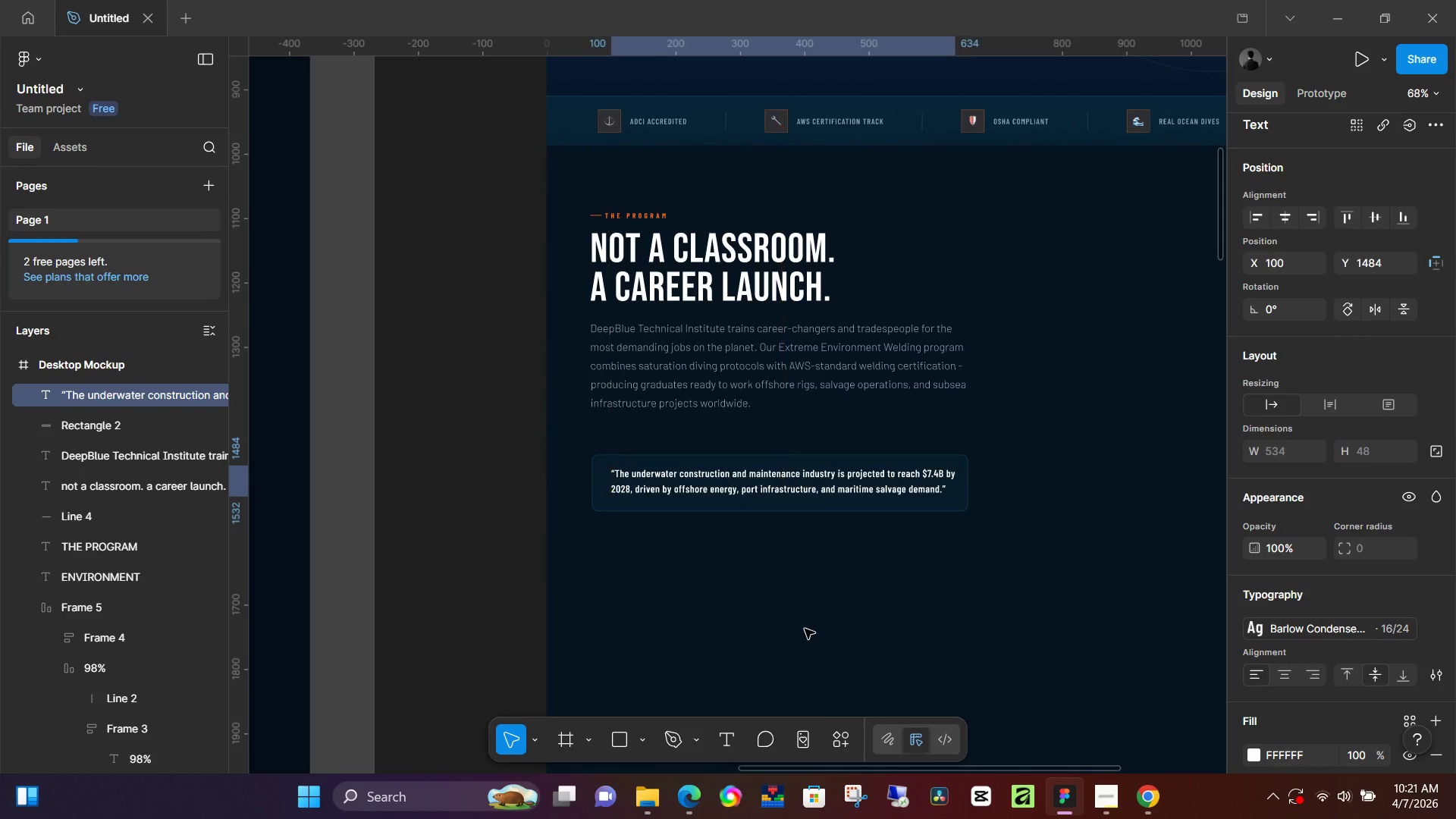 
key(ArrowRight)
 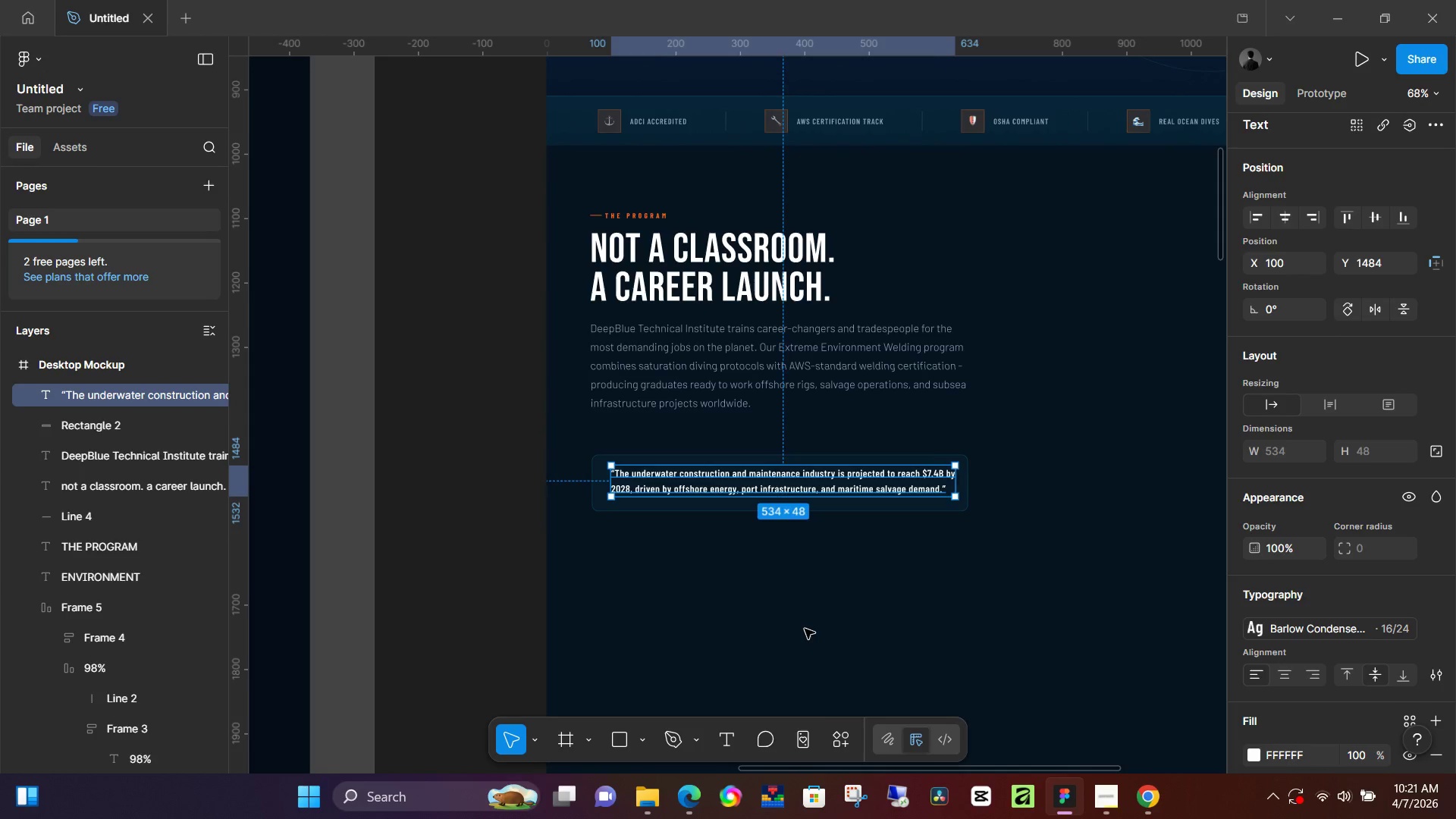 
key(ArrowRight)
 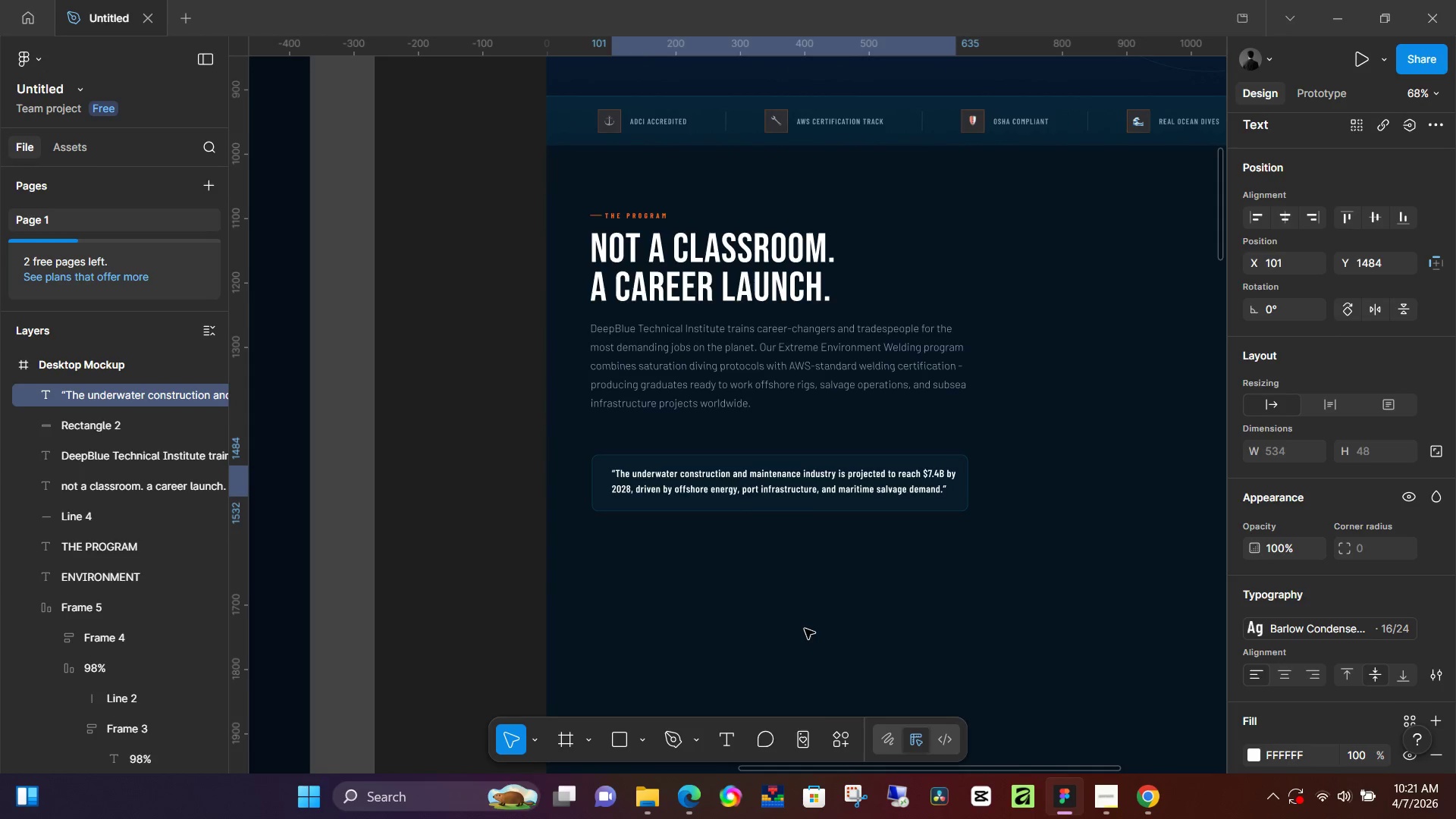 
key(ArrowRight)
 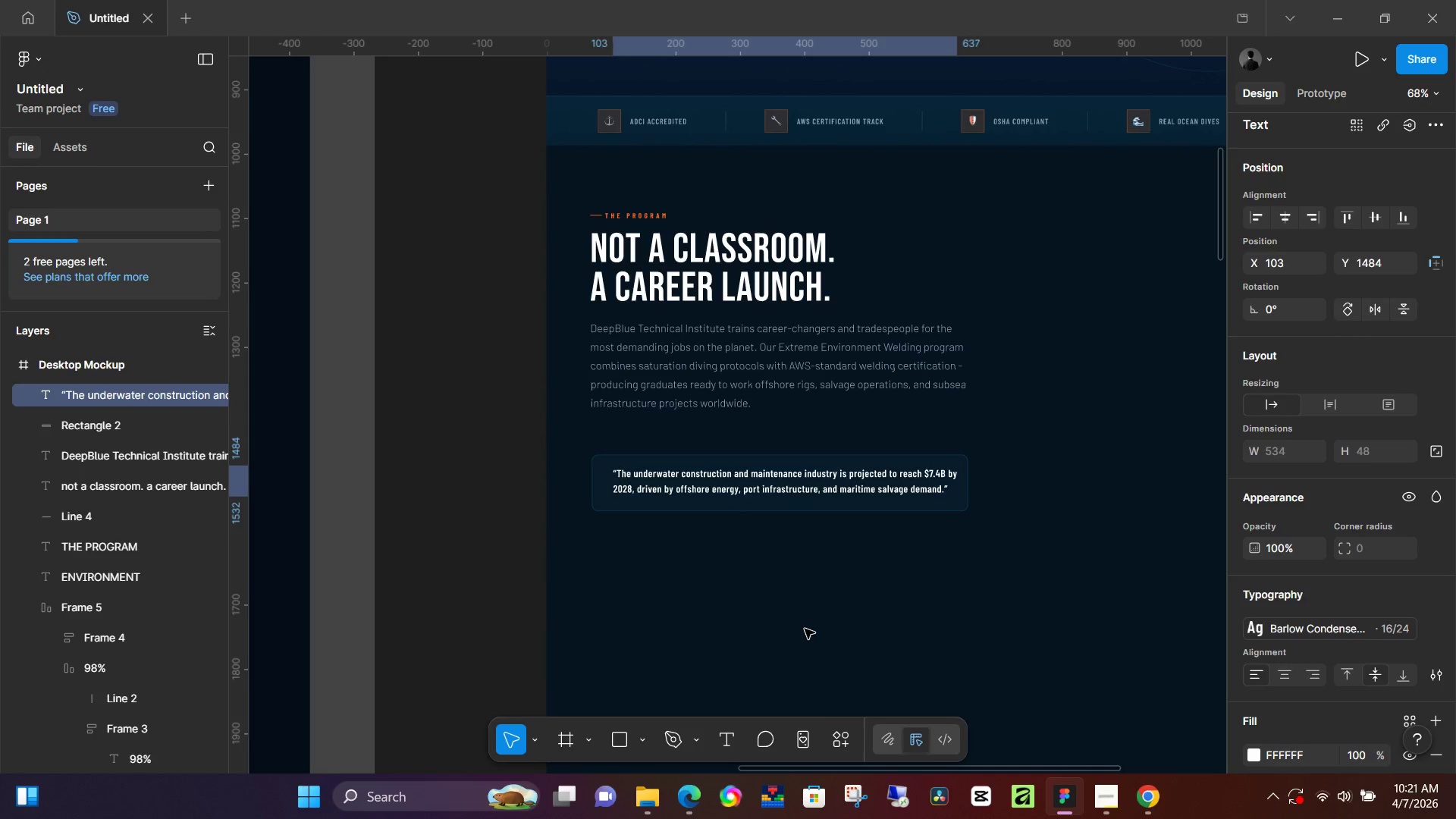 
key(ArrowRight)
 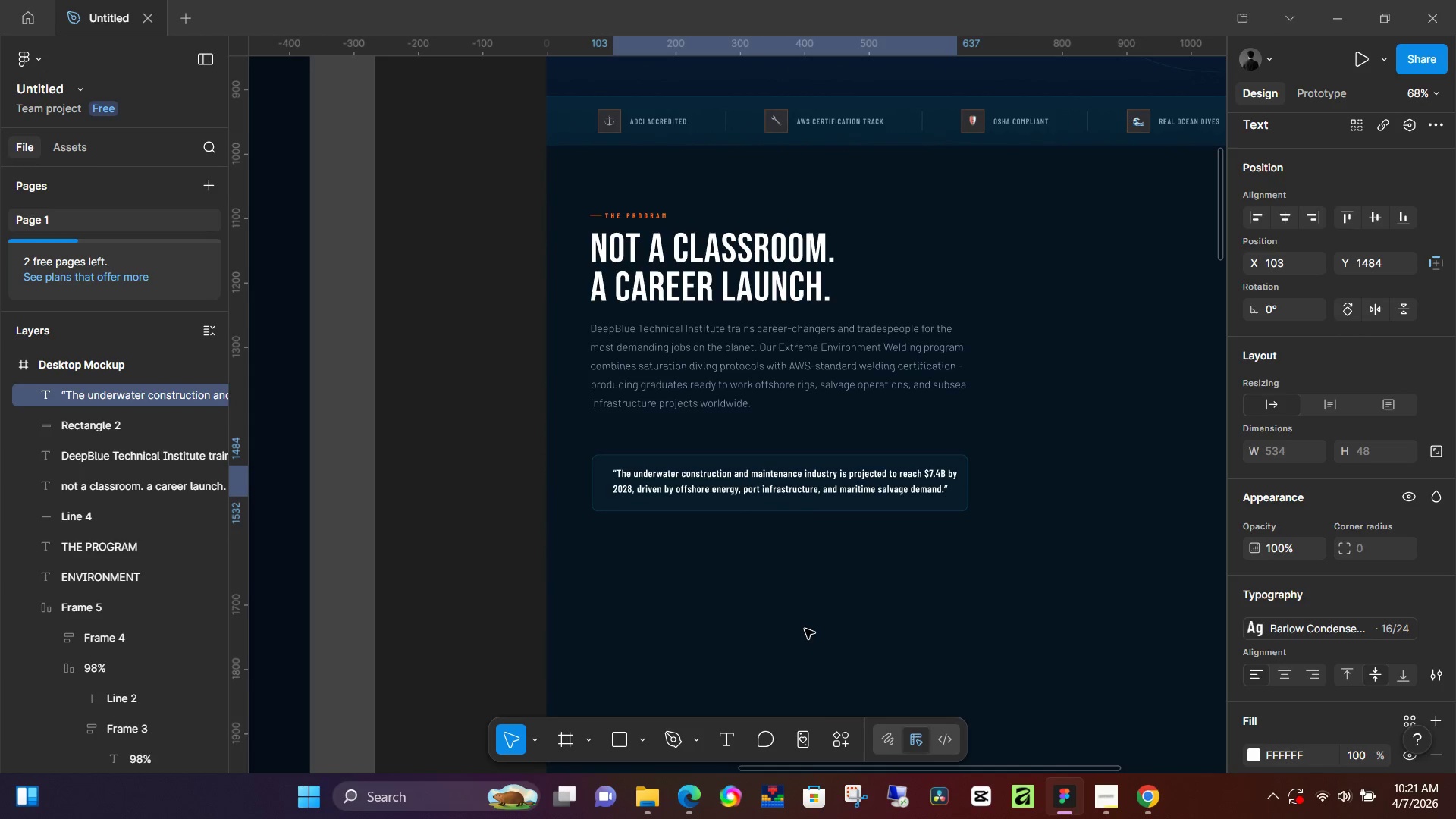 
key(ArrowRight)
 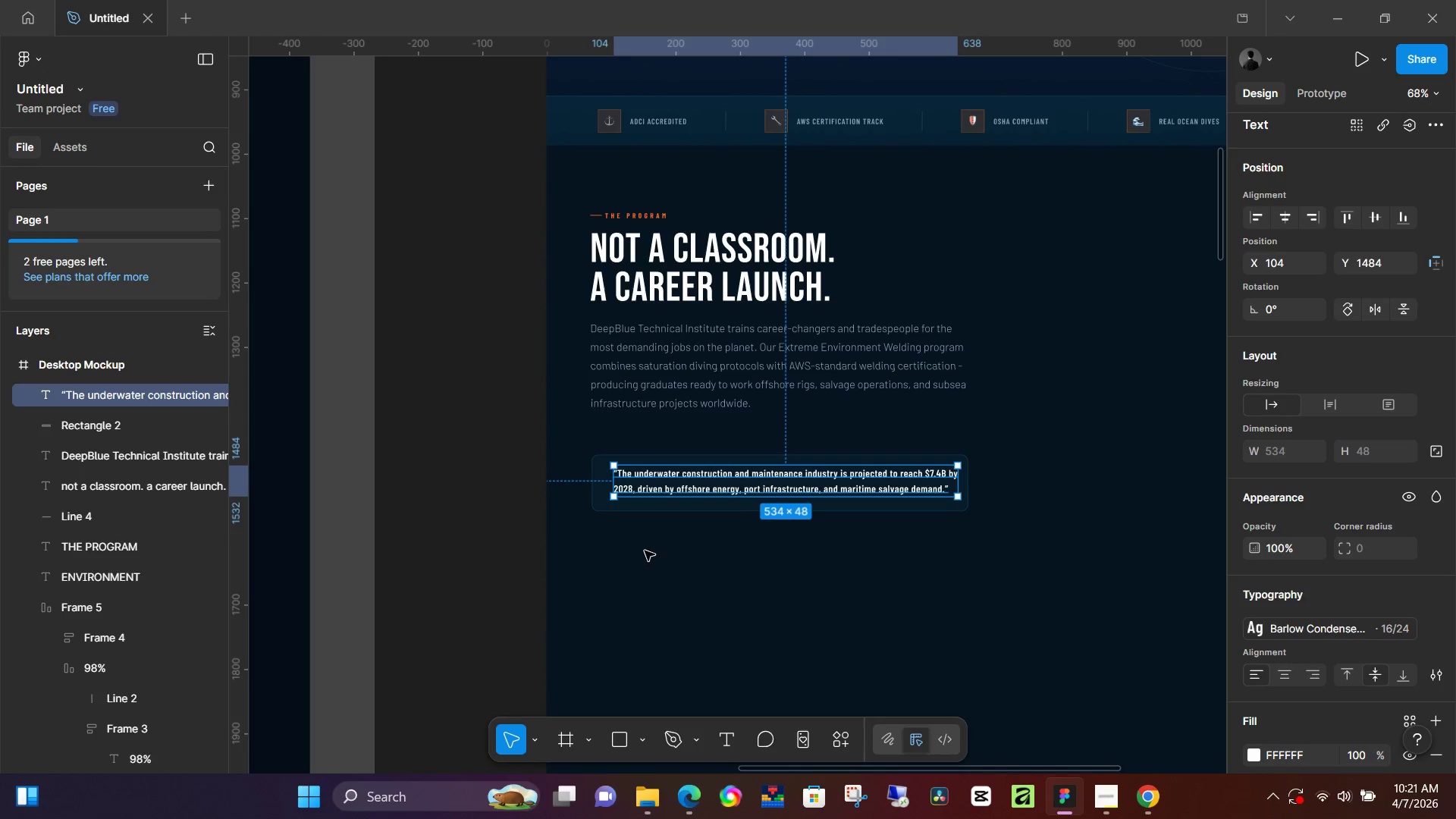 
key(ArrowDown)
 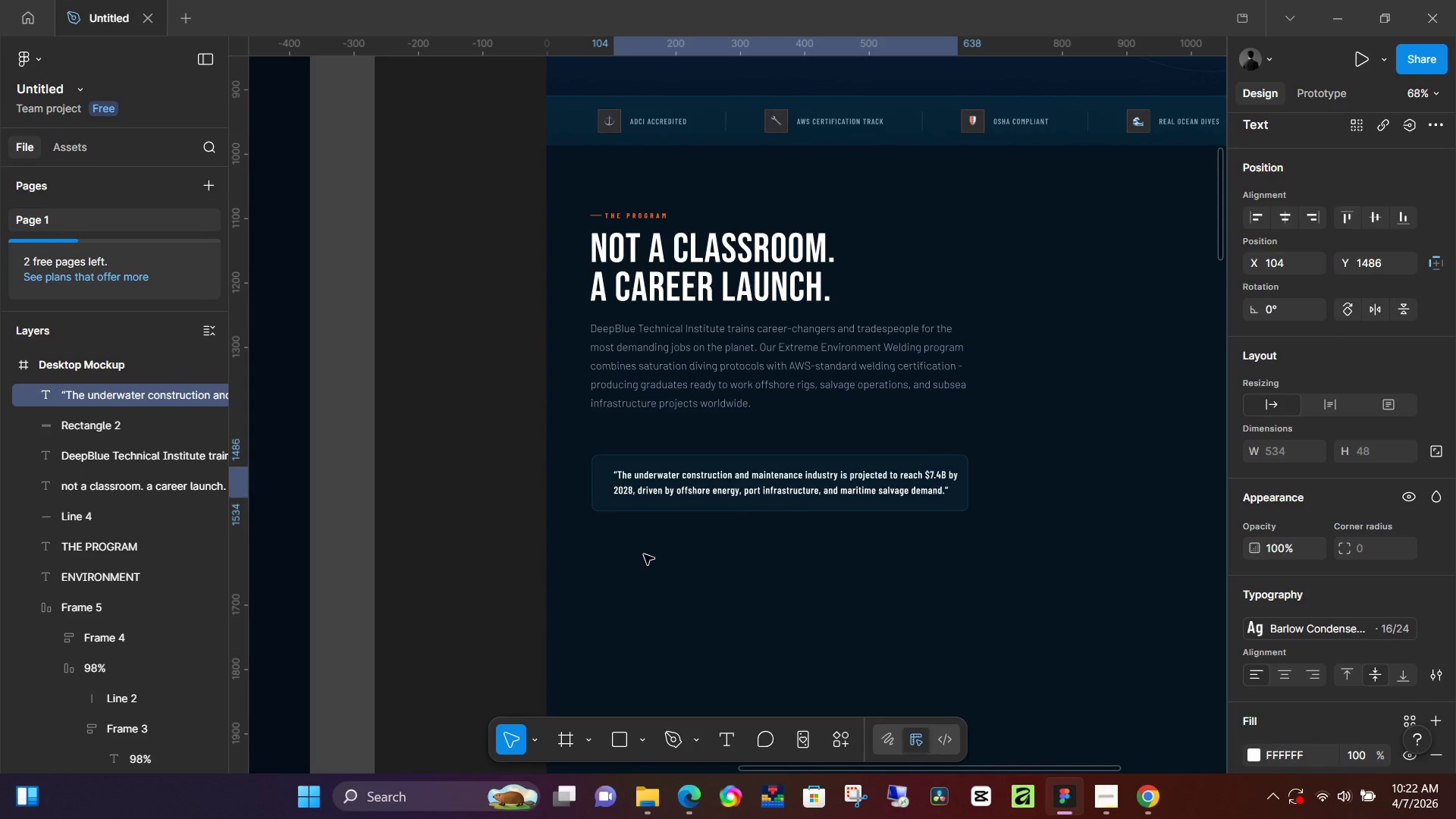 
key(ArrowDown)
 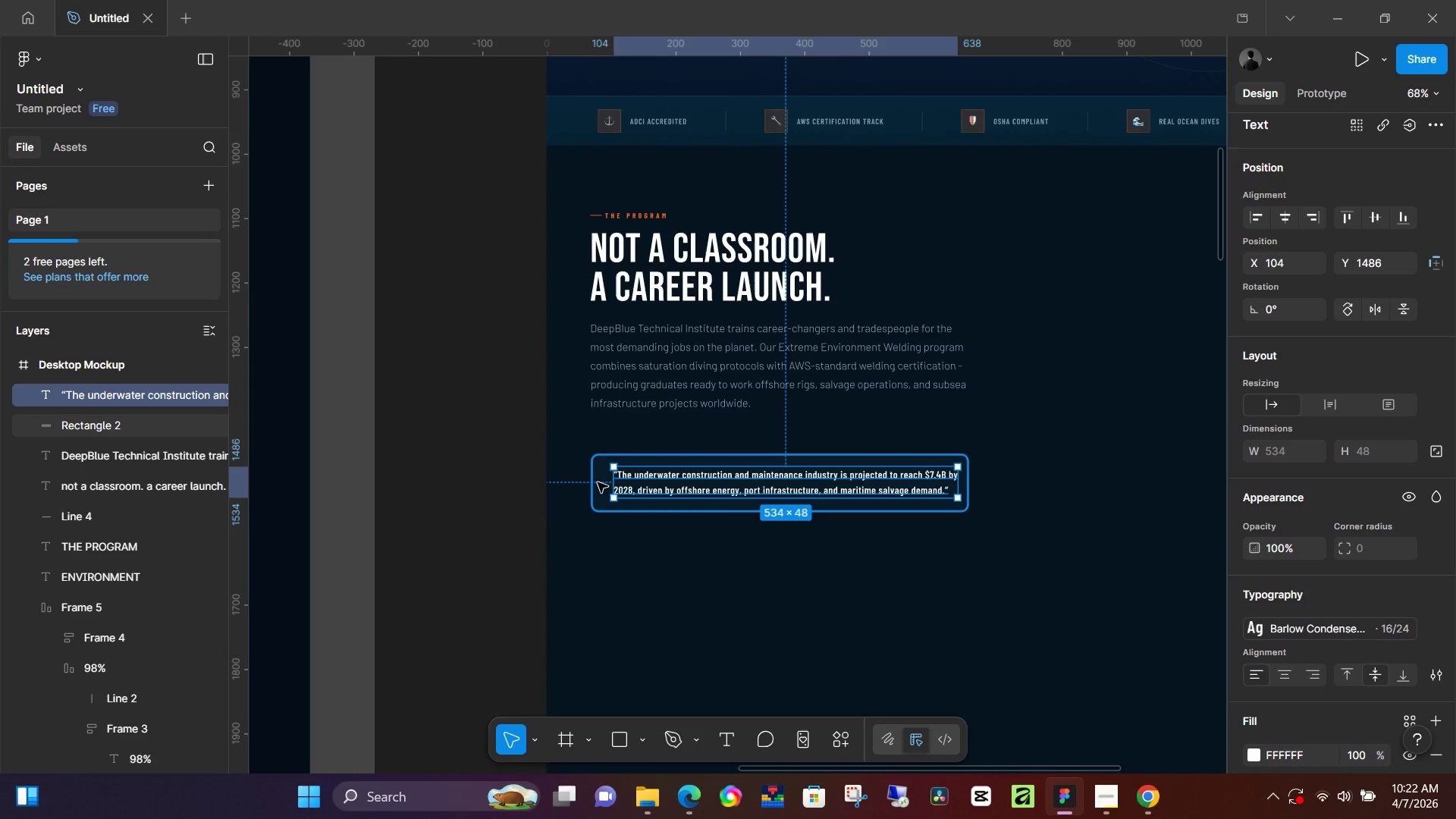 
key(Control+ControlLeft)
 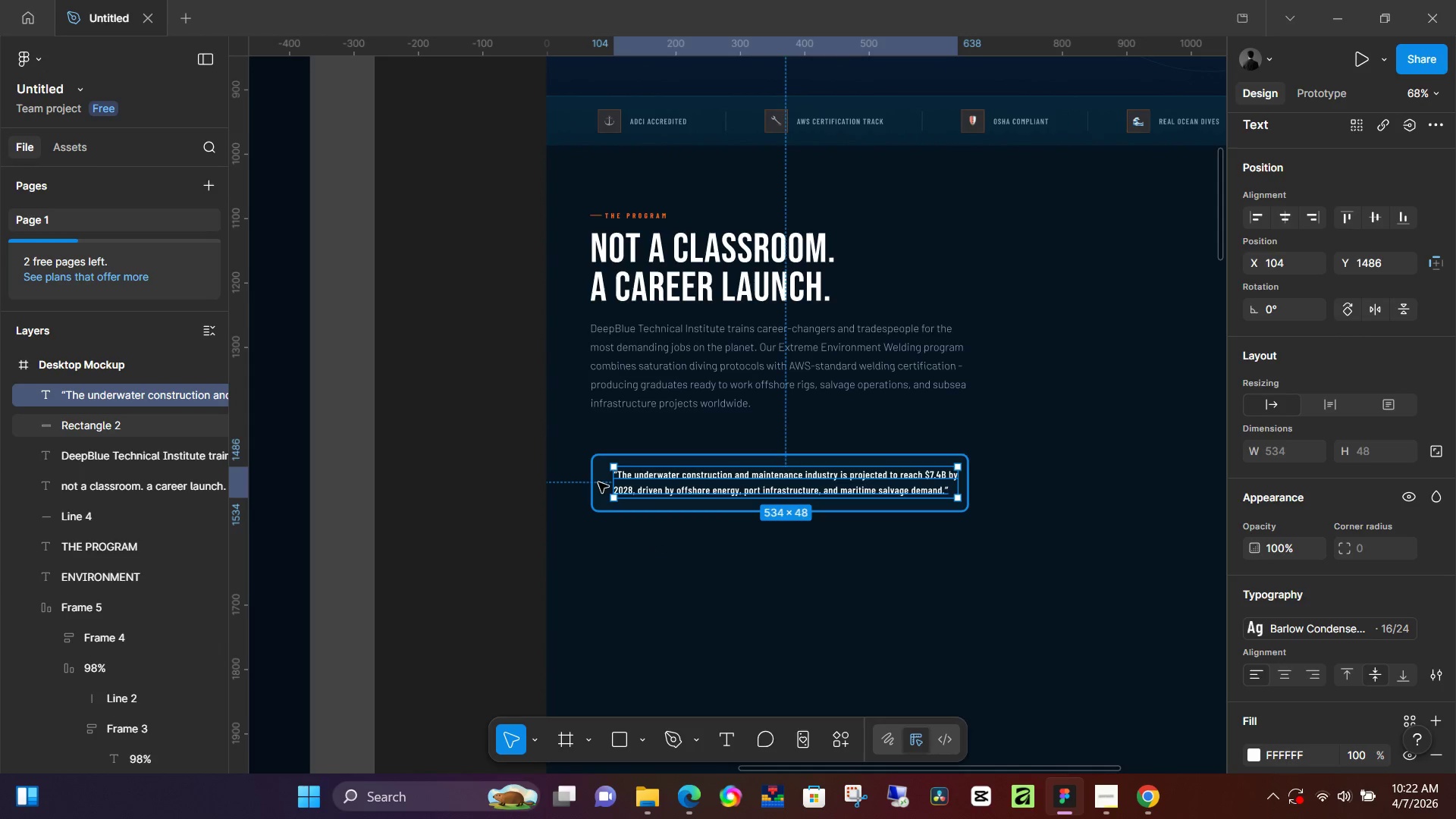 
hold_key(key=ShiftLeft, duration=0.39)
left_click([598, 482])
 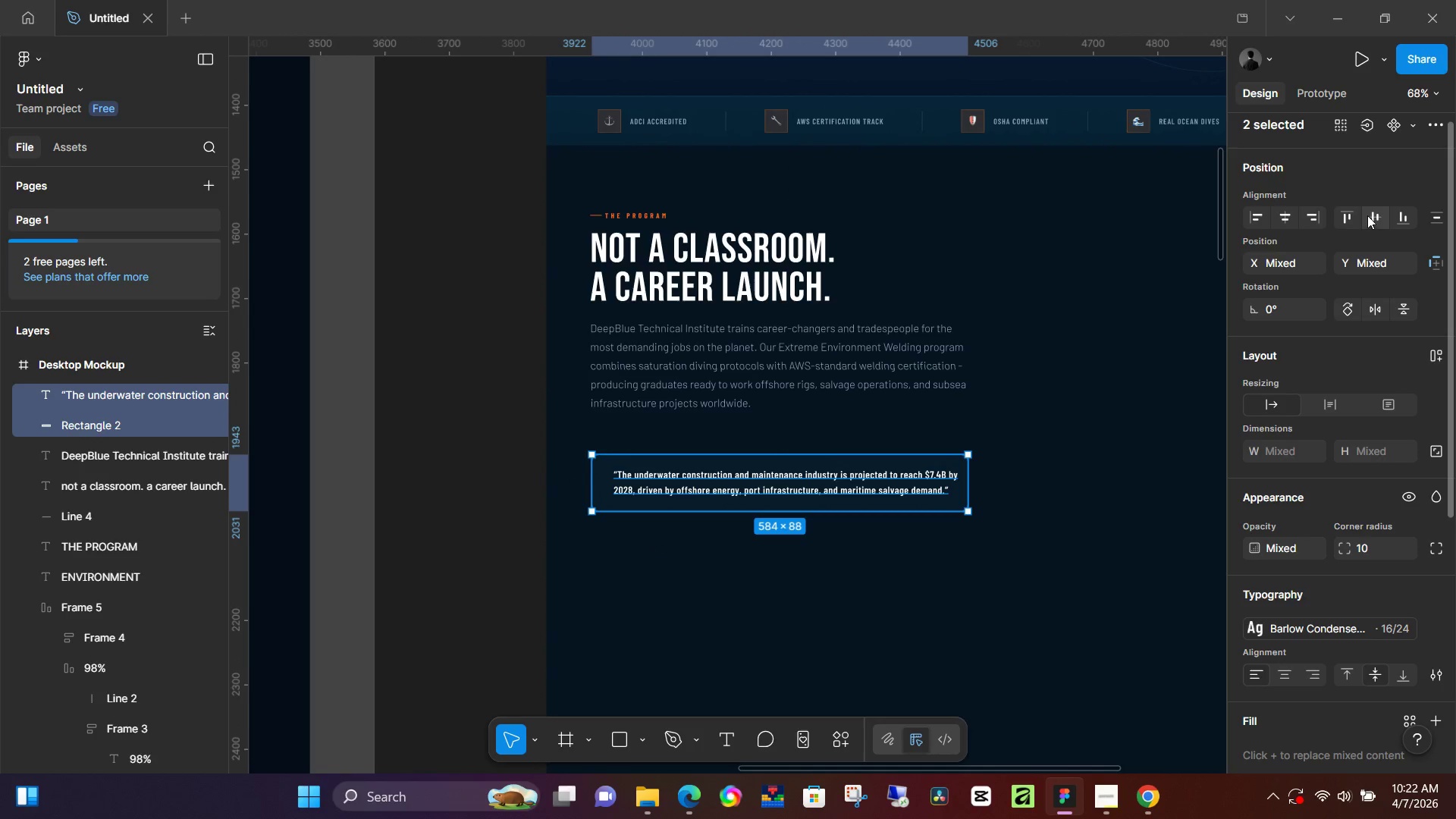 
left_click([1373, 216])
 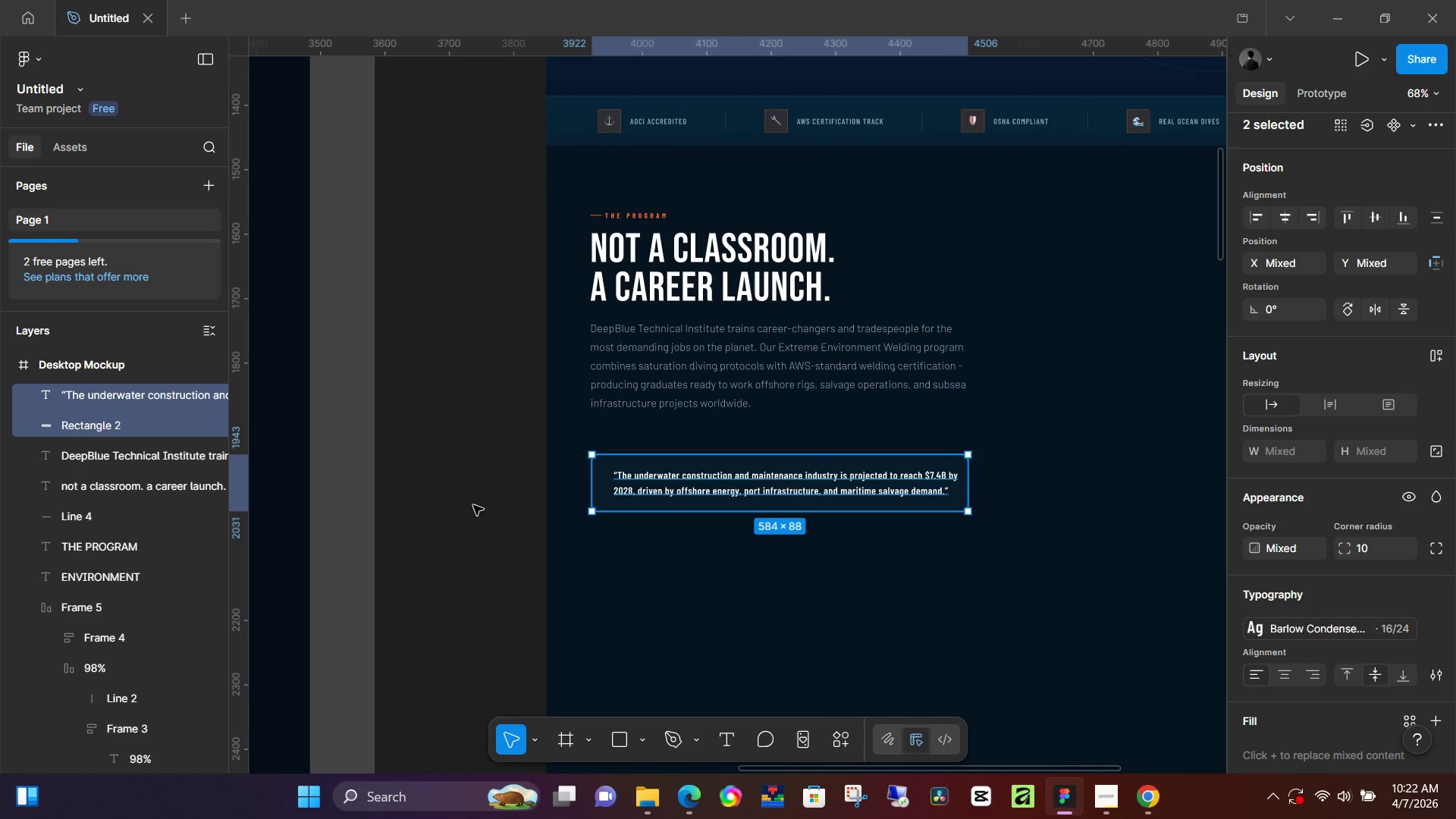 
left_click([447, 516])
 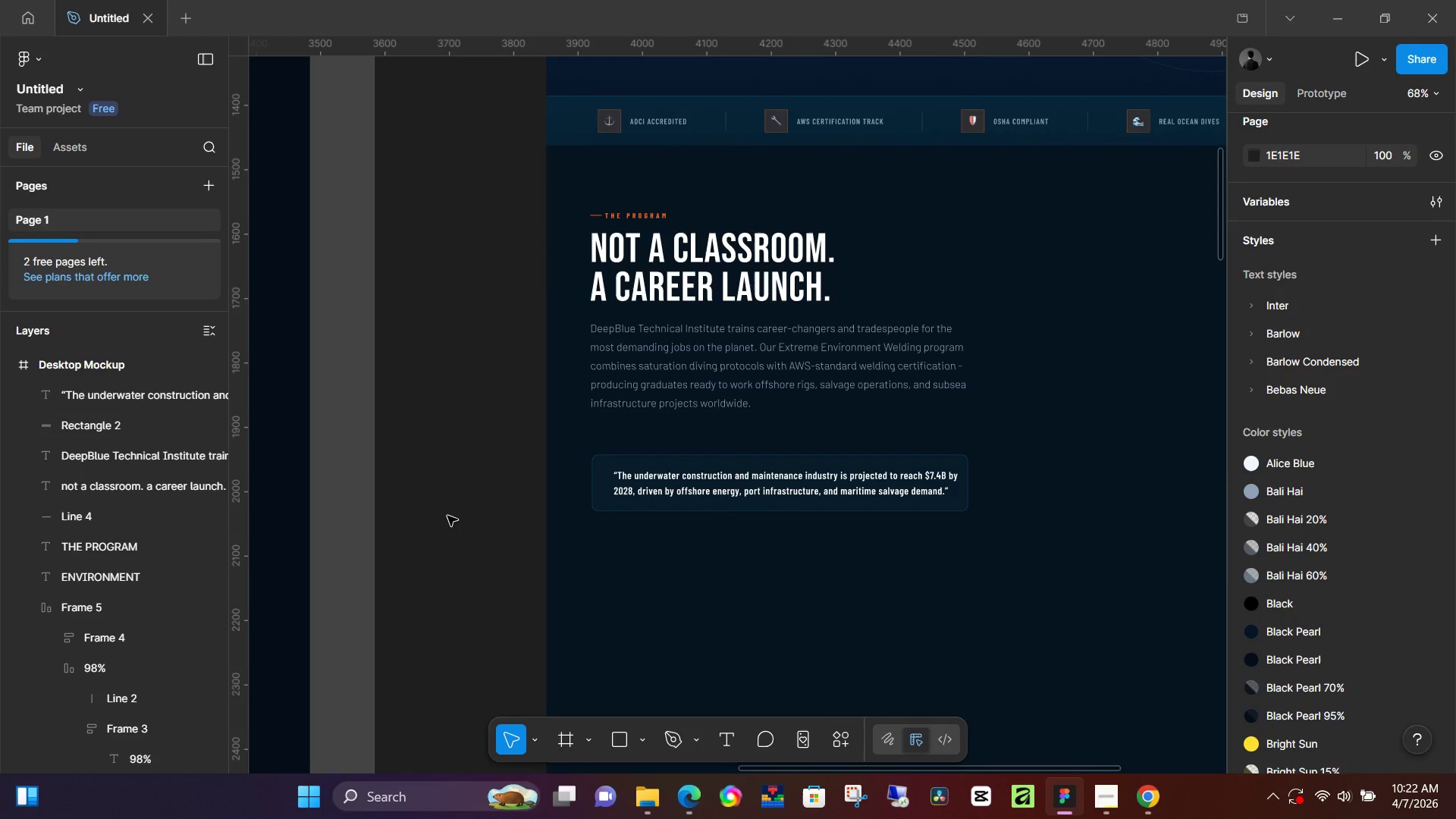 
key(L)
 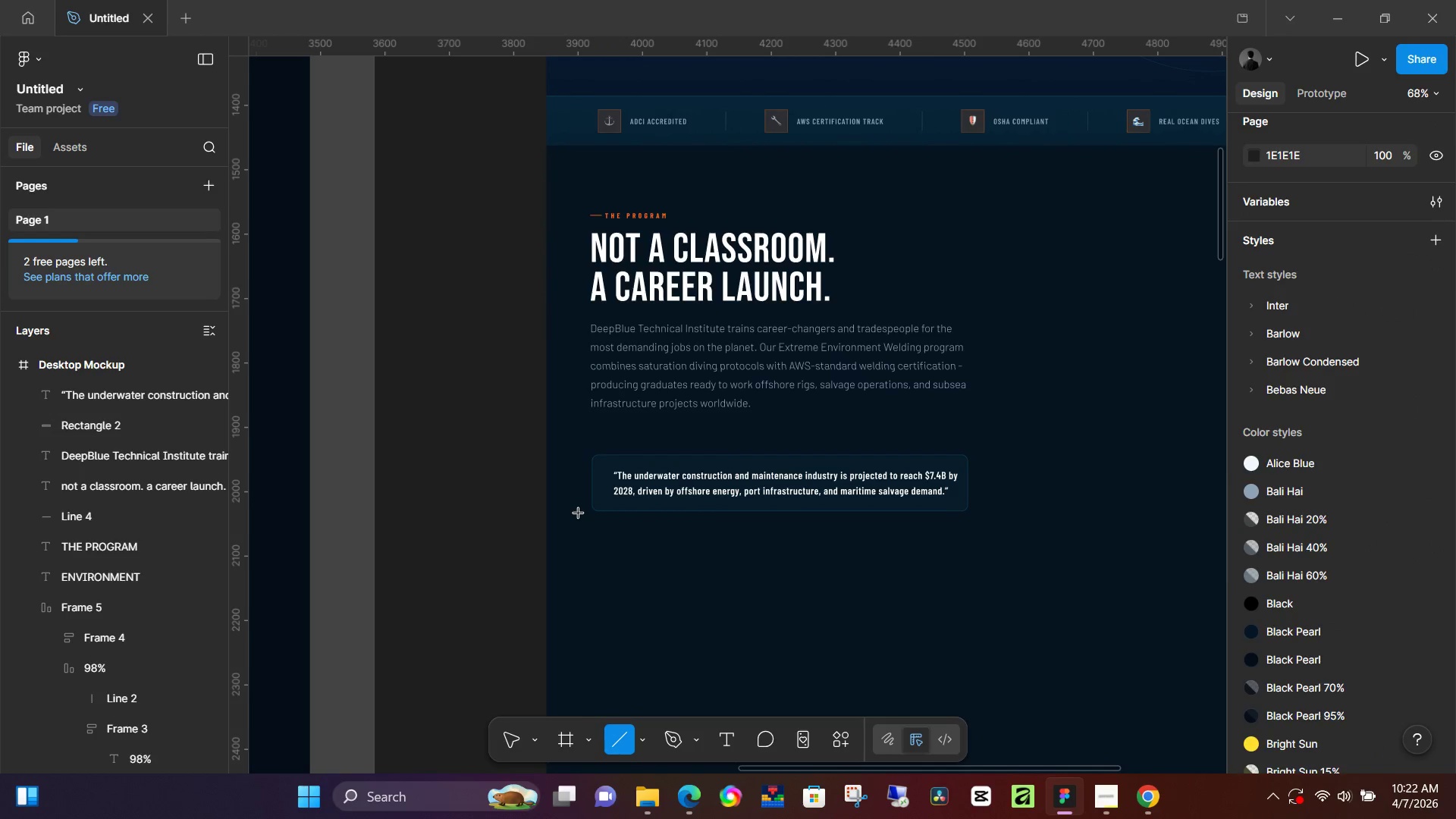 
hold_key(key=ControlLeft, duration=1.12)
scroll: coordinate [588, 509], scroll_direction: up, amount: 13.0
 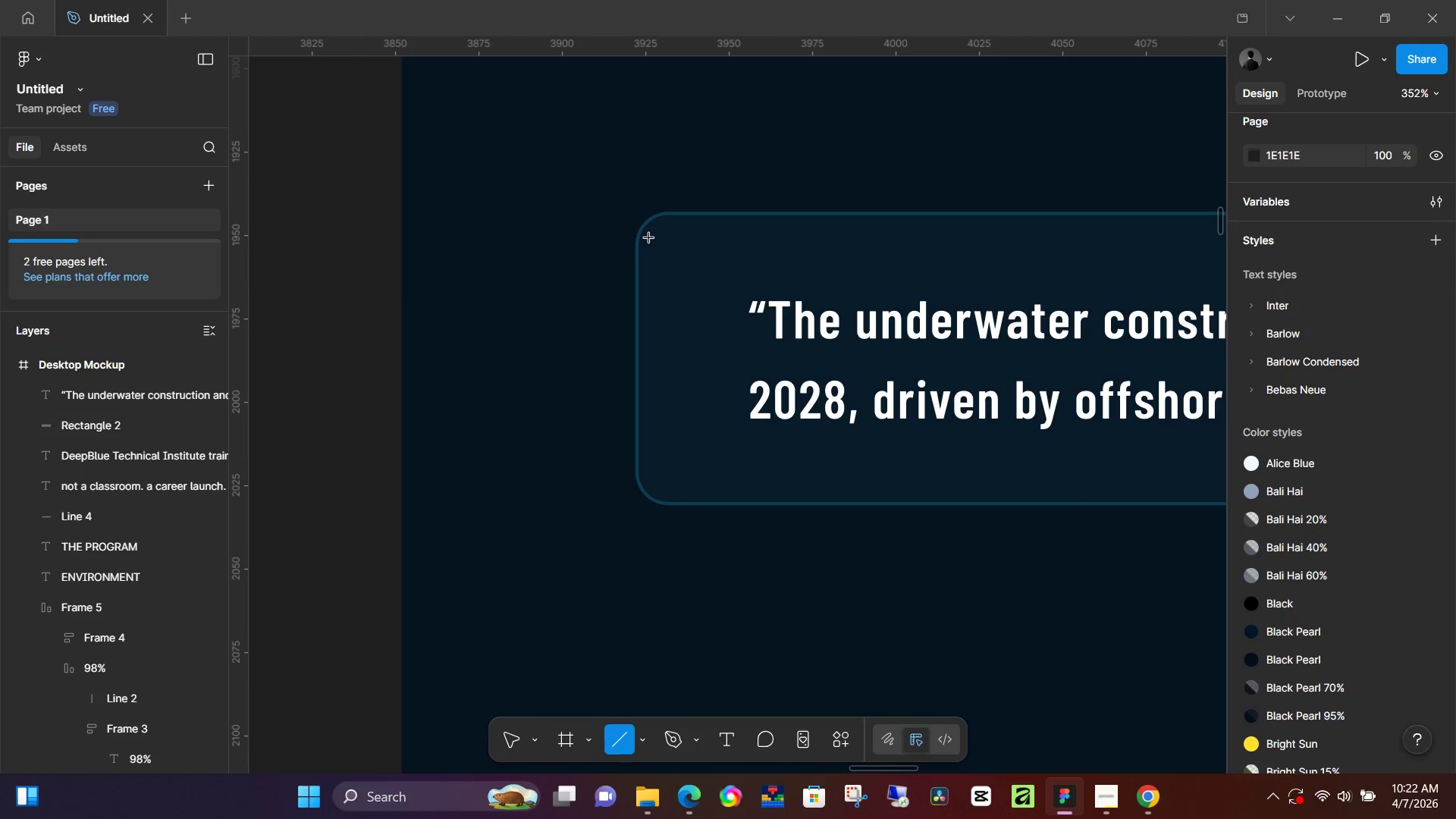 
hold_key(key=ShiftLeft, duration=1.5)
left_click_drag(start_coordinate=[648, 228], to_coordinate=[661, 494])
 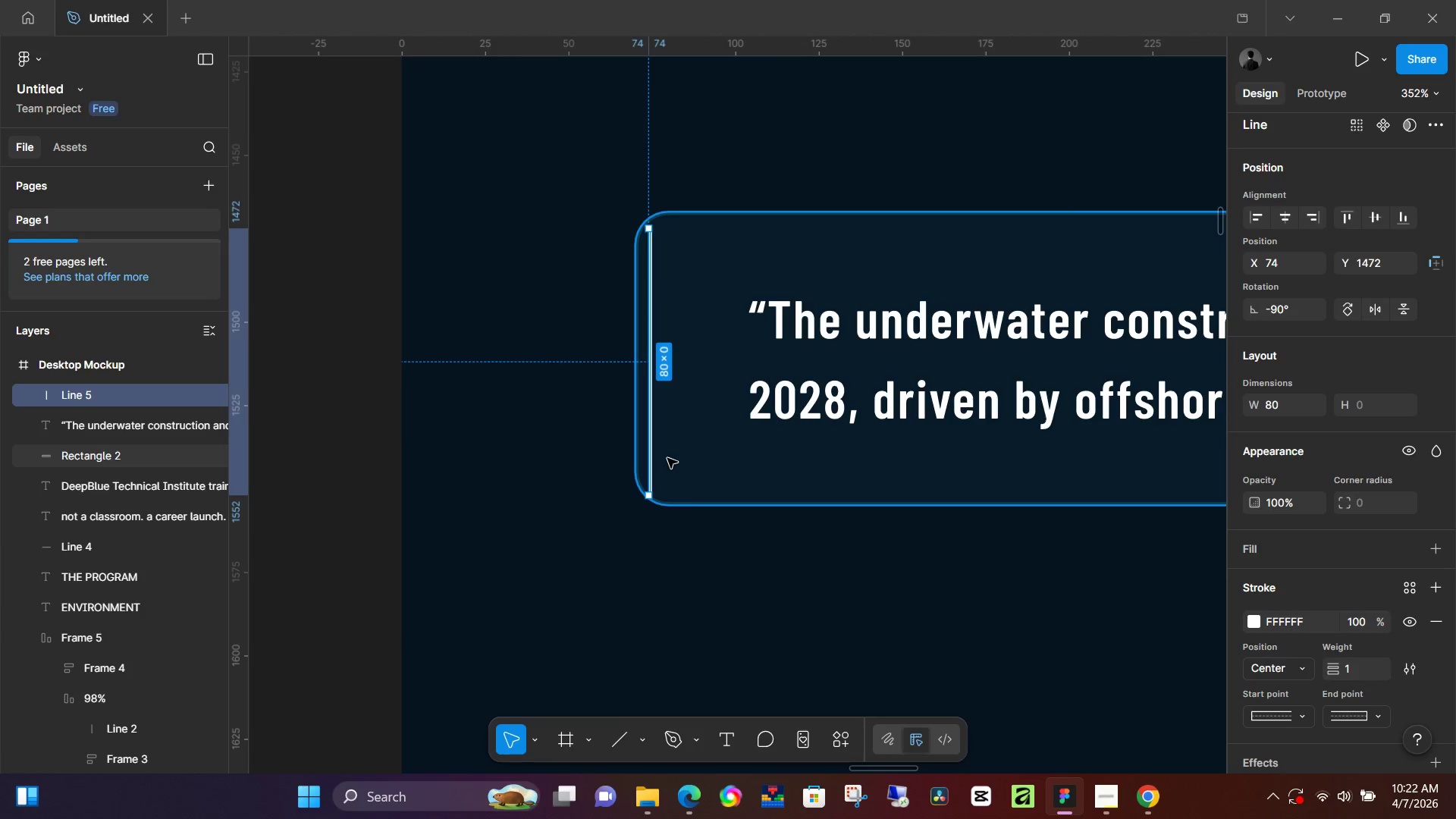 
hold_key(key=ShiftLeft, duration=1.5)
 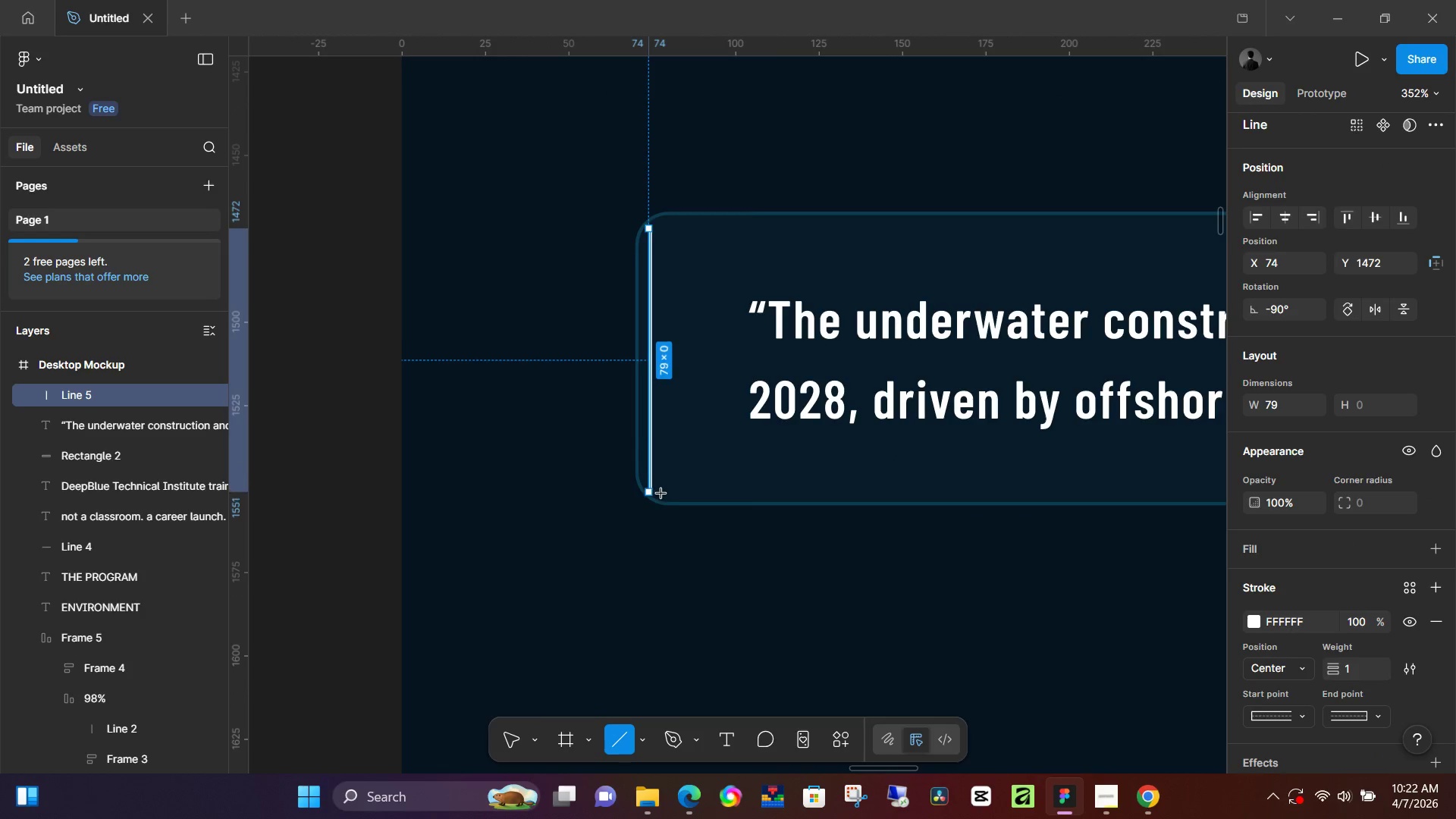 
hold_key(key=ShiftLeft, duration=1.06)
 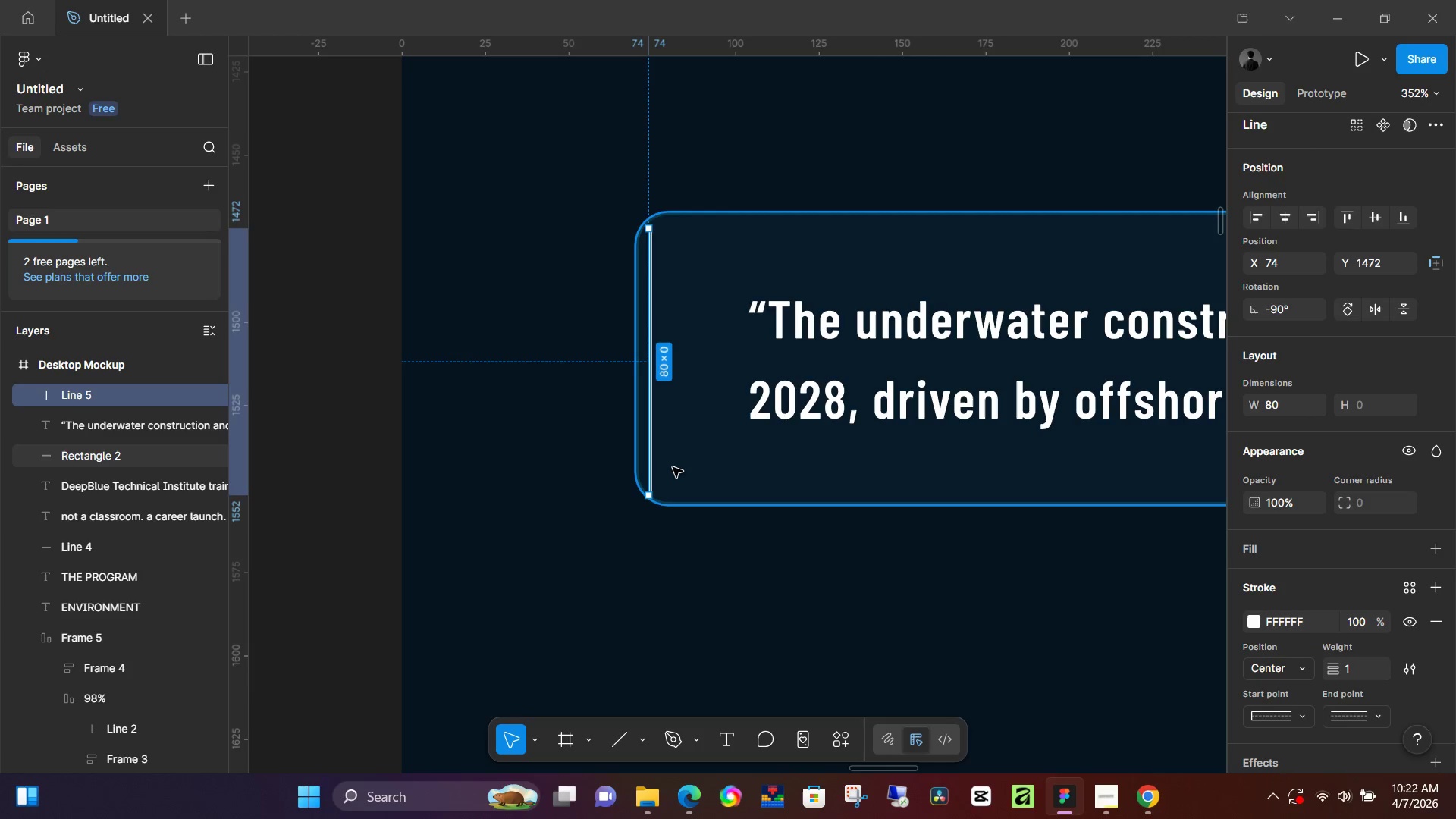 
hold_key(key=ArrowLeft, duration=0.5)
 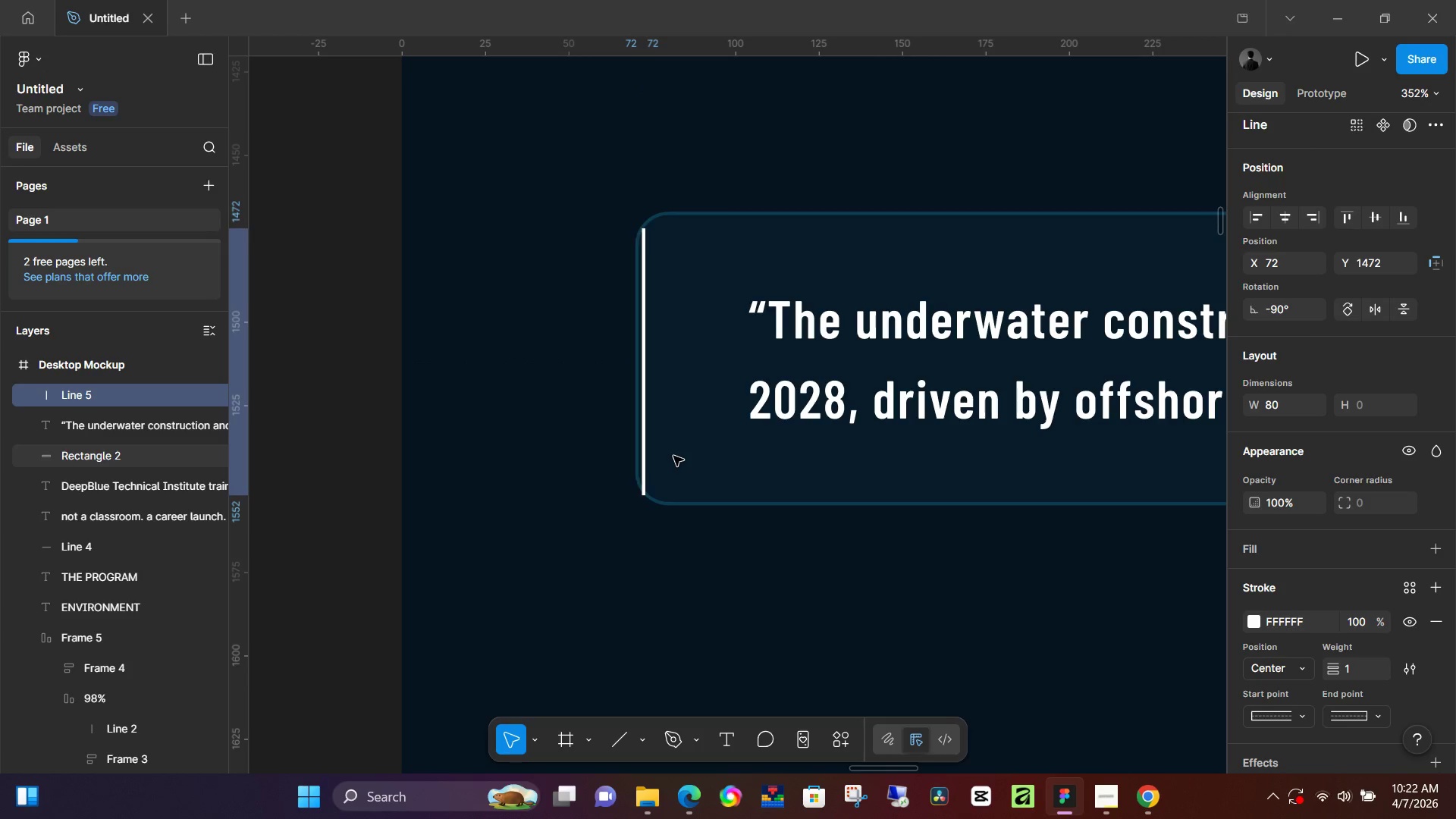 
key(ArrowLeft)
 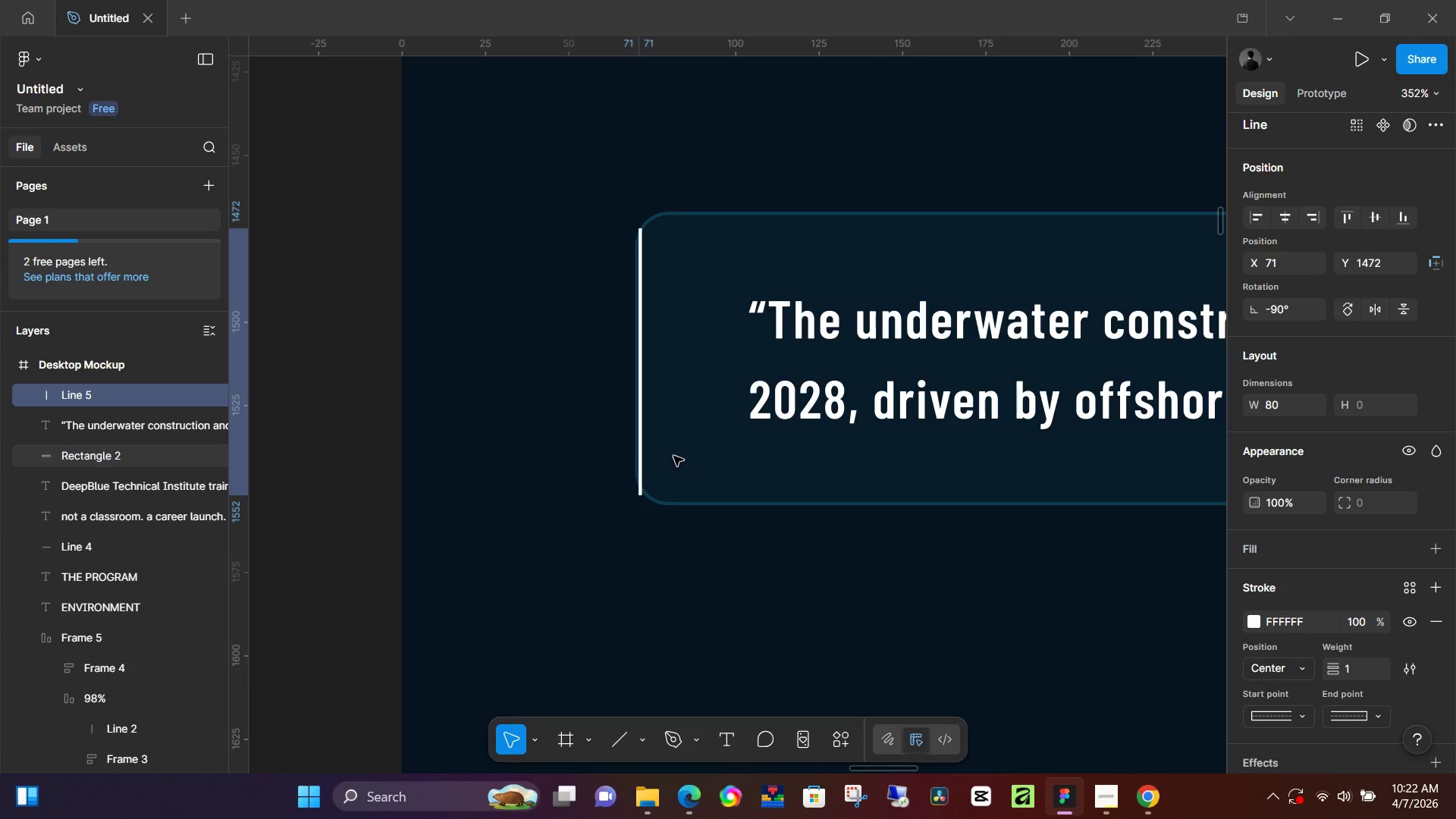 
key(ArrowLeft)
 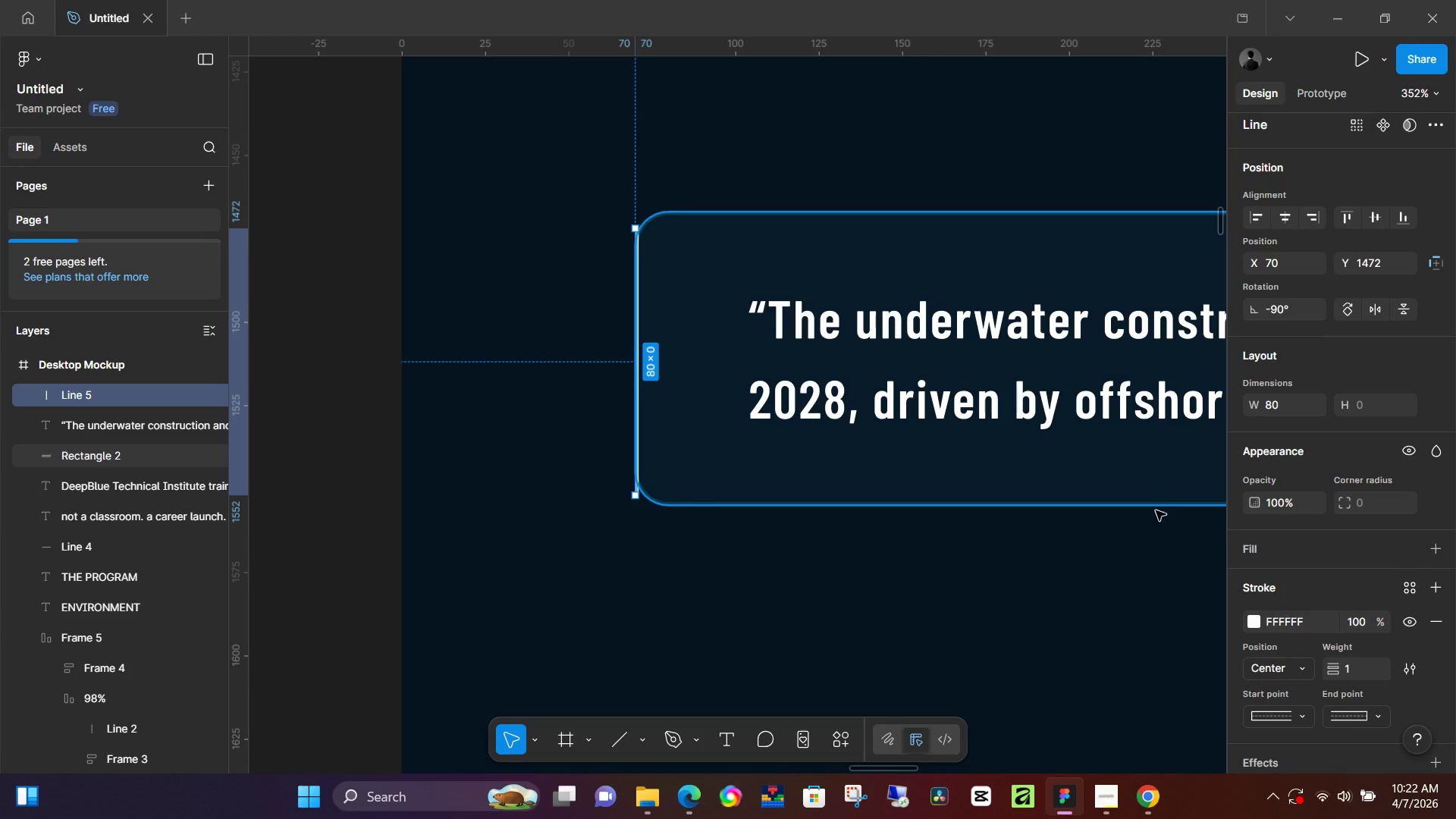 
wait(6.61)
 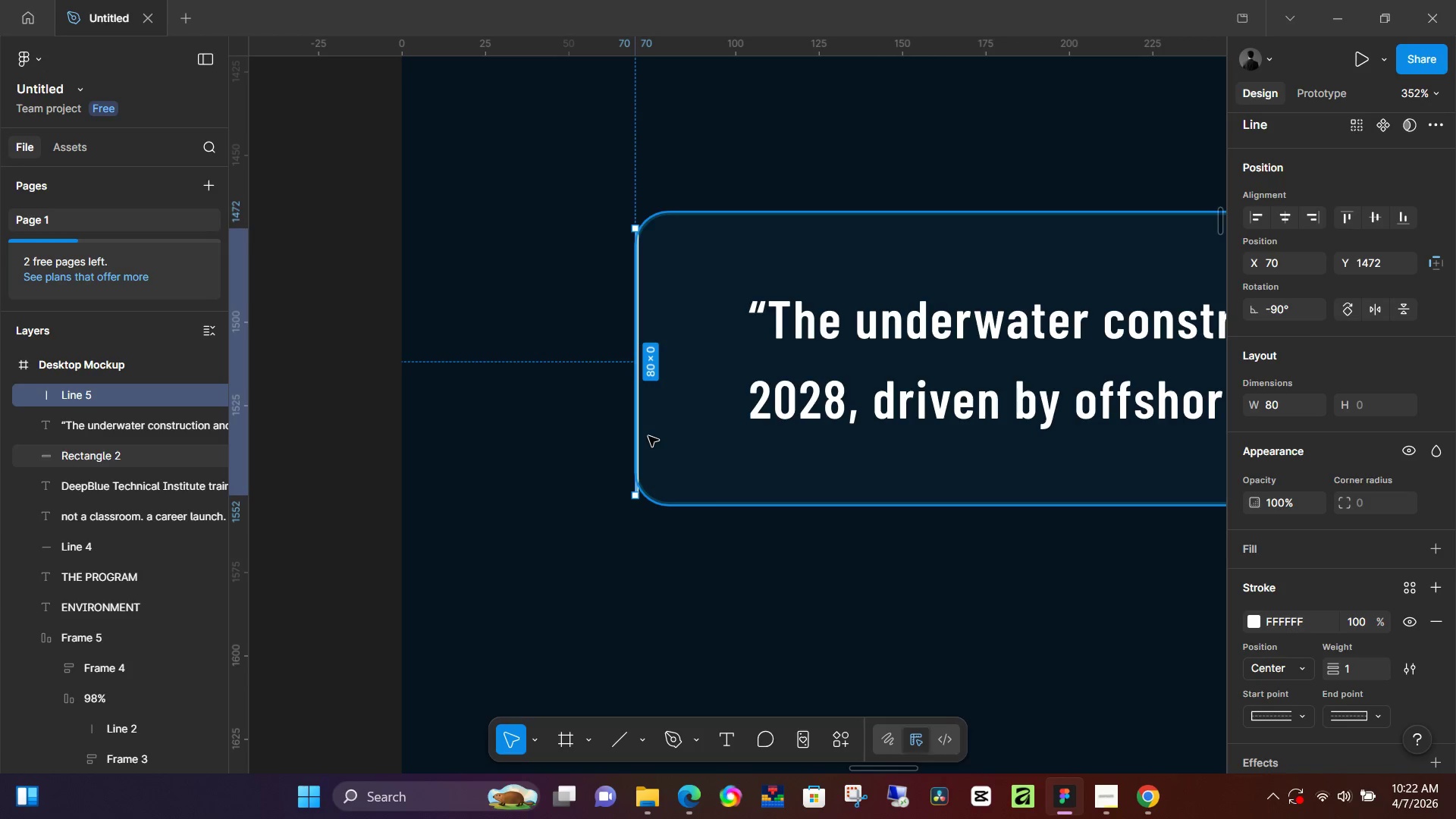 
key(Numpad5)
 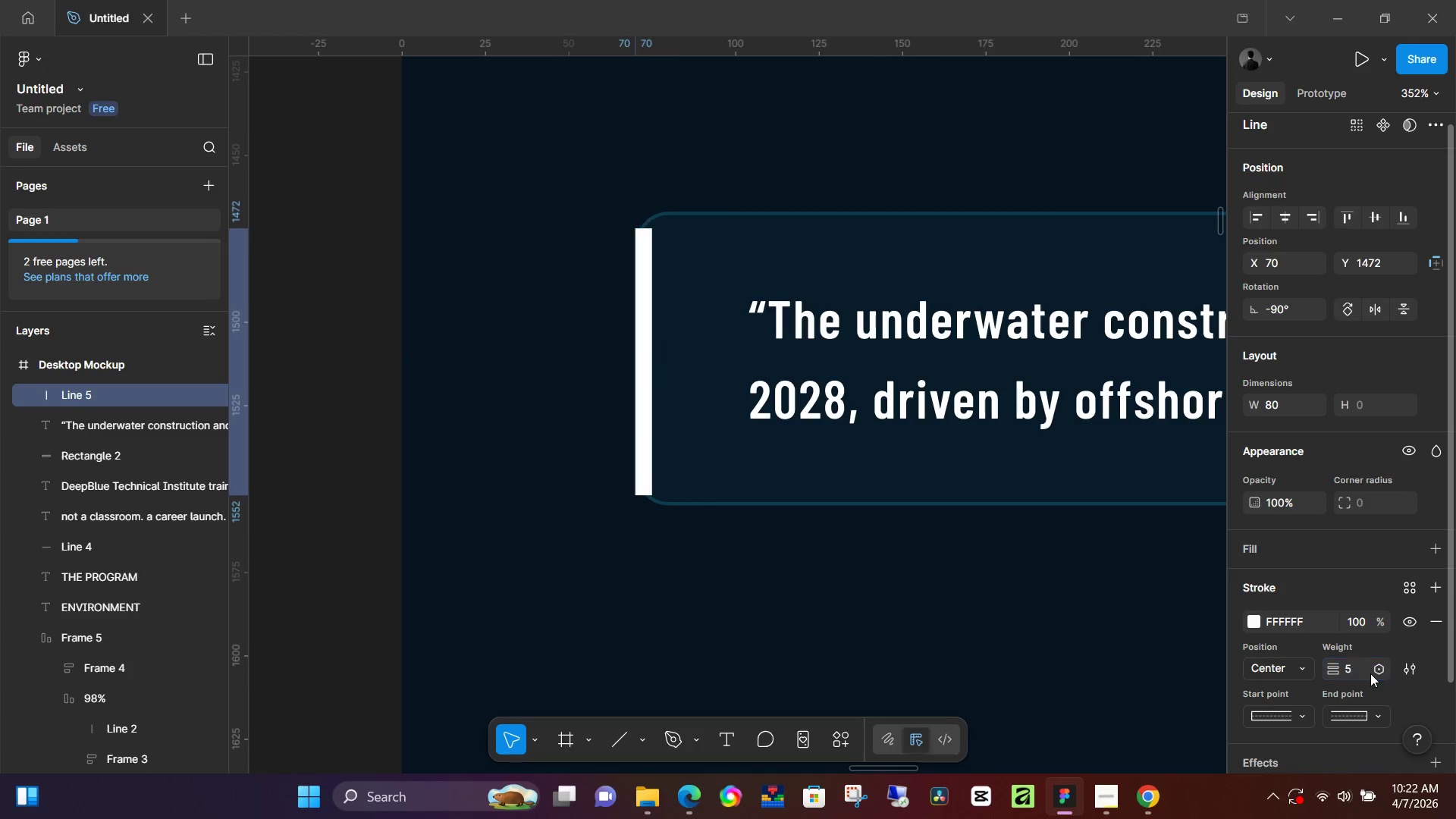 
key(NumpadEnter)
 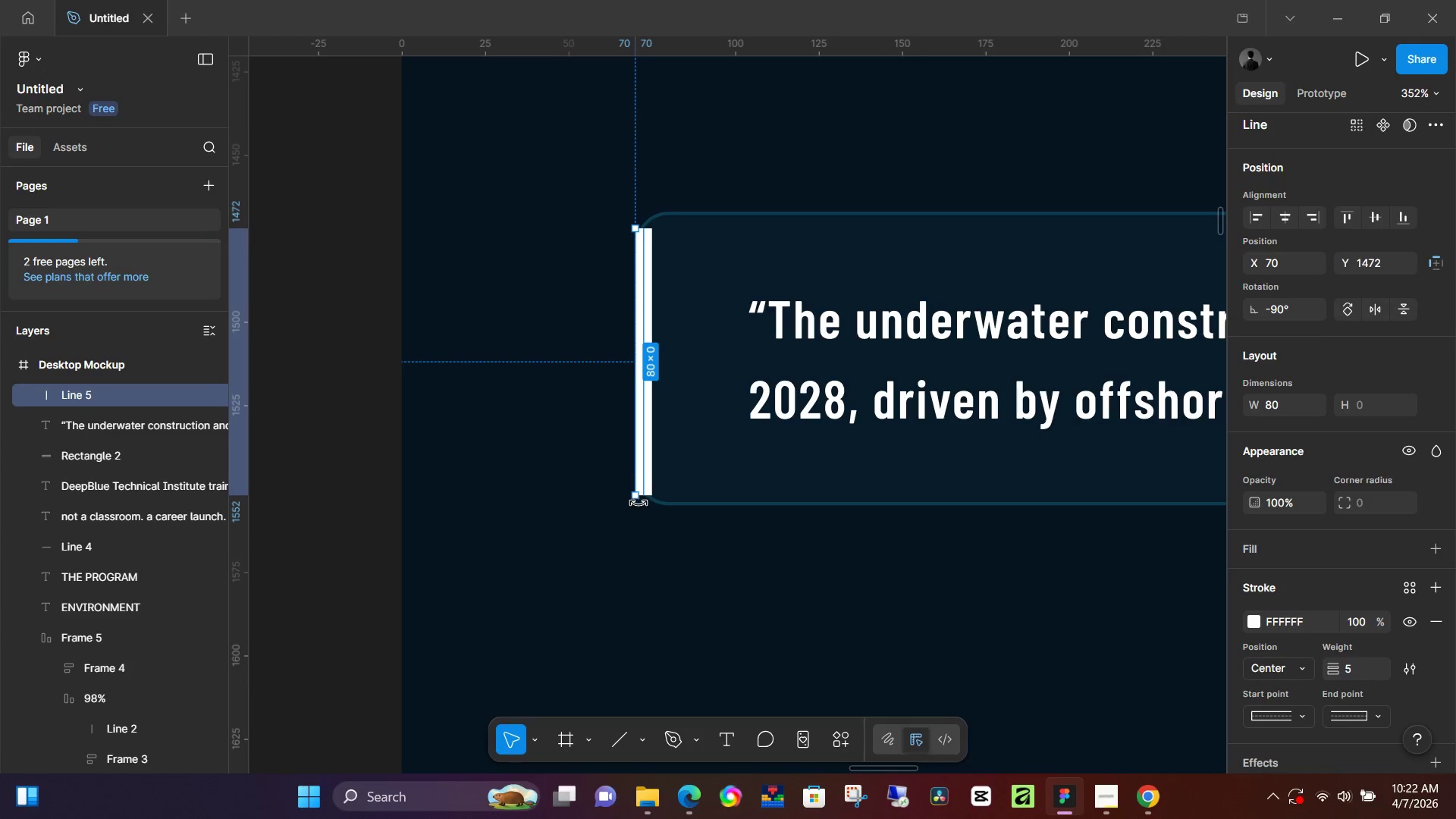 
left_click_drag(start_coordinate=[639, 497], to_coordinate=[639, 504])
 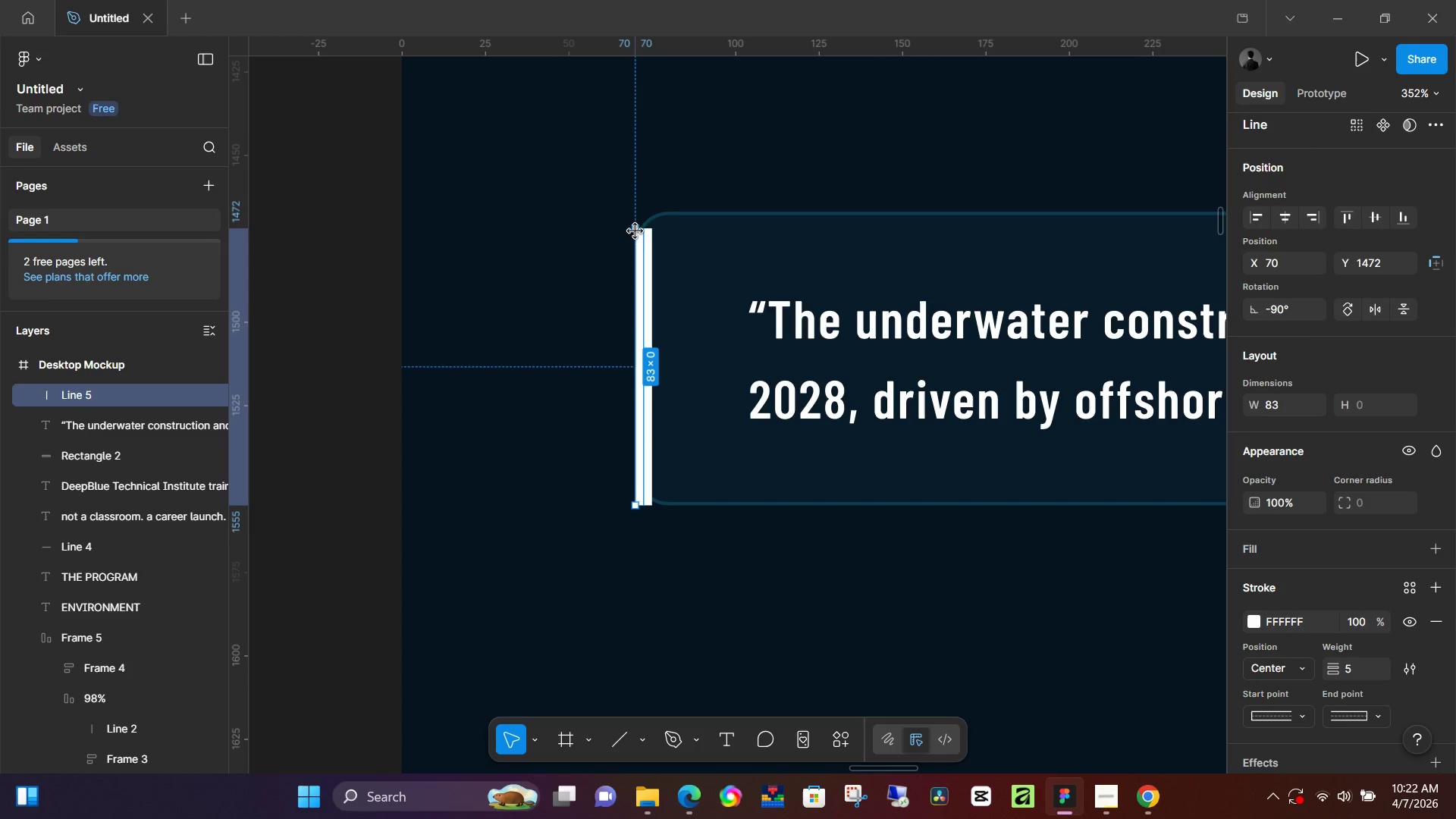 
left_click_drag(start_coordinate=[635, 231], to_coordinate=[638, 214])
 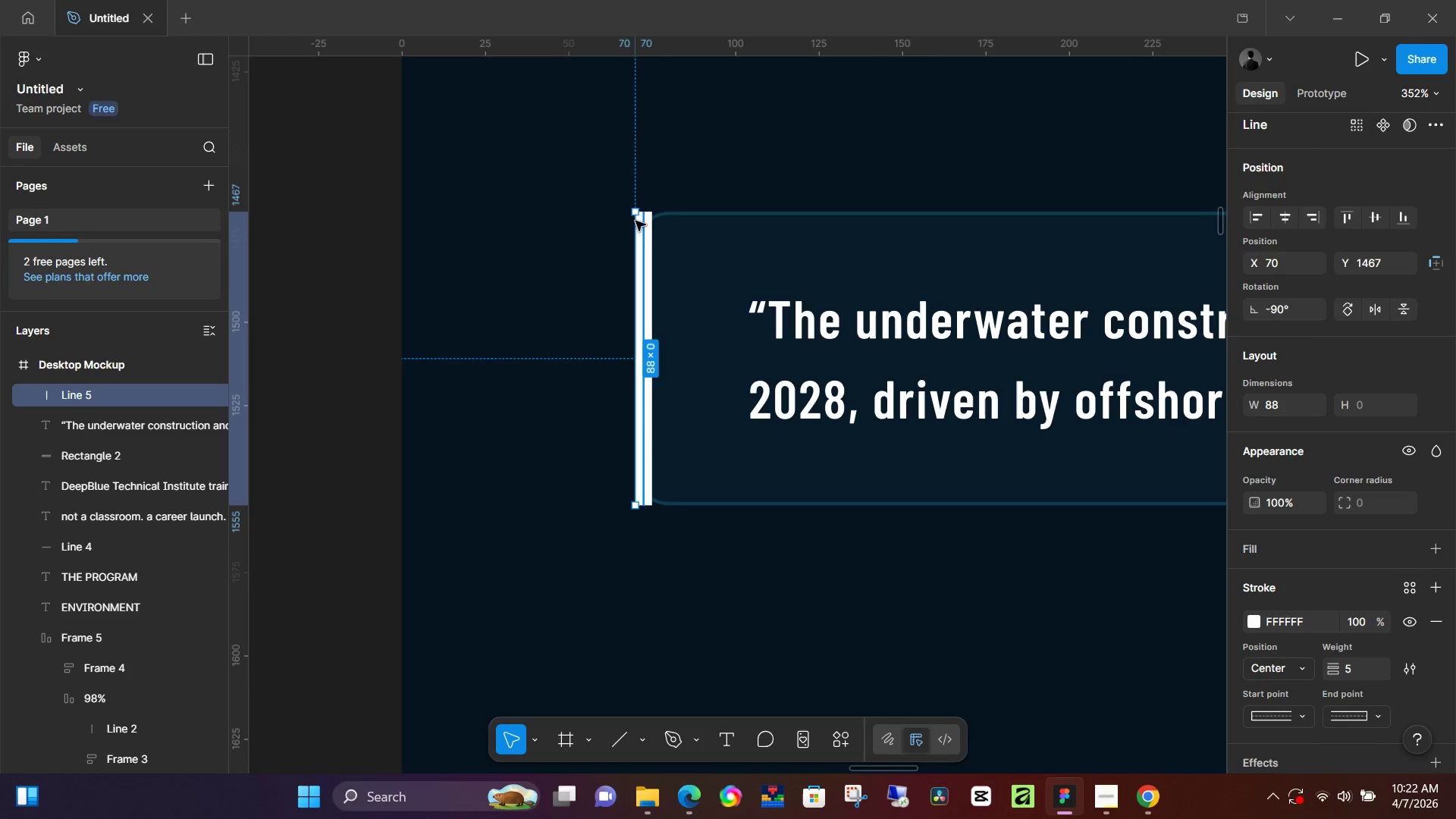 
key(ArrowRight)
 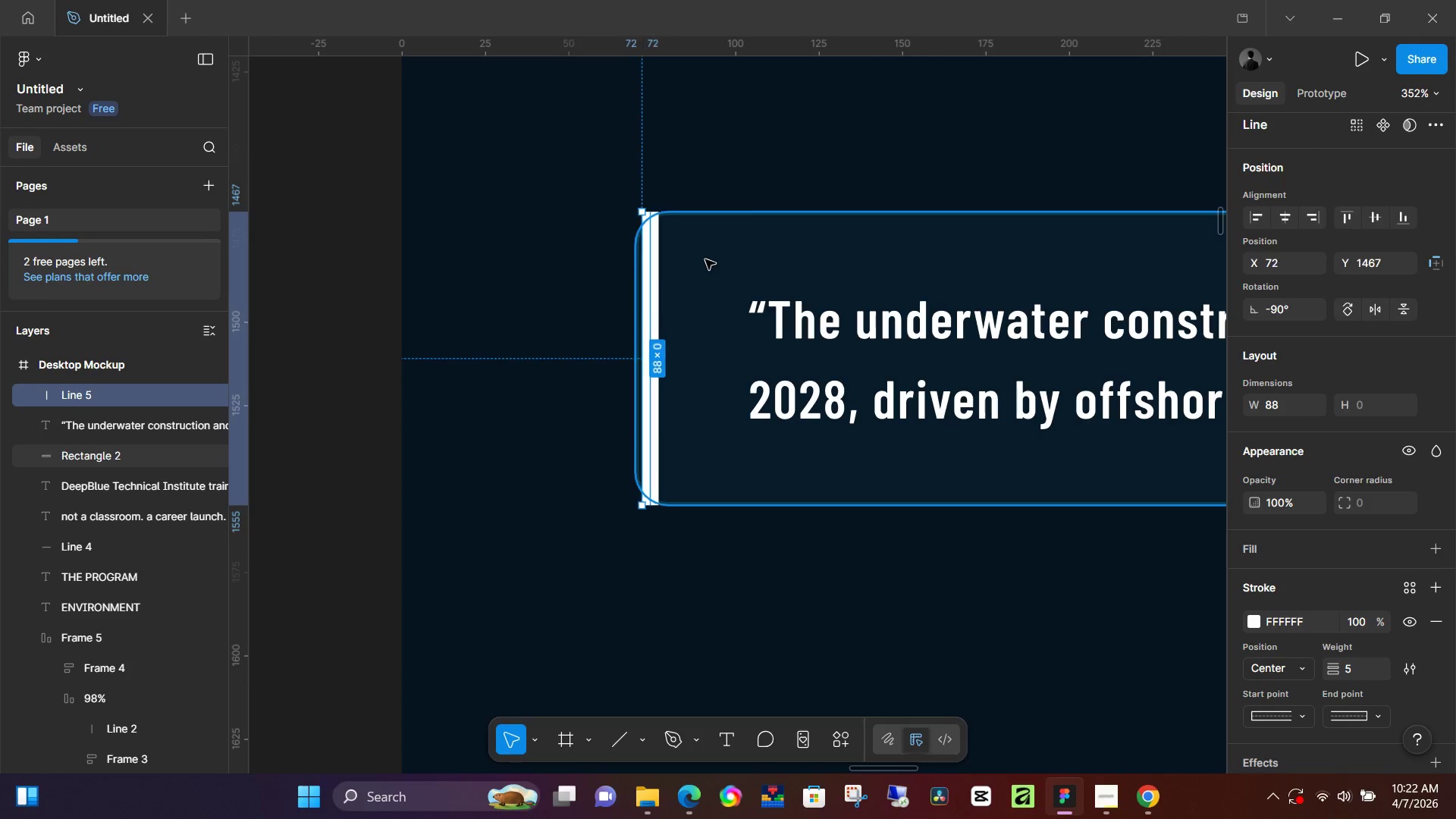 
key(ArrowRight)
 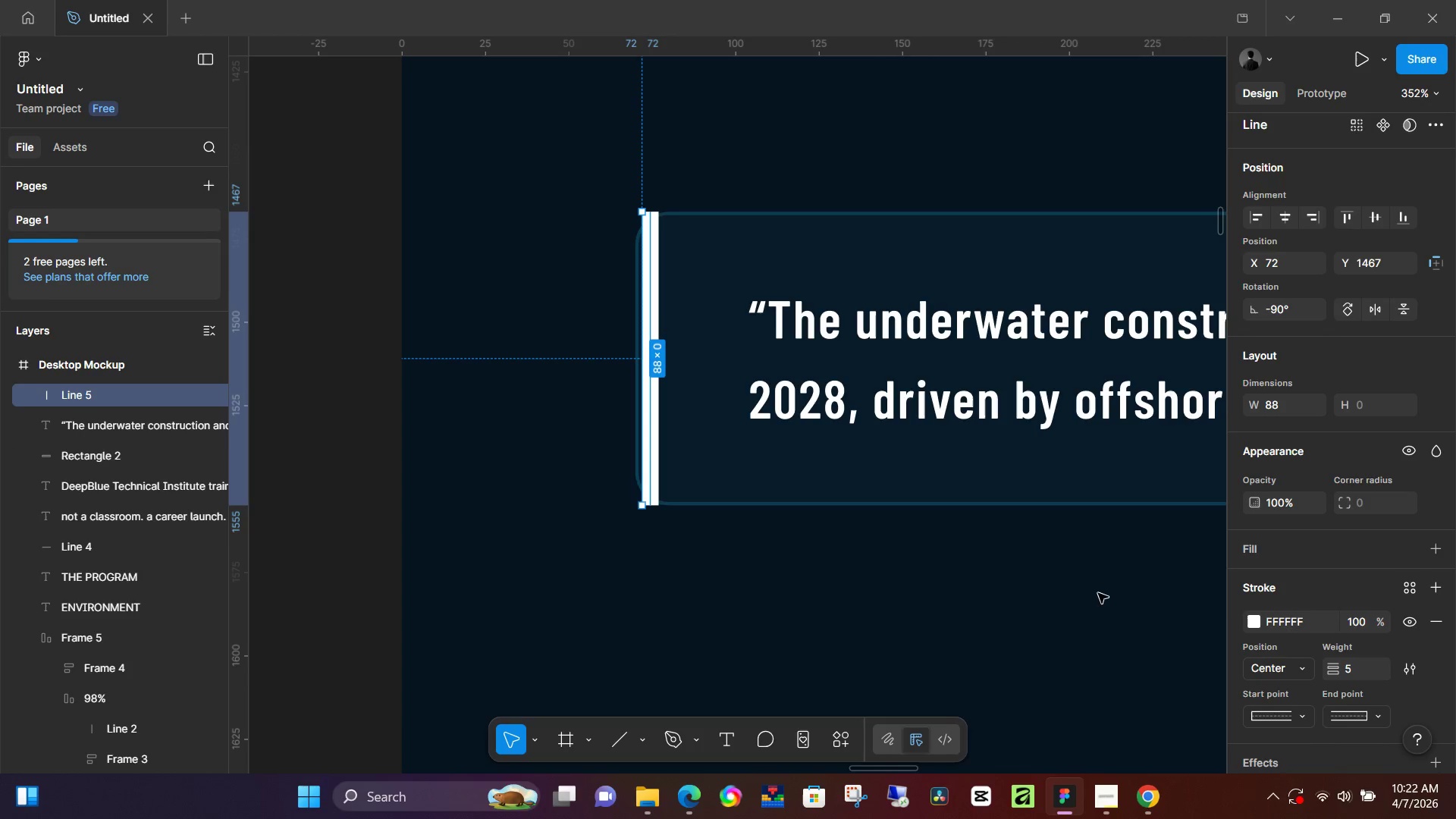 
left_click([1350, 668])
 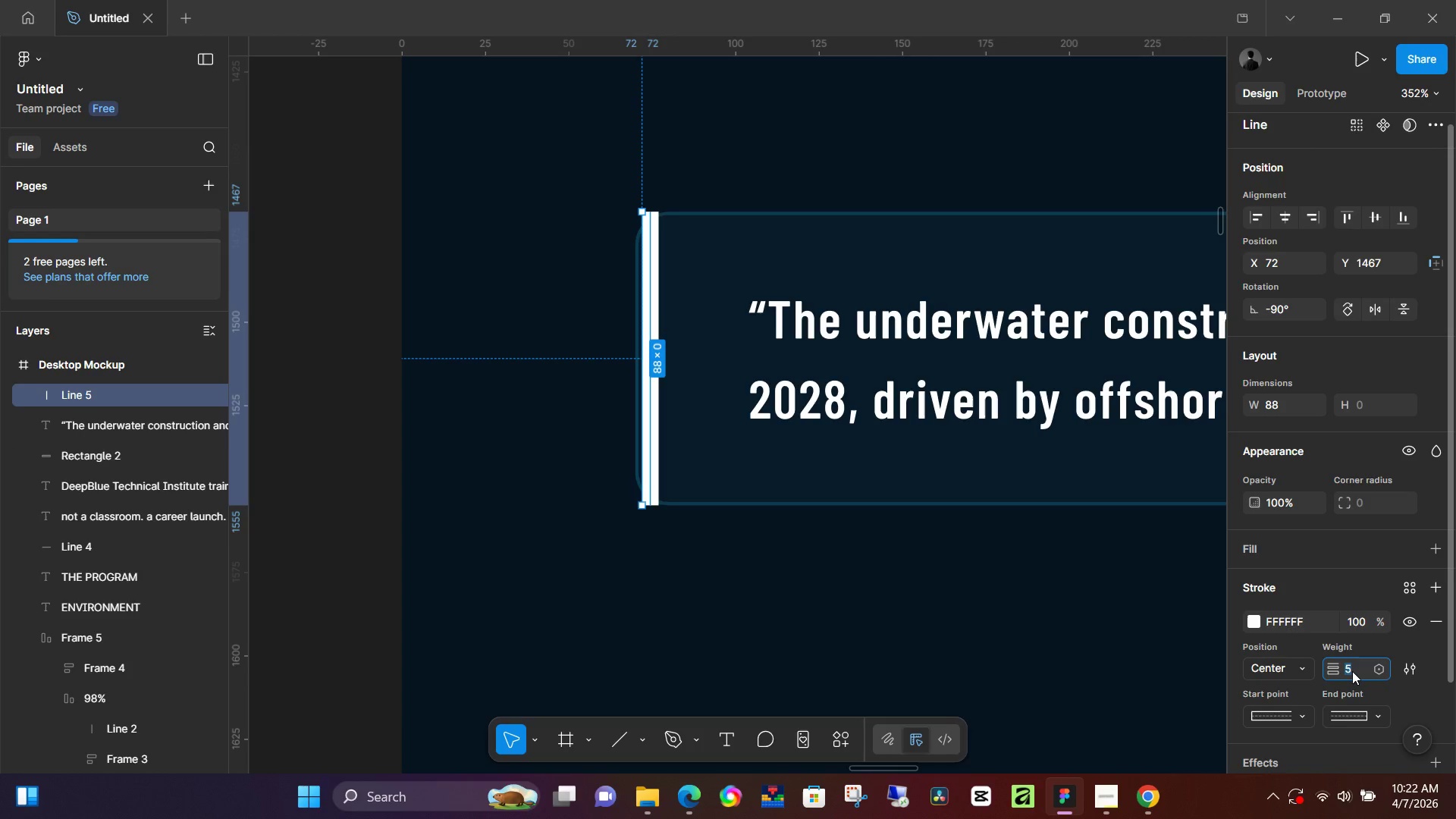 
key(Numpad1)
 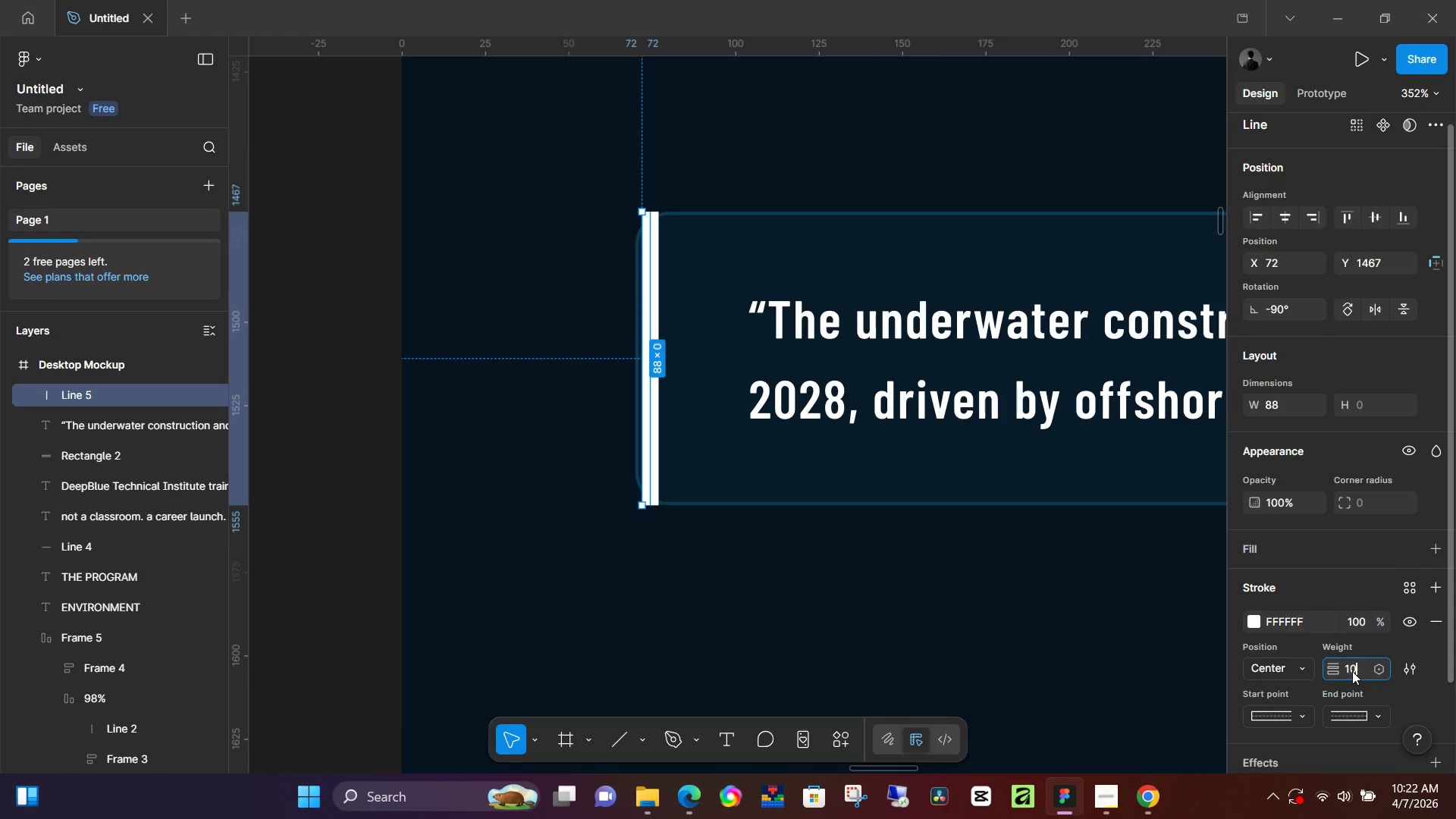 
key(Numpad0)
 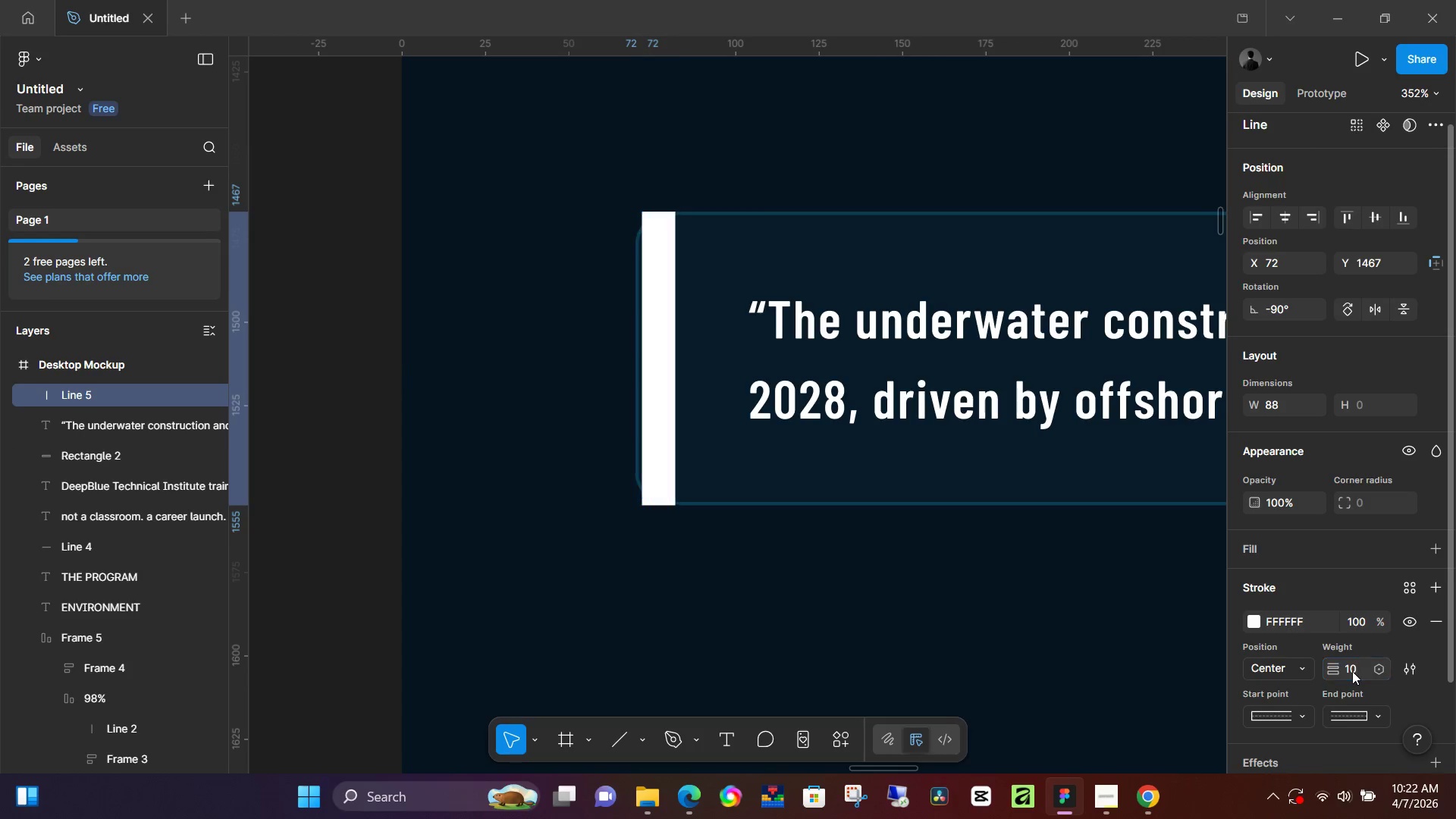 
key(NumpadEnter)
 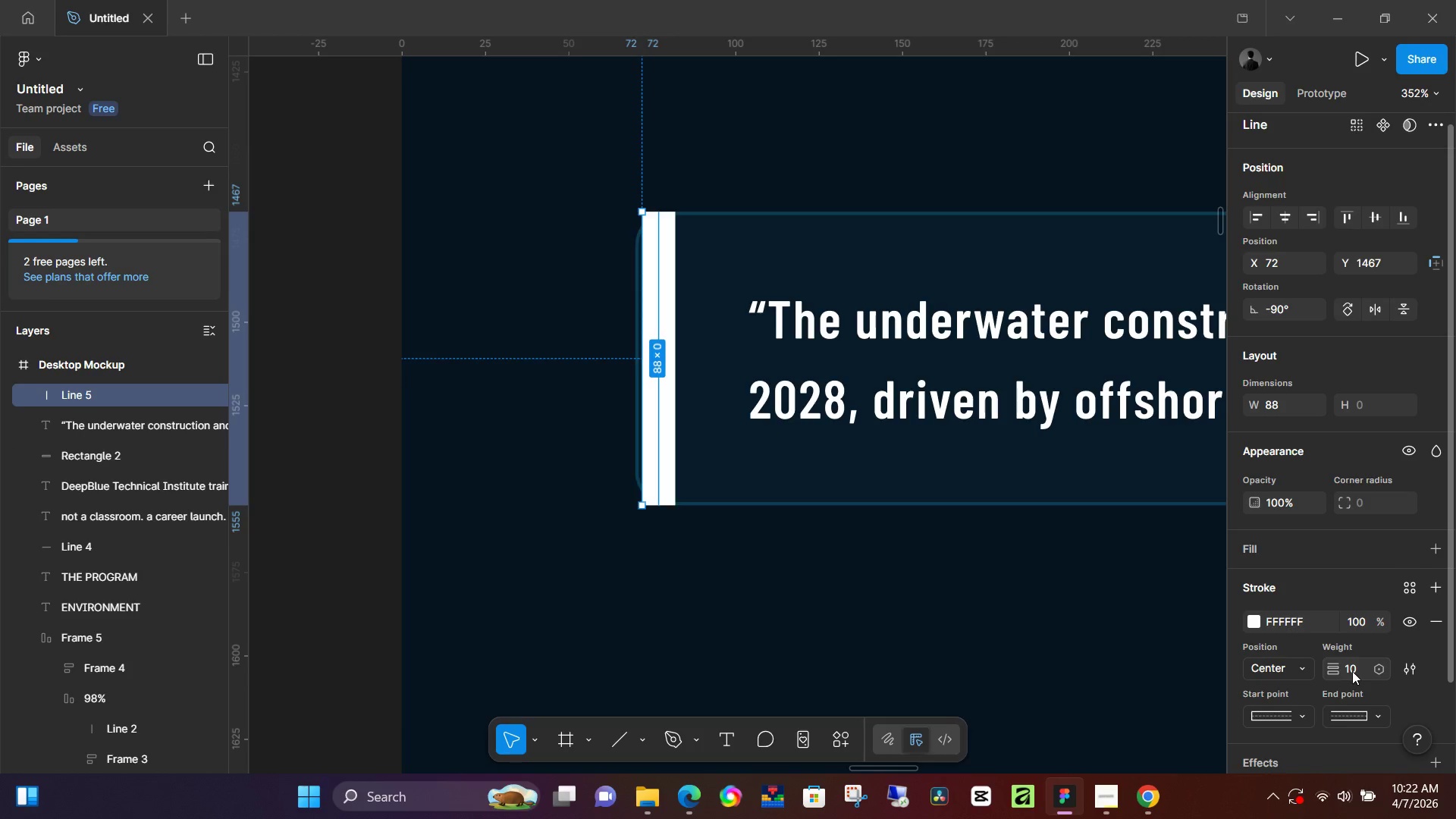 
key(ArrowLeft)
 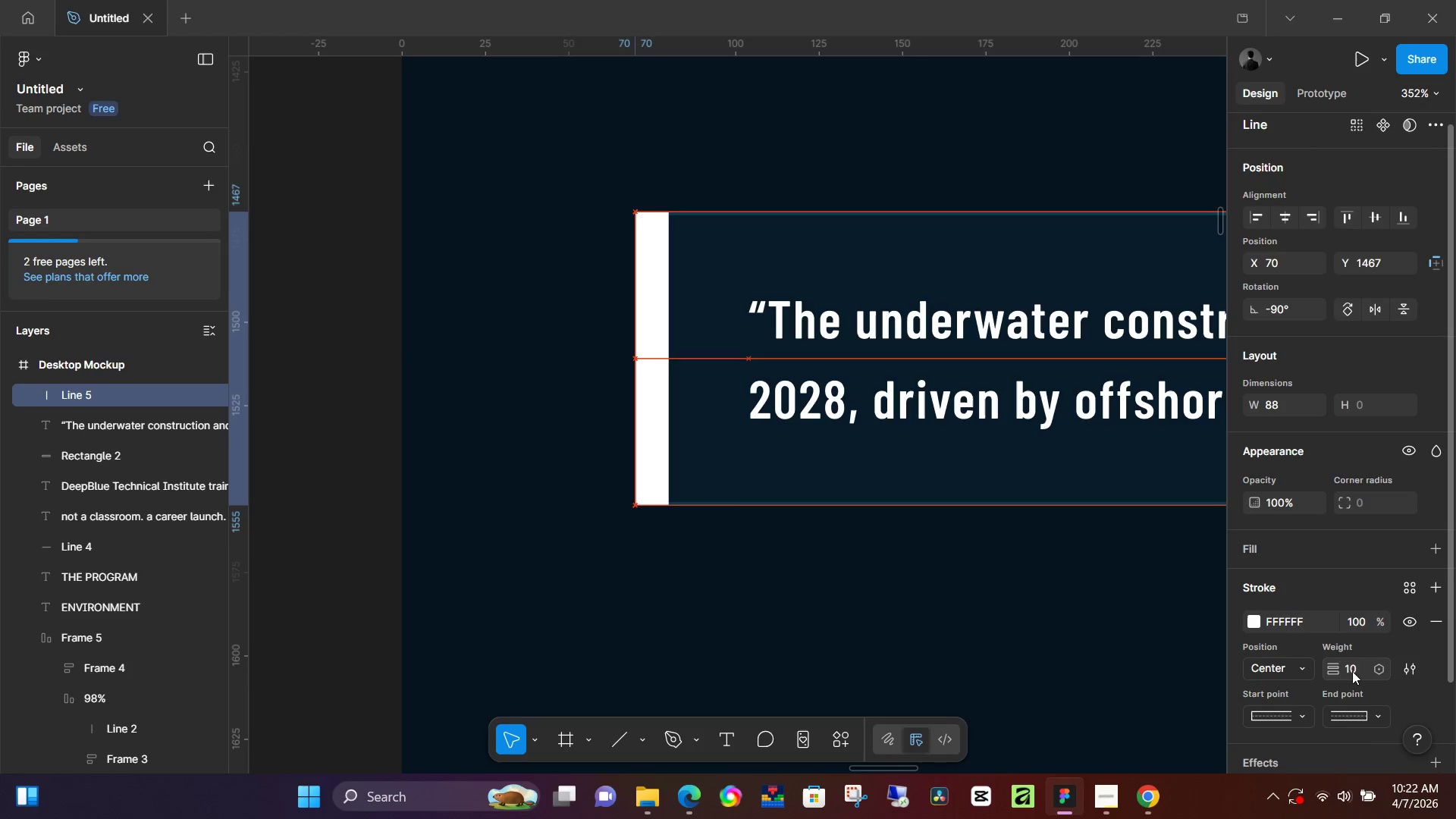 
key(ArrowLeft)
 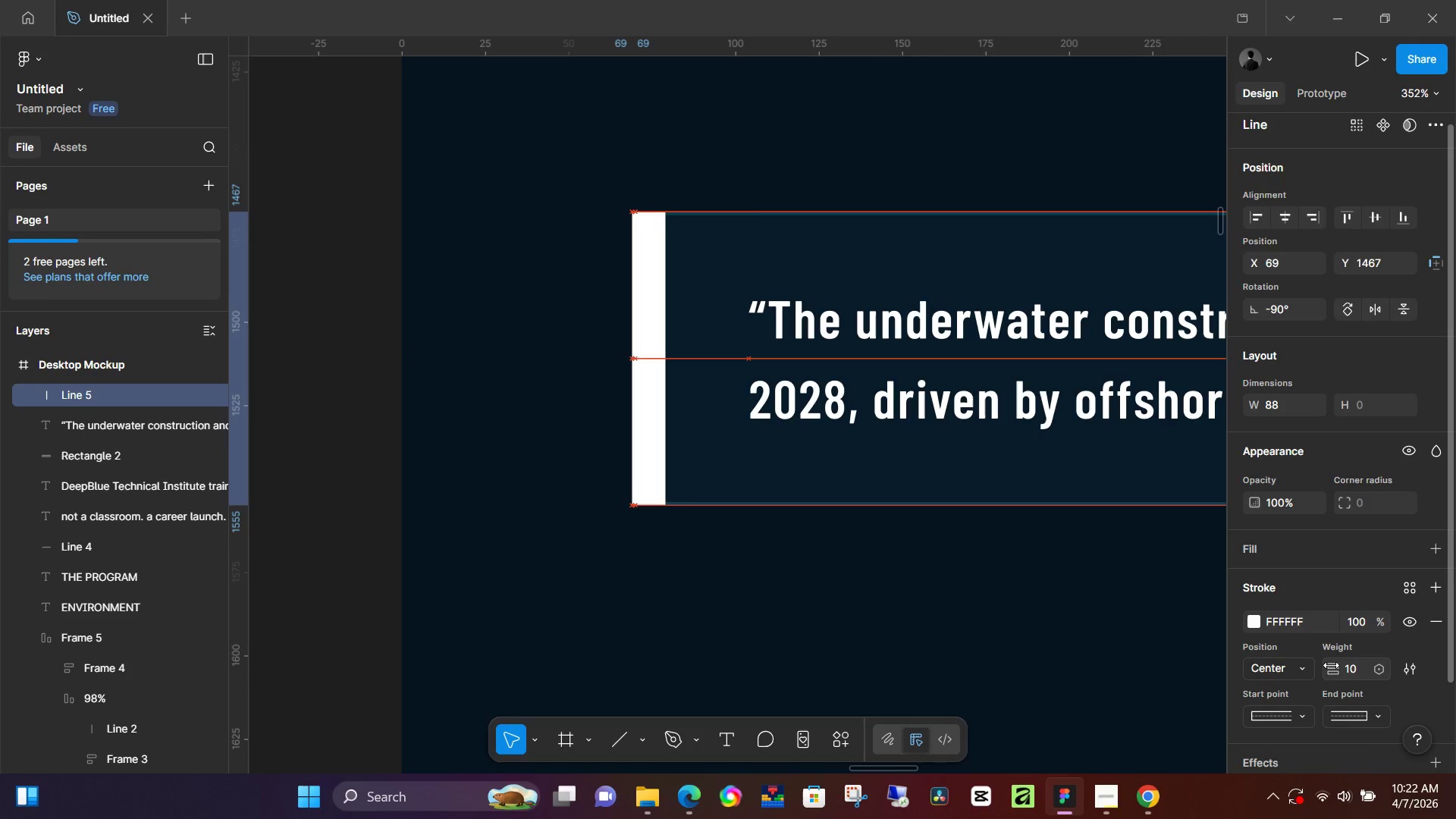 
key(ArrowLeft)
 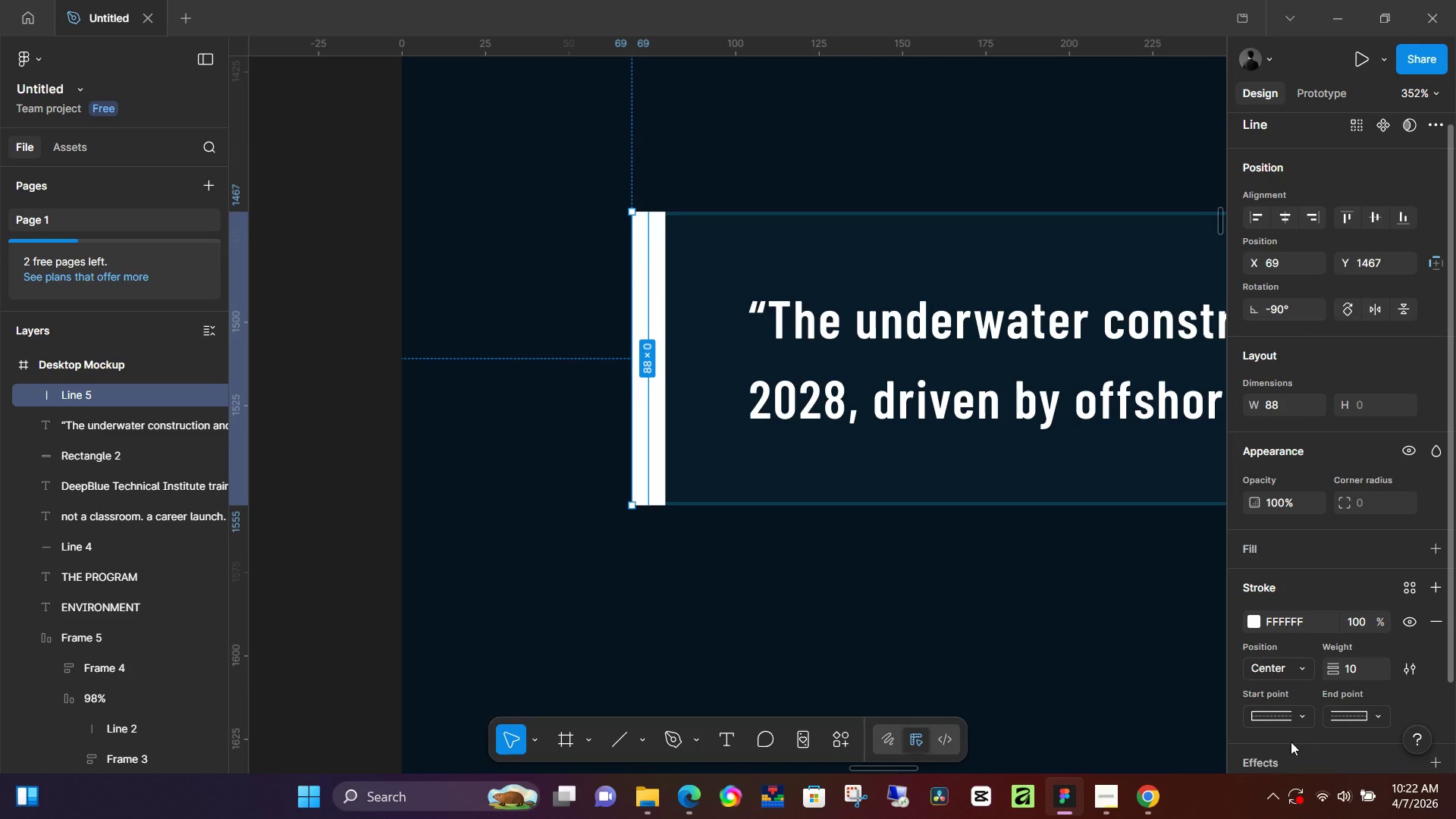 
left_click([1256, 625])
 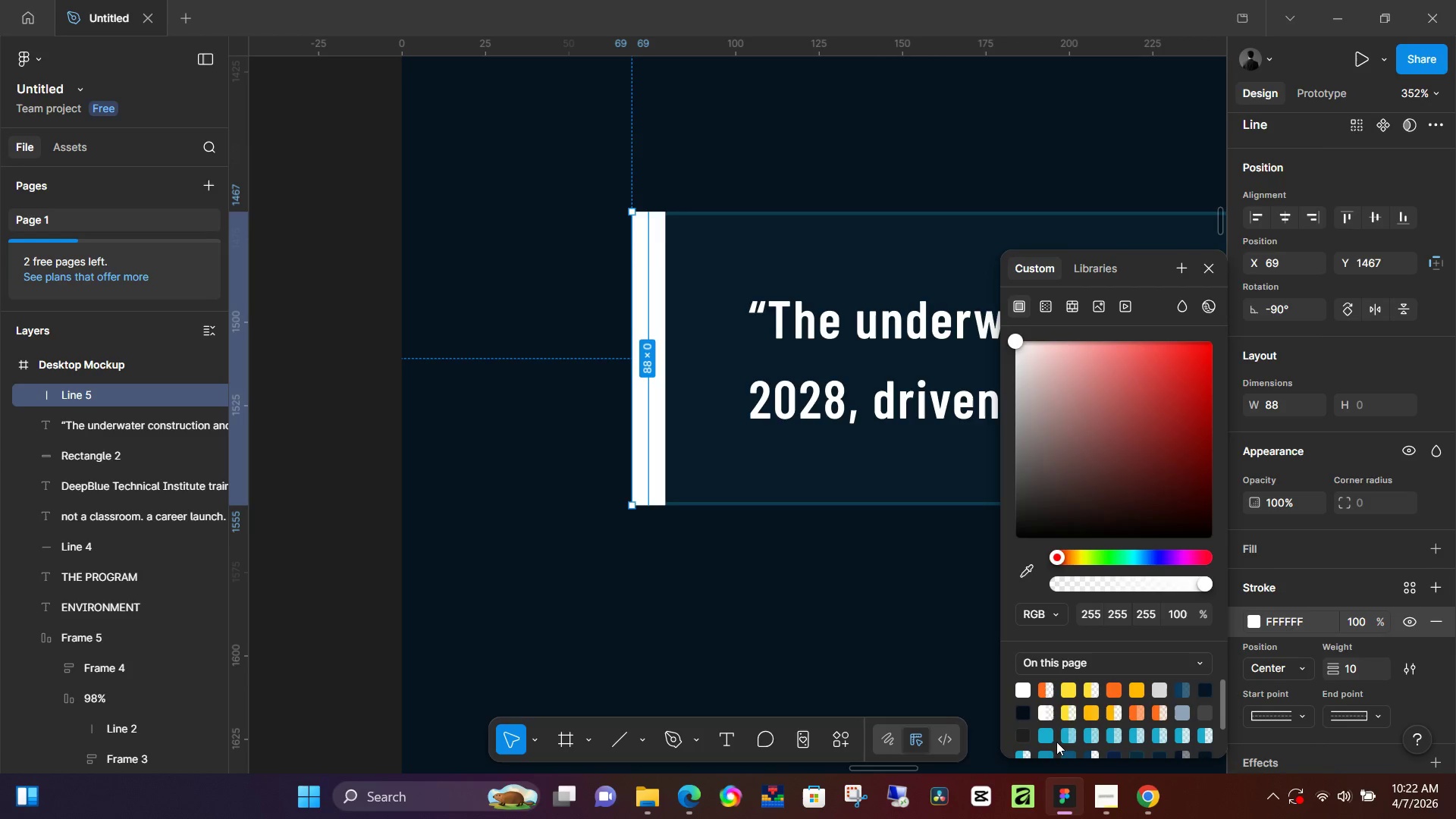 
left_click([1053, 738])
 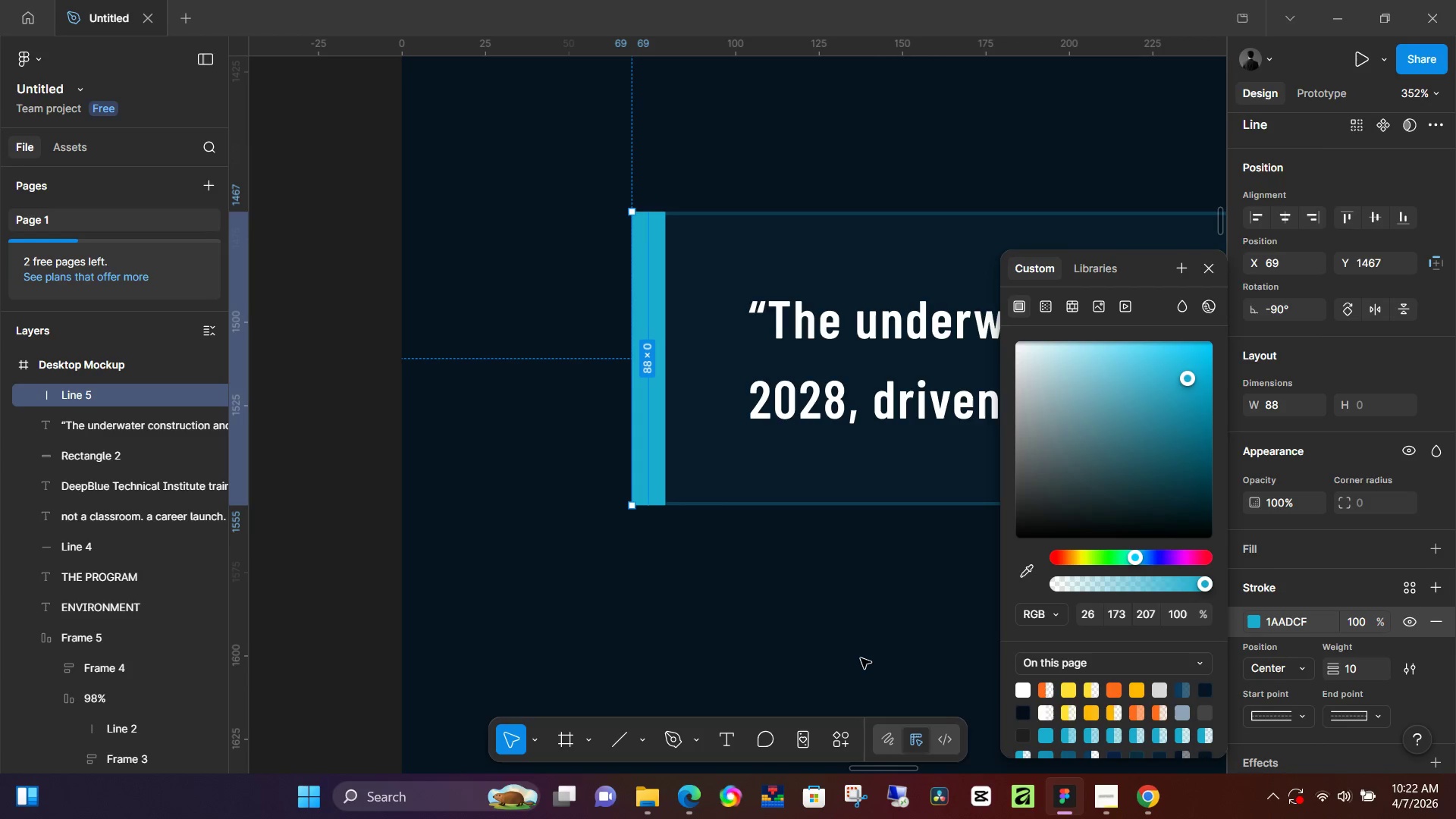 
left_click([861, 658])
 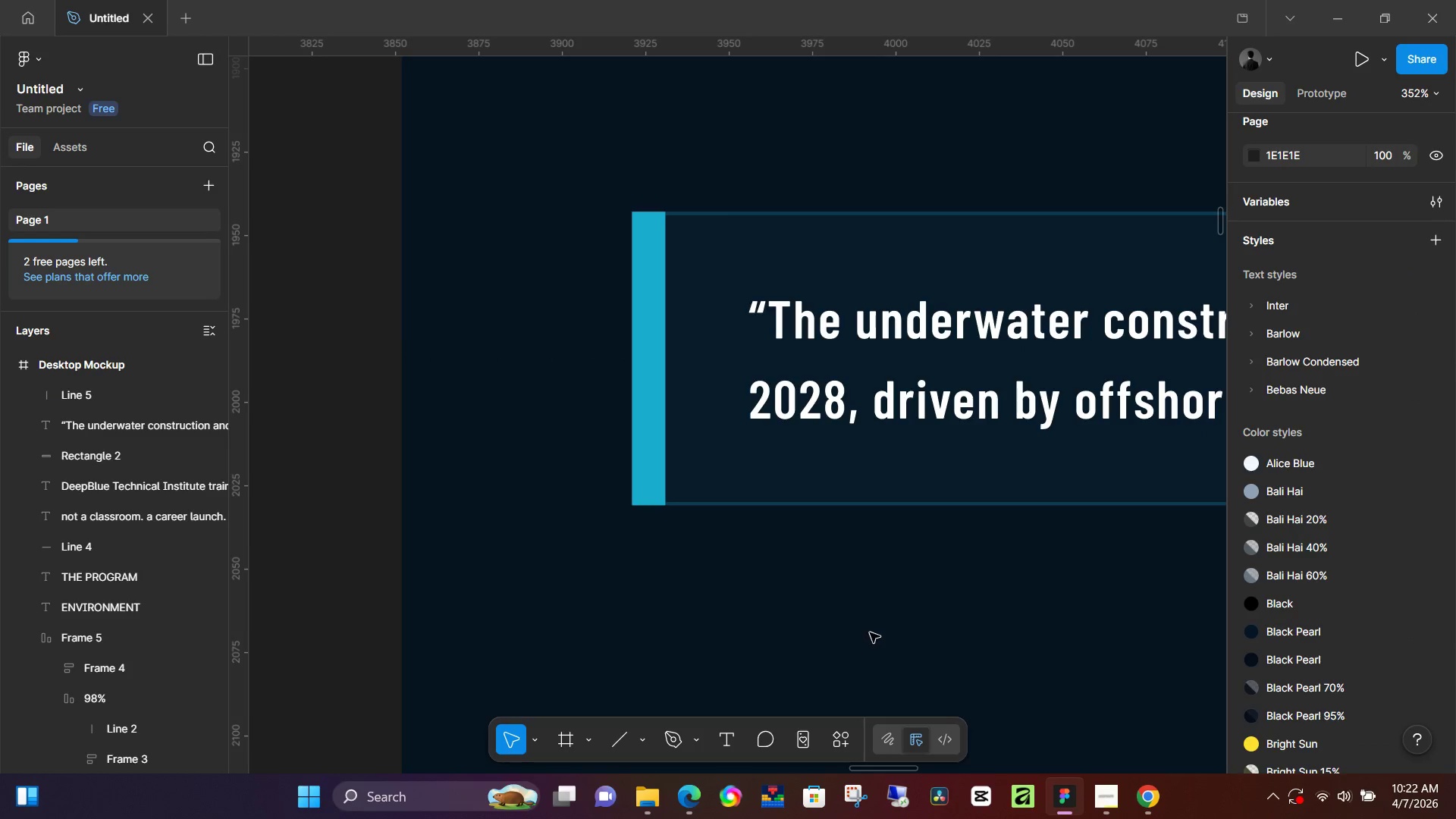 
hold_key(key=ControlLeft, duration=0.97)
 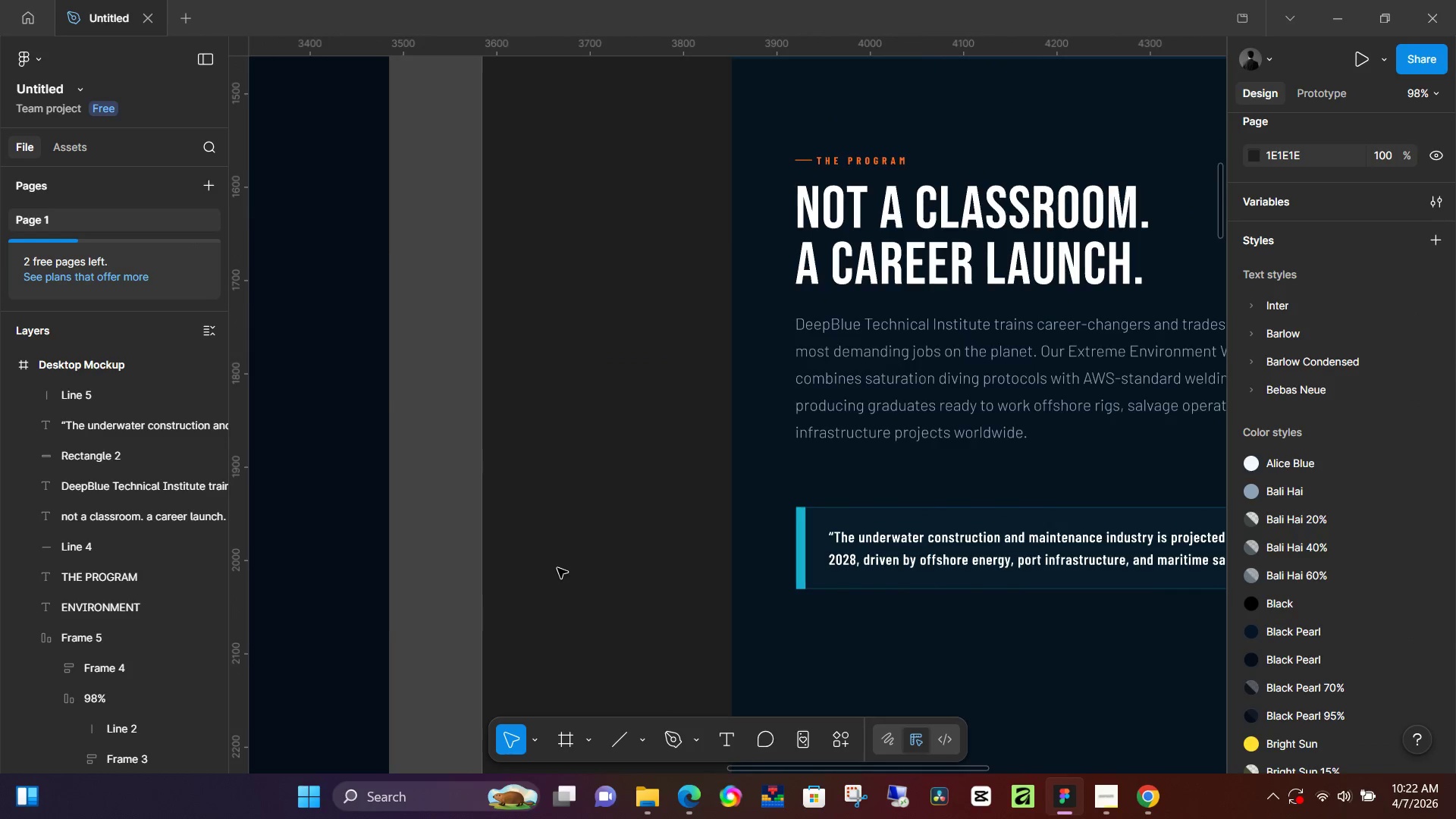 
left_click([557, 568])
 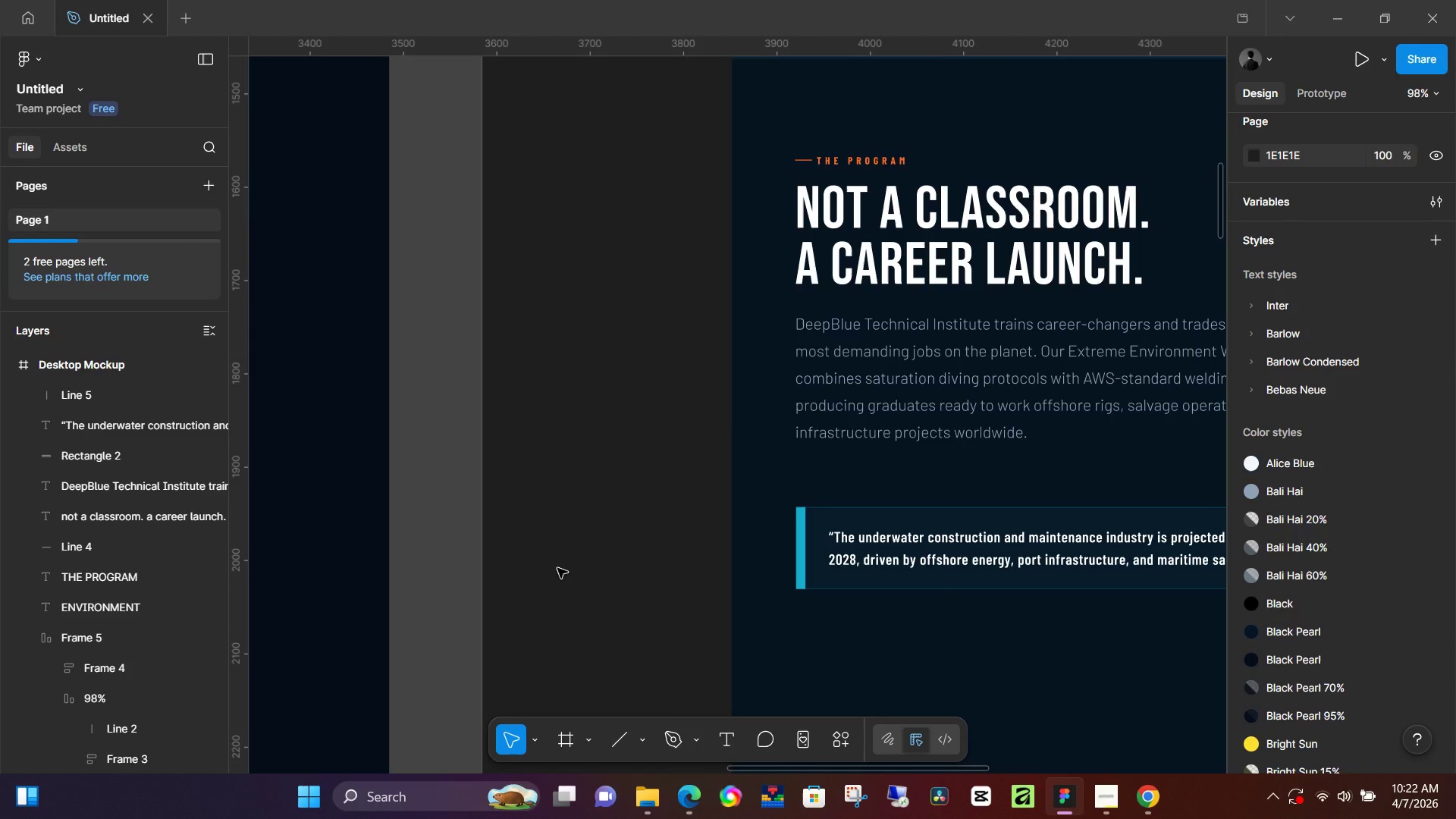 
scroll: coordinate [829, 622], scroll_direction: down, amount: 10.0
 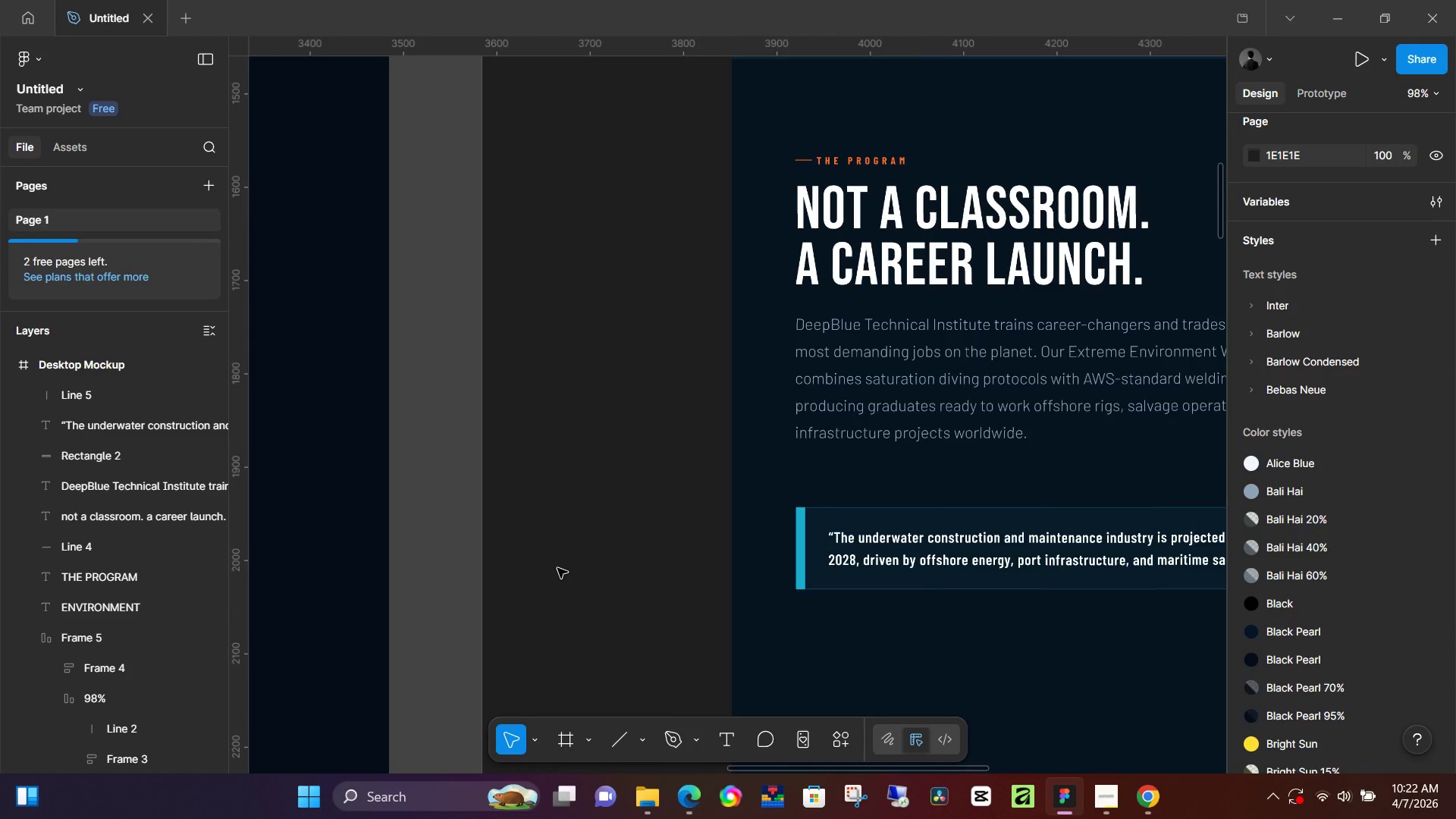 
hold_key(key=ControlLeft, duration=0.39)
scroll: coordinate [571, 563], scroll_direction: down, amount: 6.0
 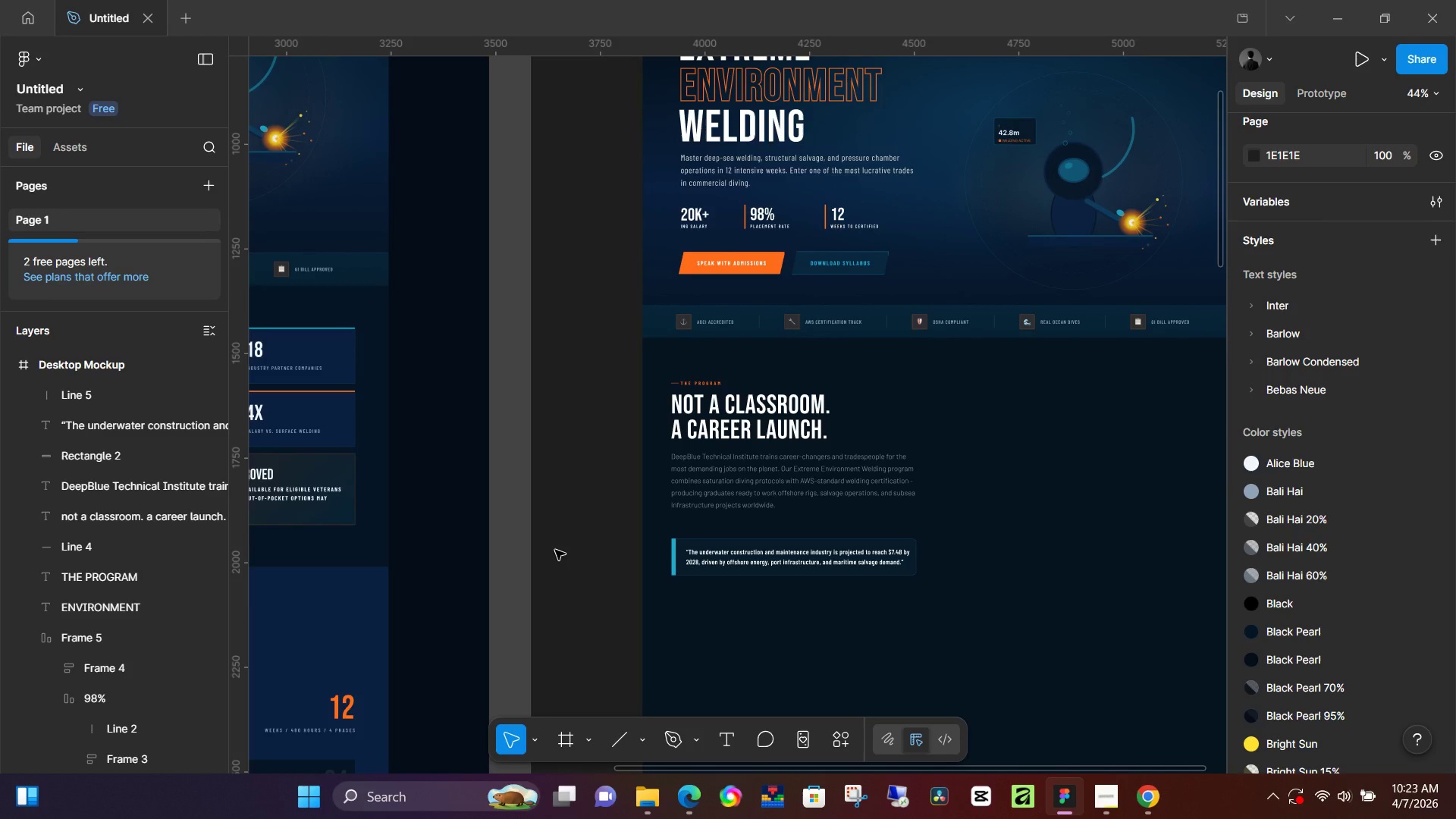 
wait(39.57)
 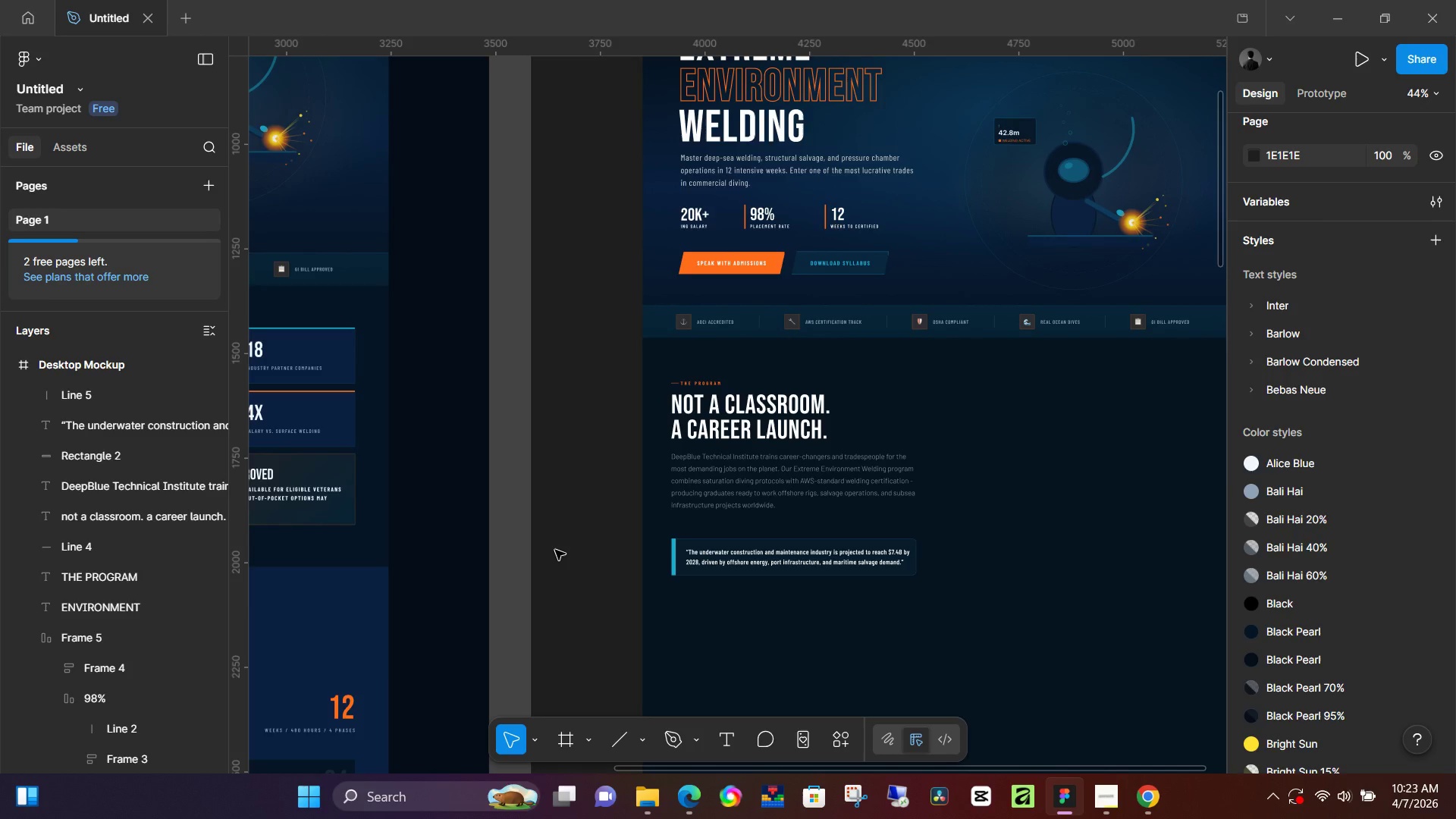 
hold_key(key=Space, duration=1.53)
 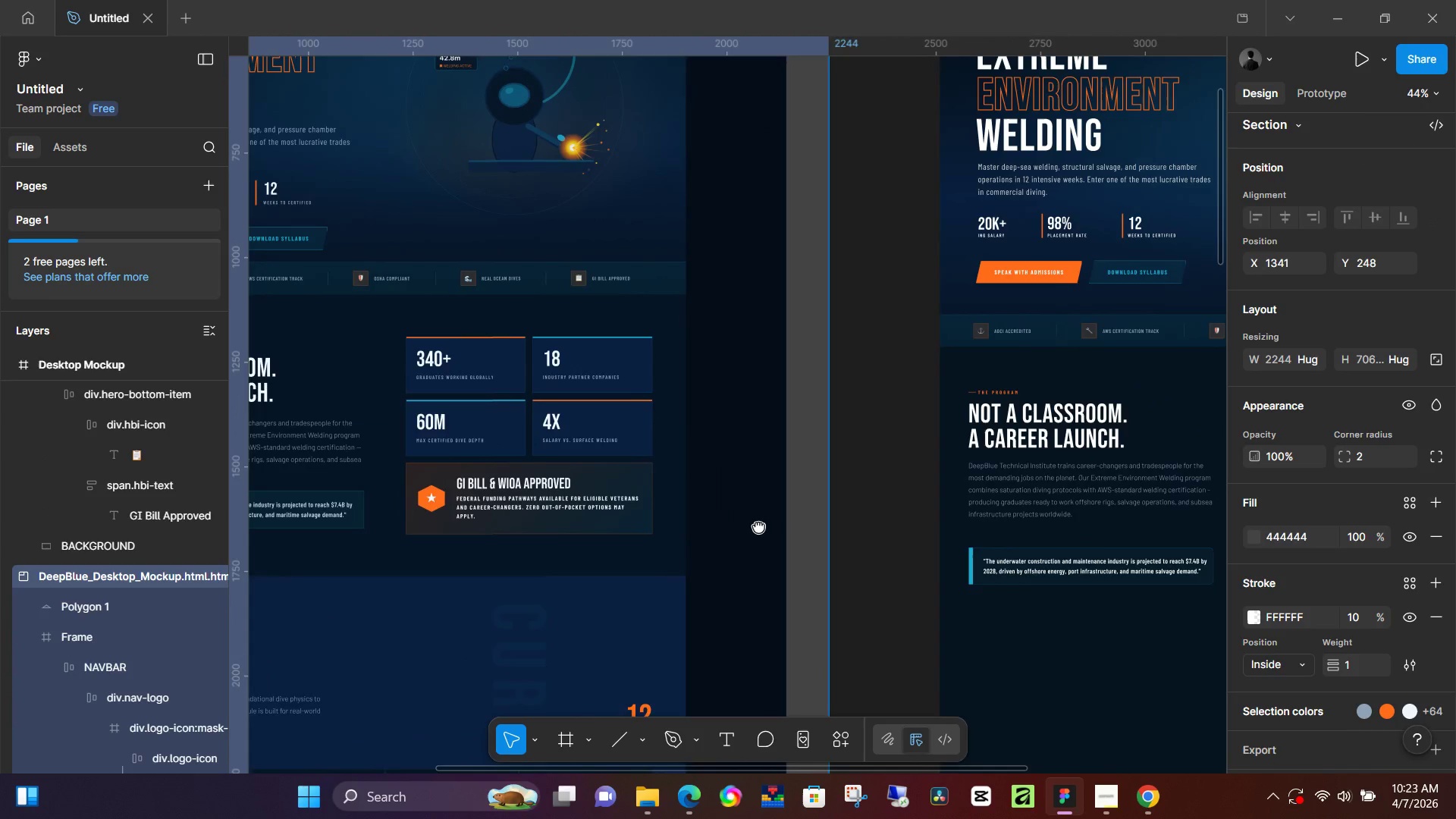 
left_click_drag(start_coordinate=[461, 516], to_coordinate=[704, 532])
 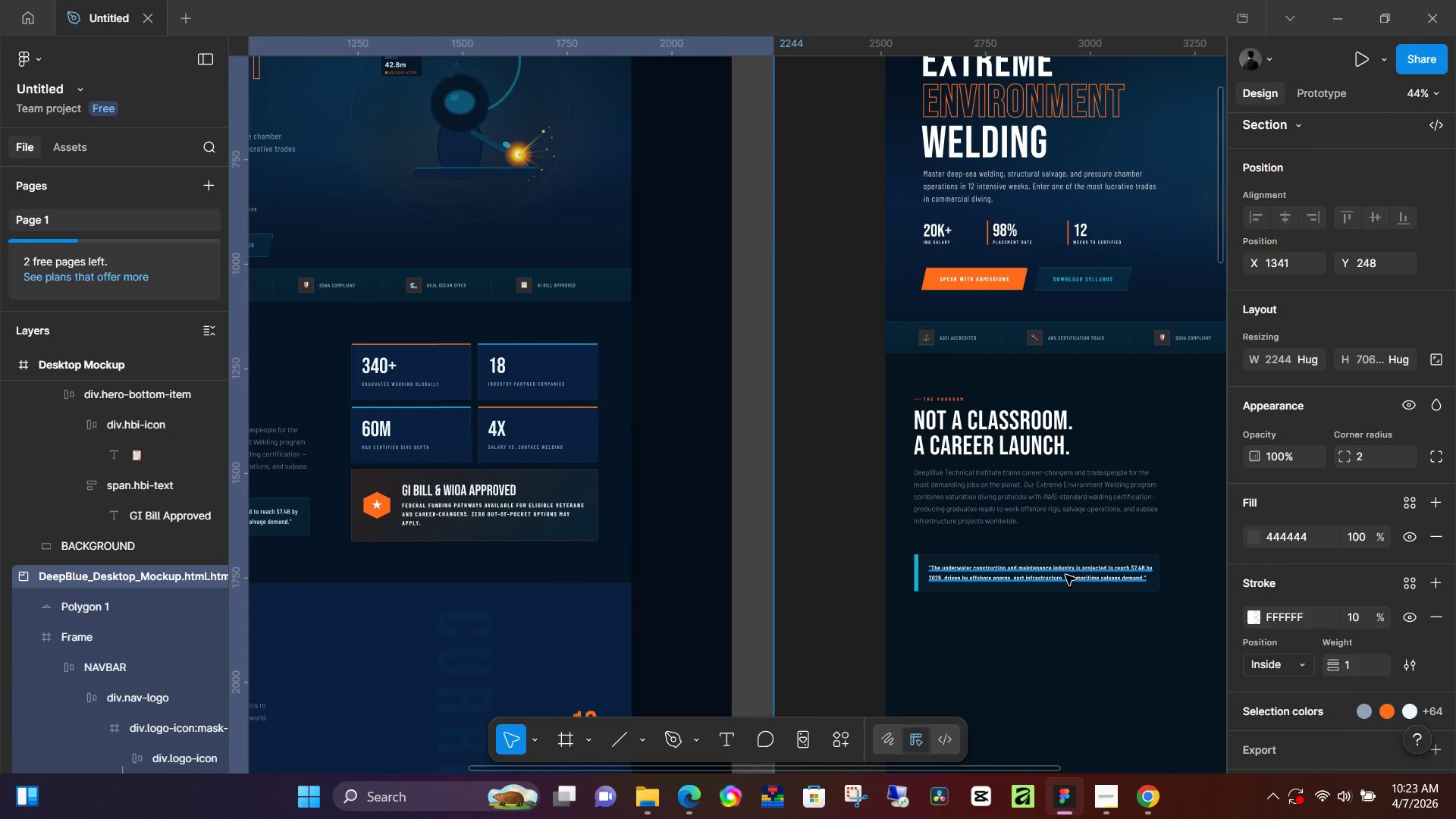 
hold_key(key=Space, duration=1.09)
 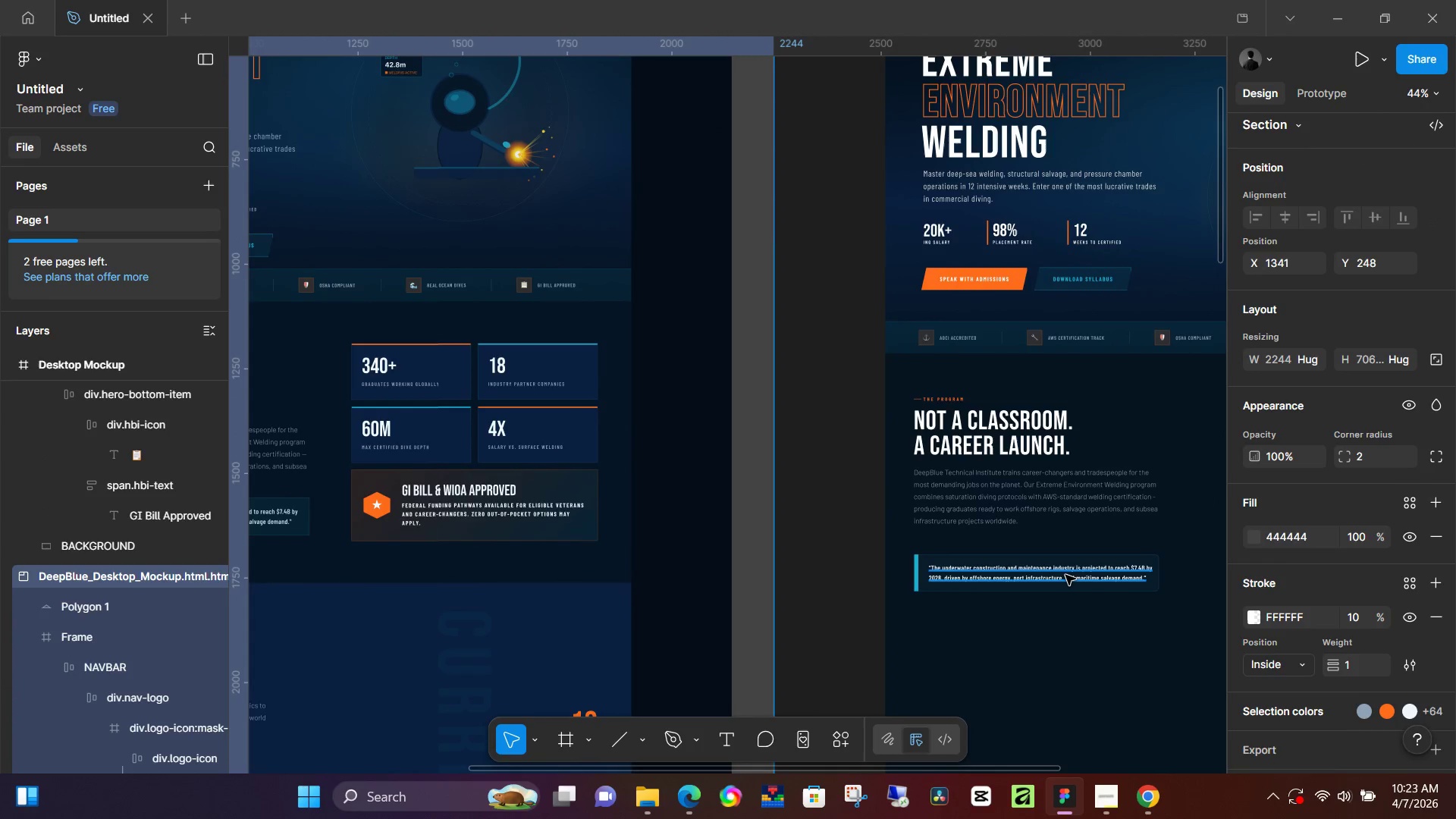 
left_click([1065, 575])
 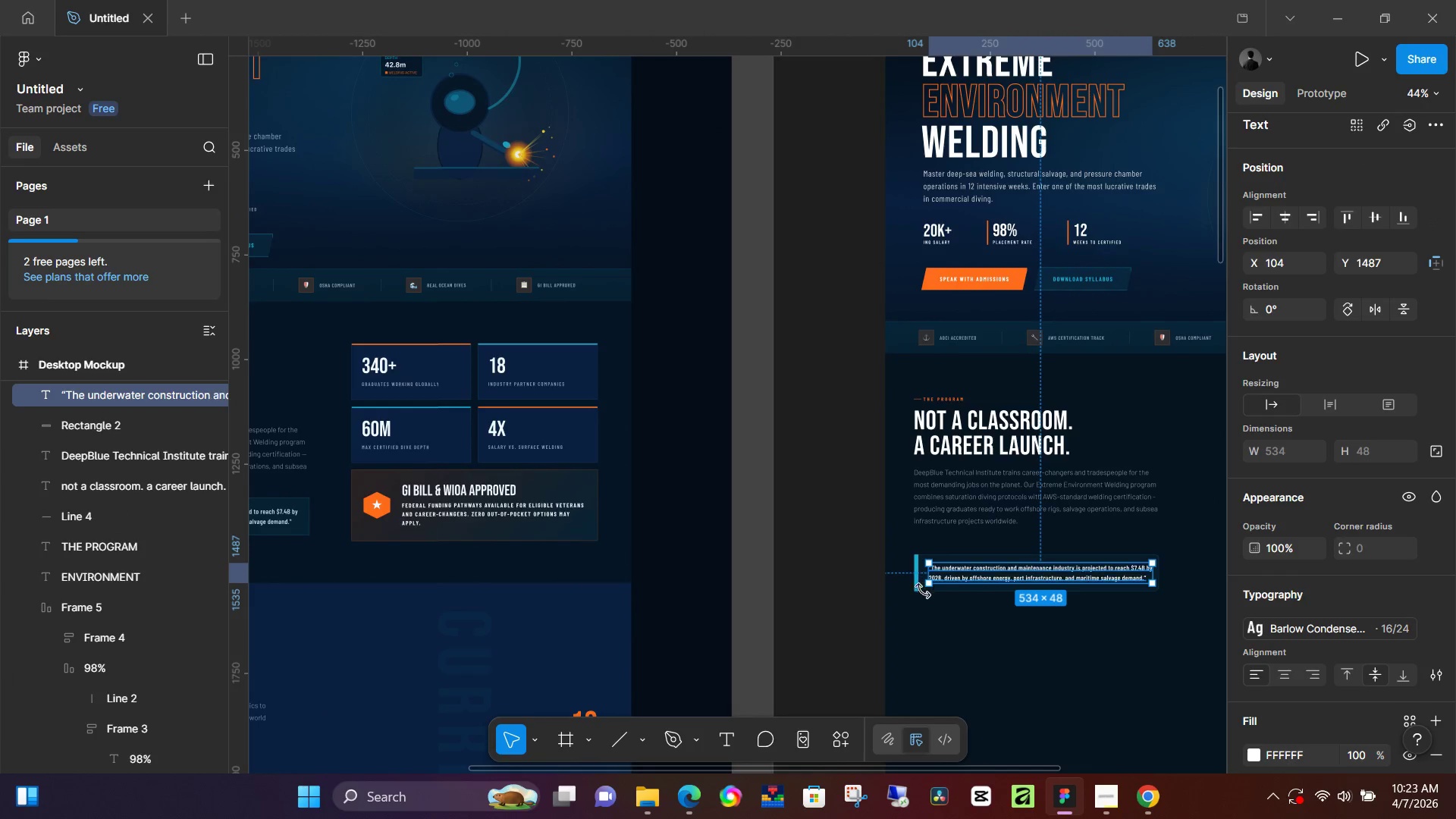 
hold_key(key=ControlLeft, duration=0.67)
scroll: coordinate [925, 592], scroll_direction: up, amount: 7.0
 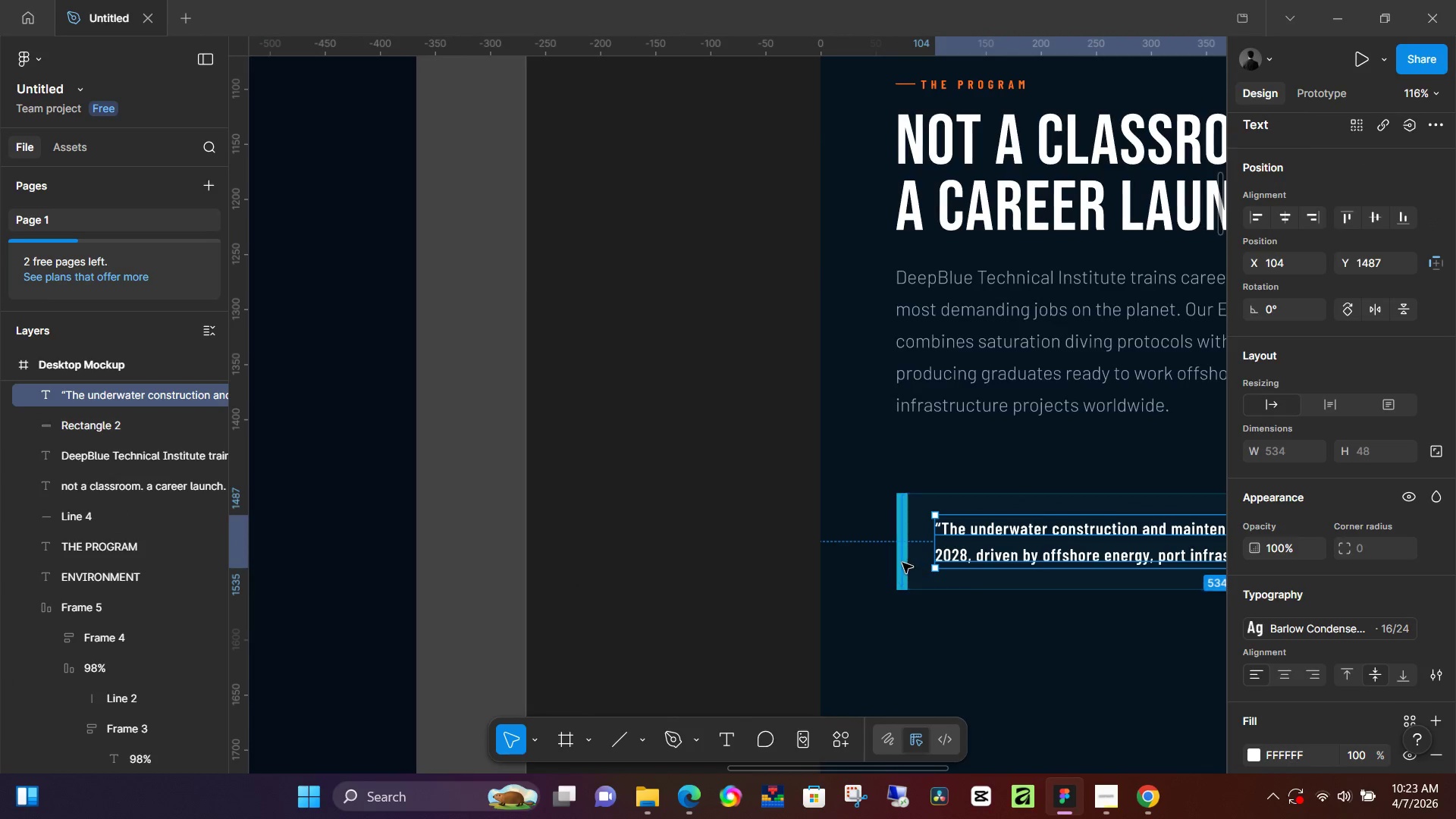 
left_click([899, 560])
 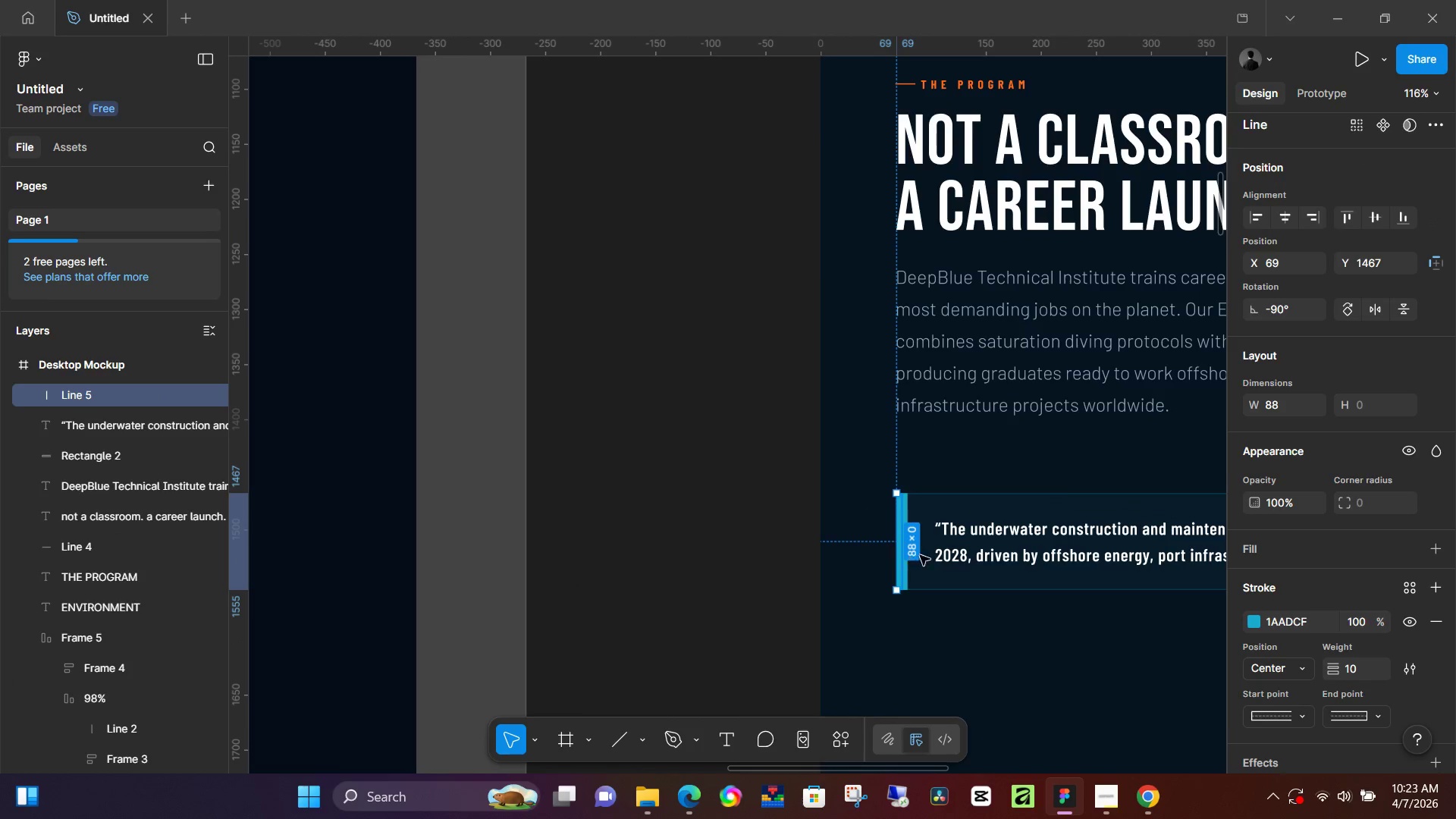 
hold_key(key=ShiftLeft, duration=0.69)
left_click([923, 576])
 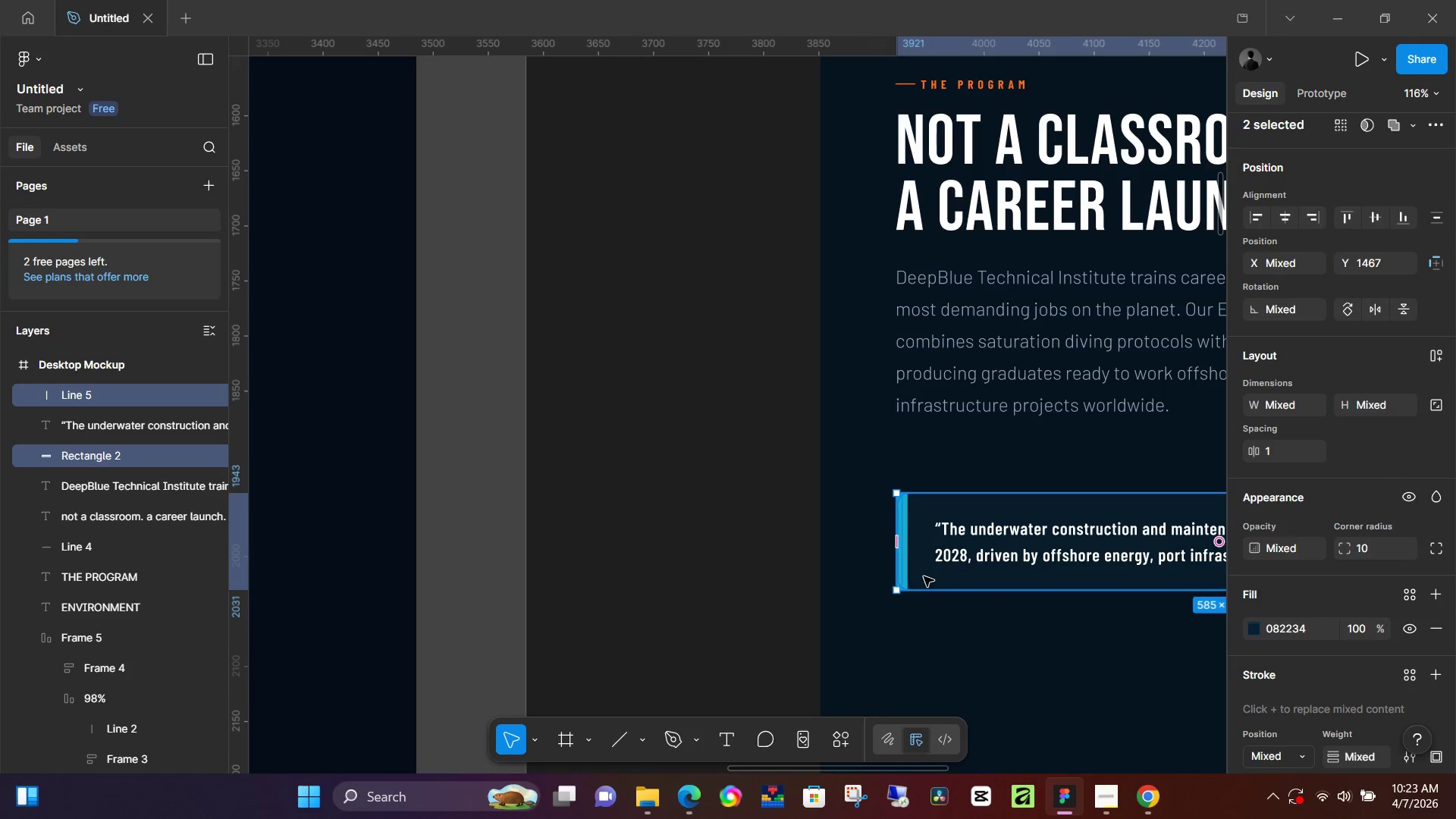 
hold_key(key=ShiftLeft, duration=1.52)
 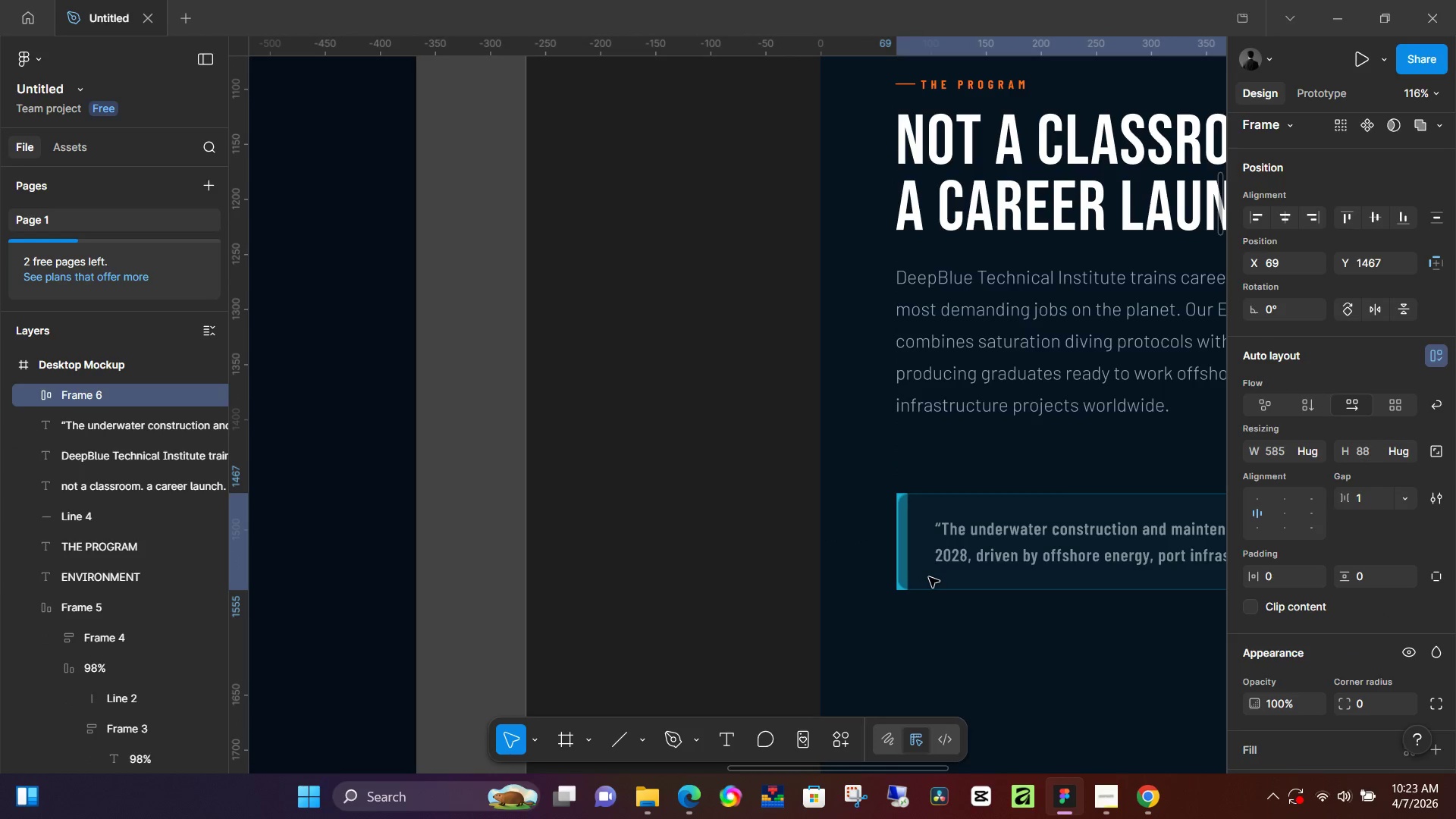 
key(Shift+A)
 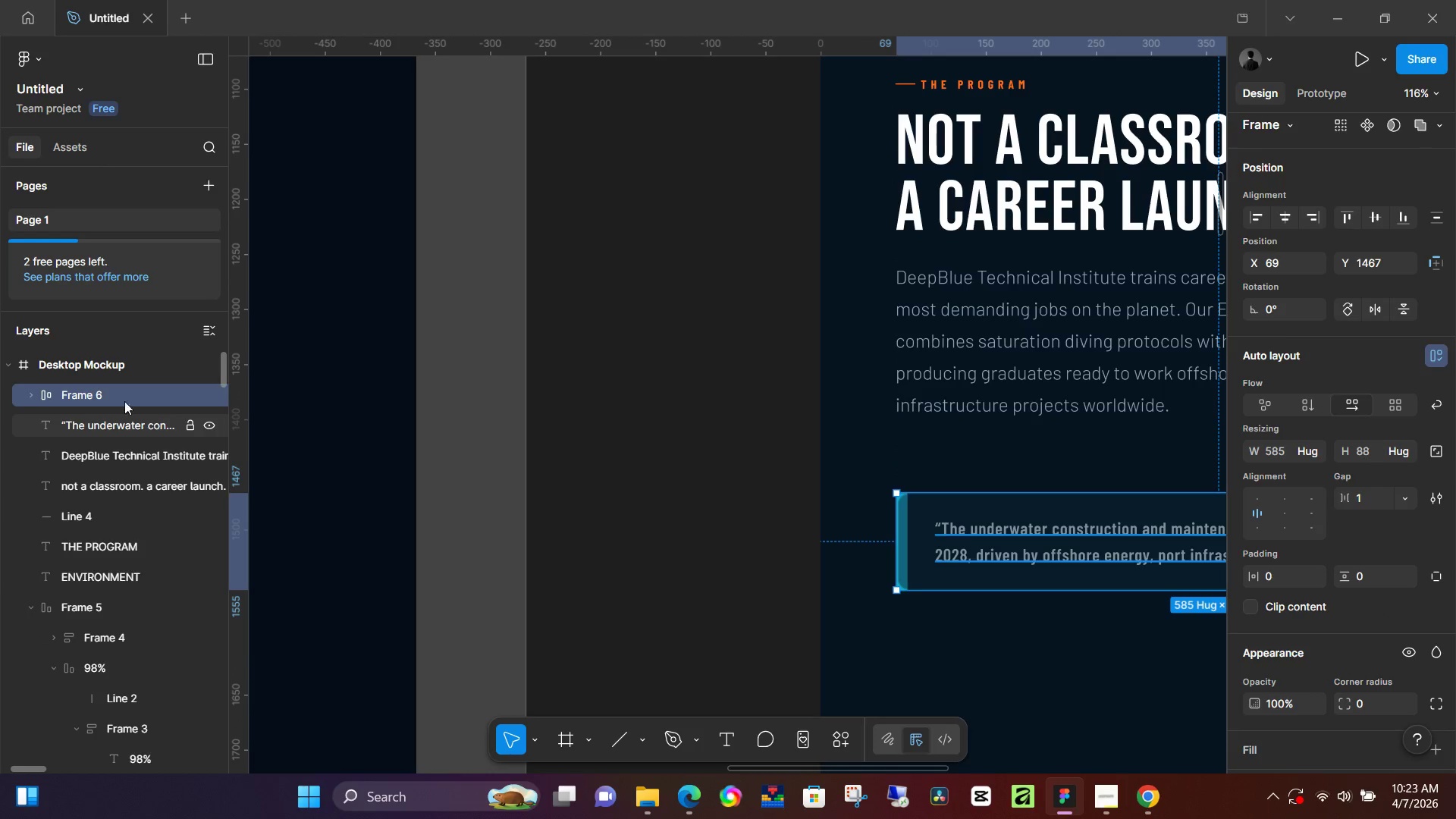 
left_click([35, 395])
 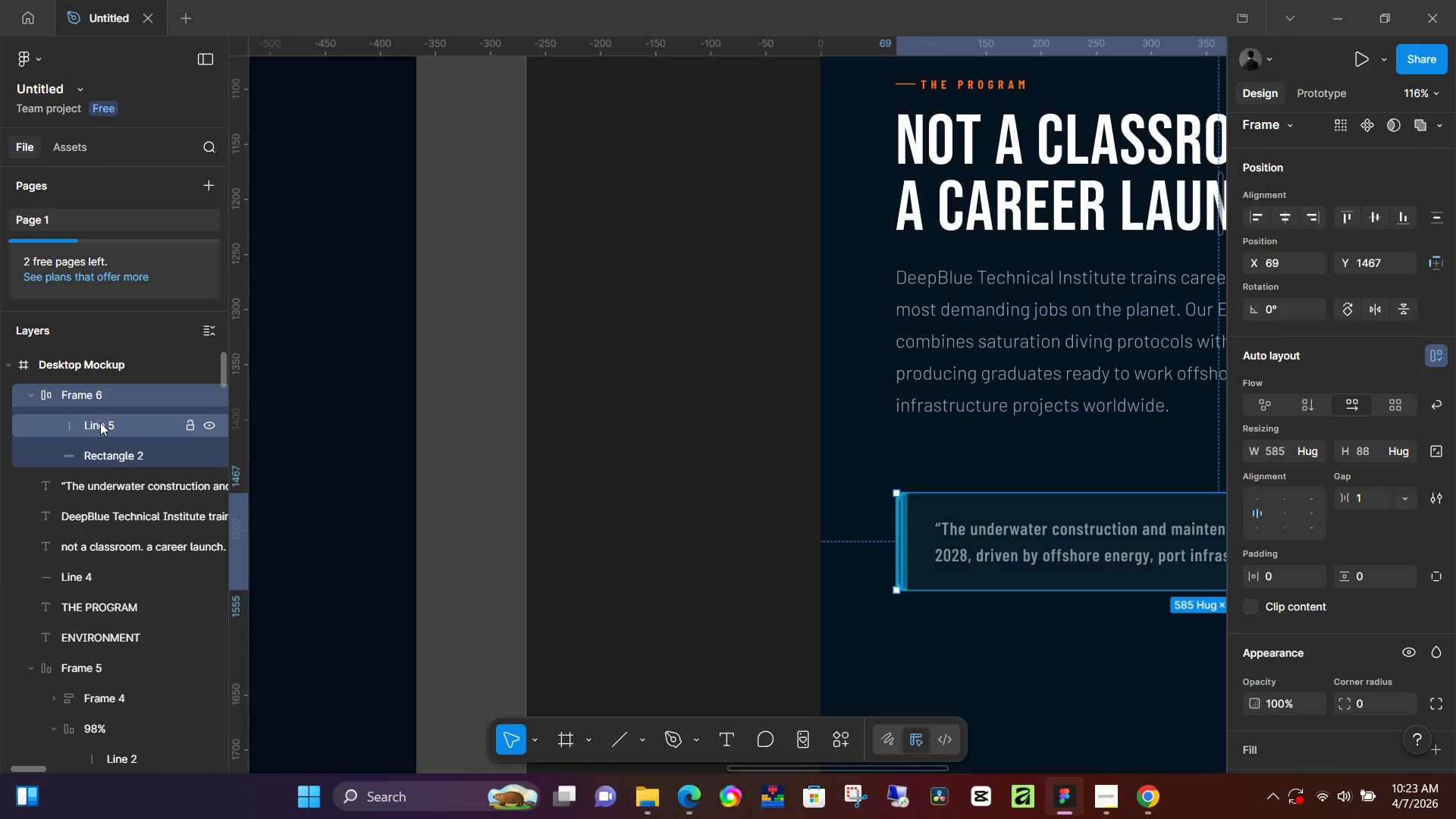 
left_click([100, 422])
 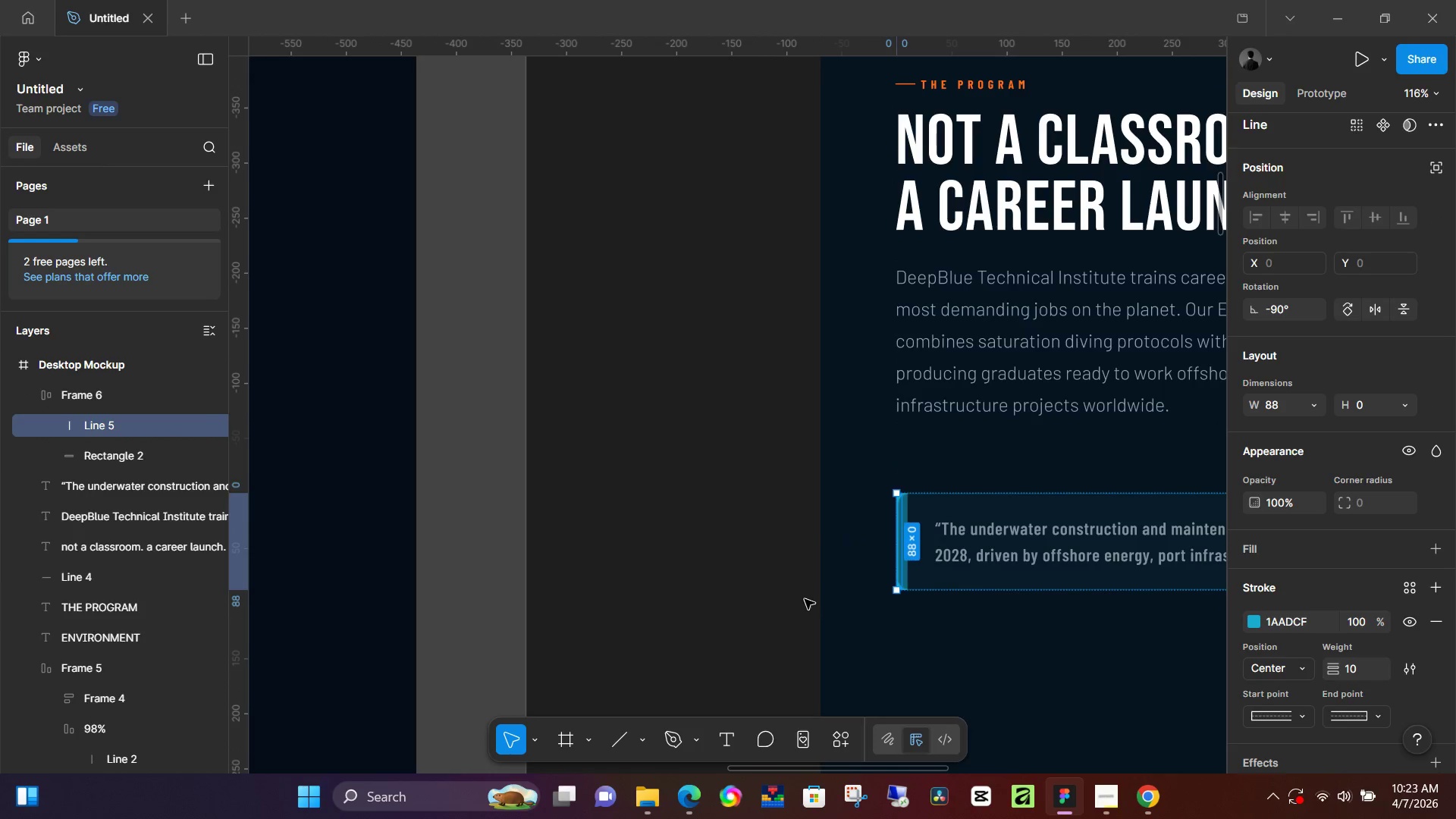 
left_click([741, 593])
 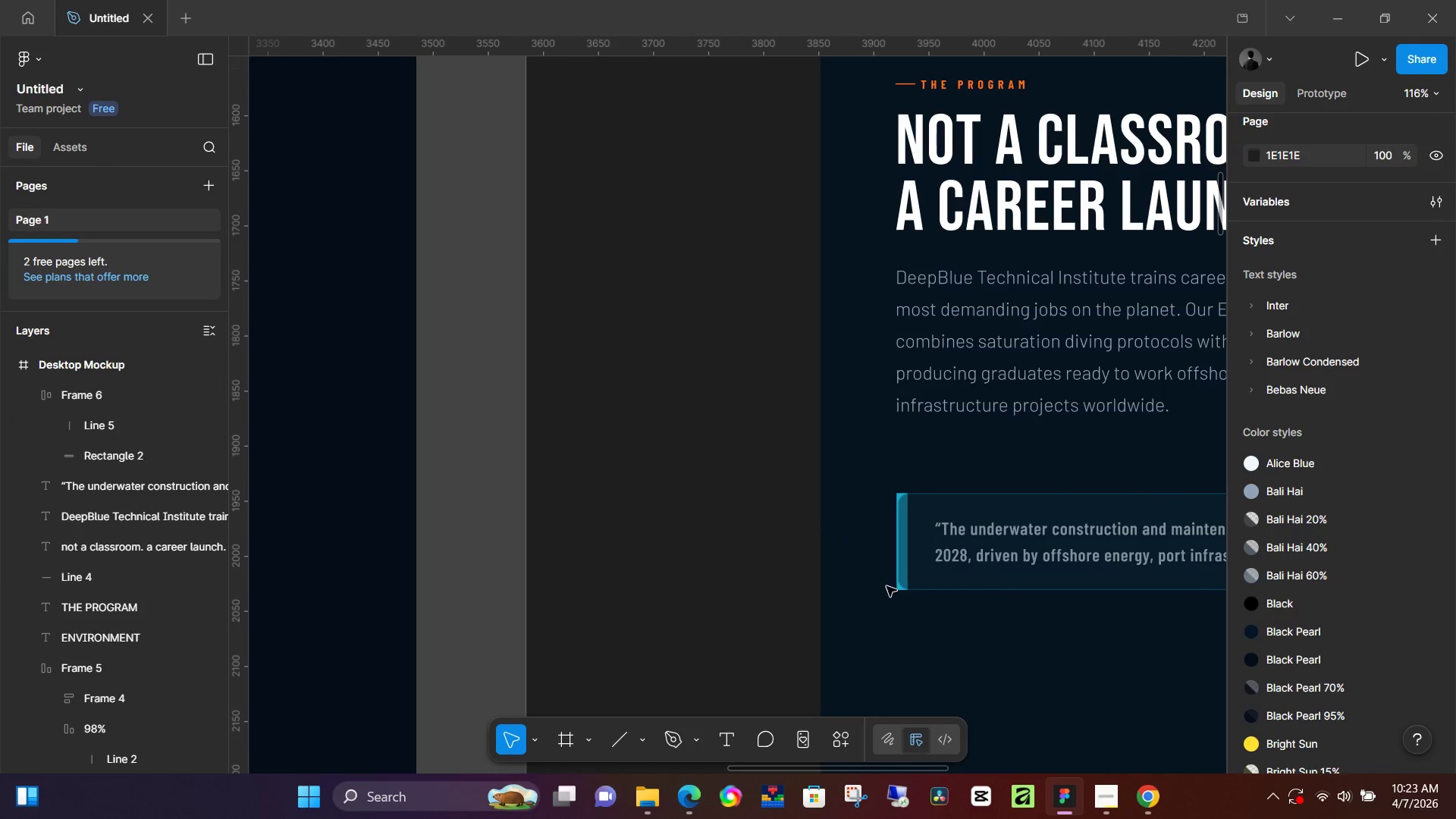 
hold_key(key=ControlLeft, duration=1.47)
scroll: coordinate [923, 555], scroll_direction: up, amount: 10.0
 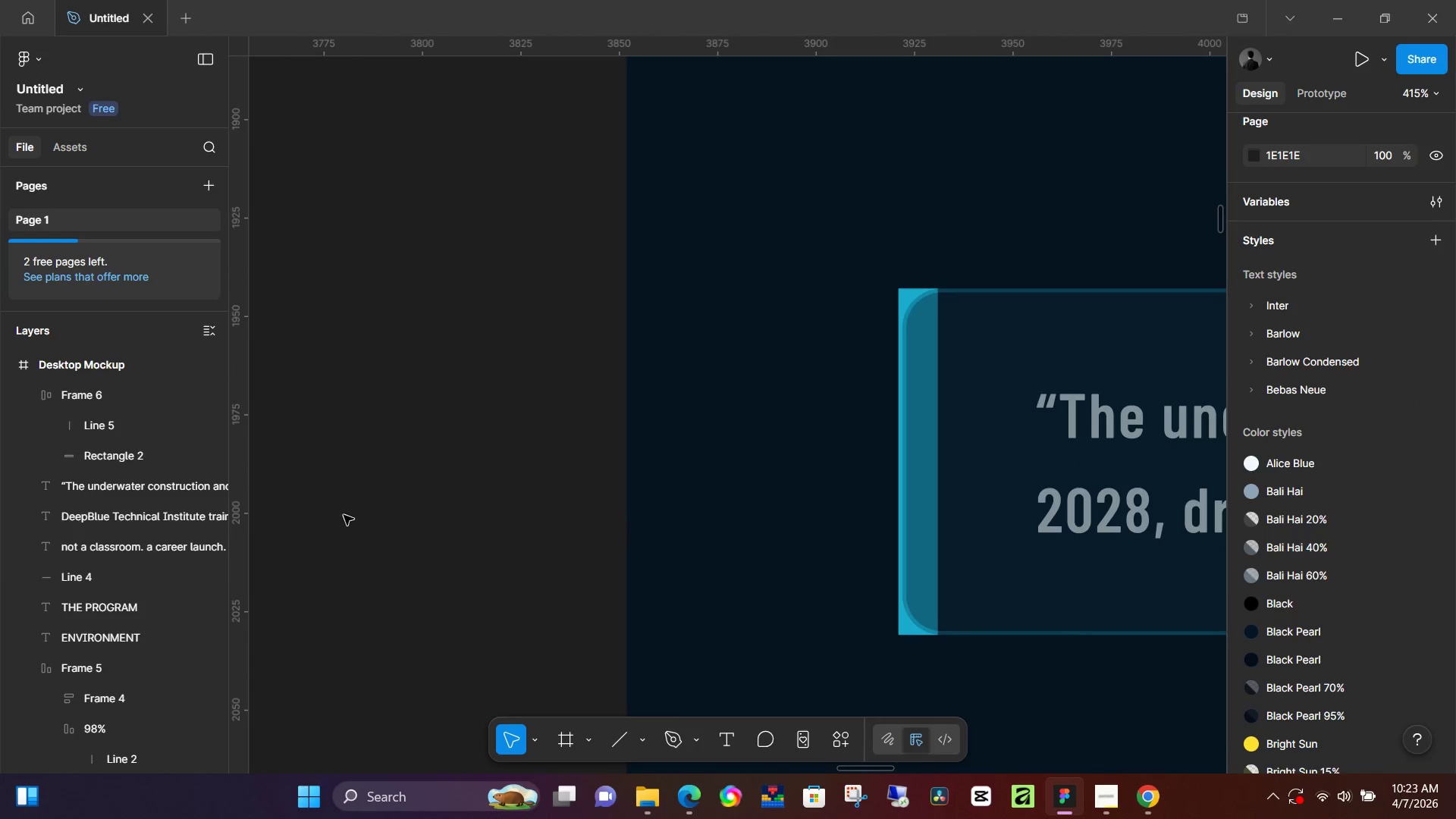 
key(Control+Z)
 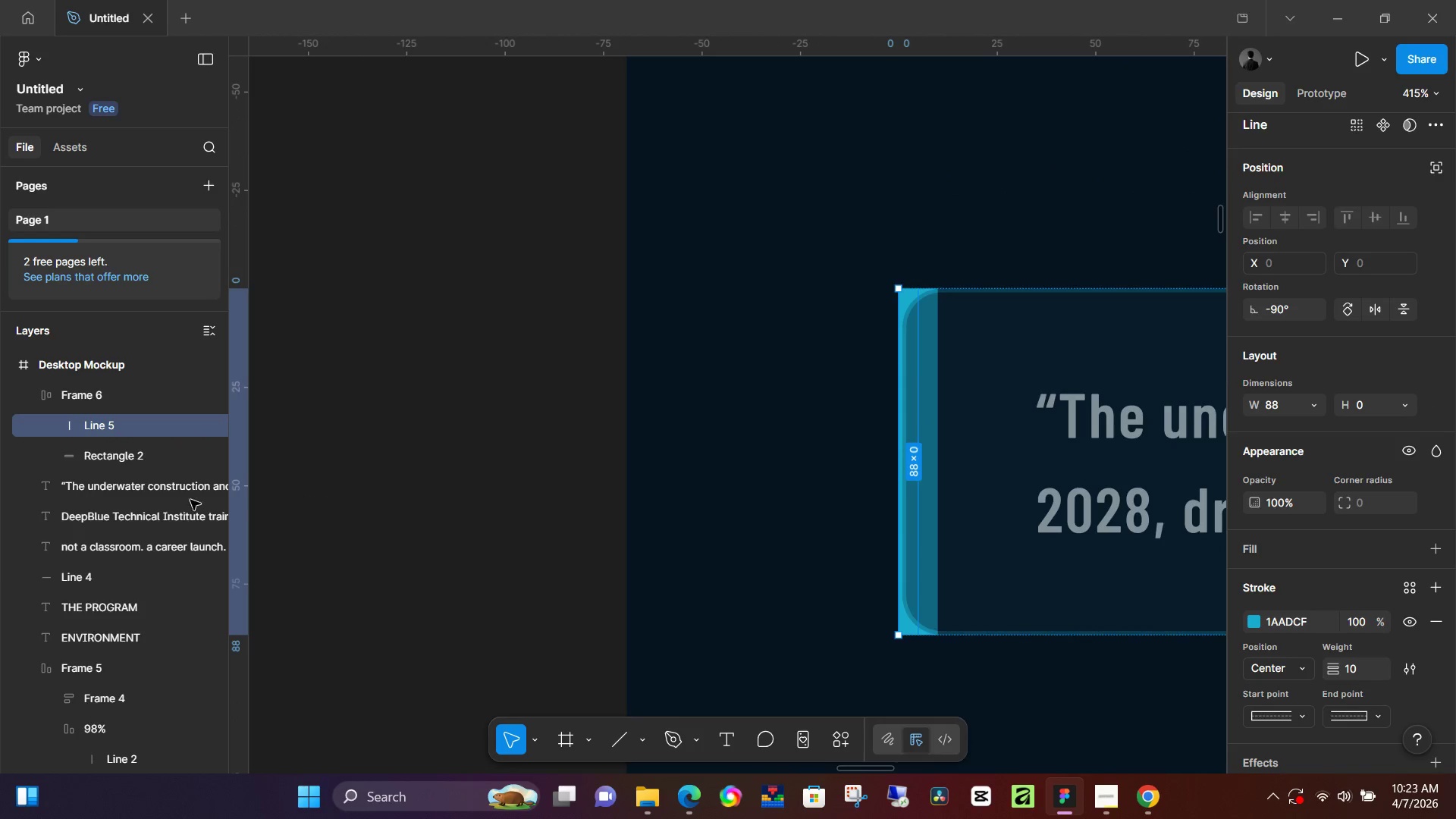 
key(Control+Z)
 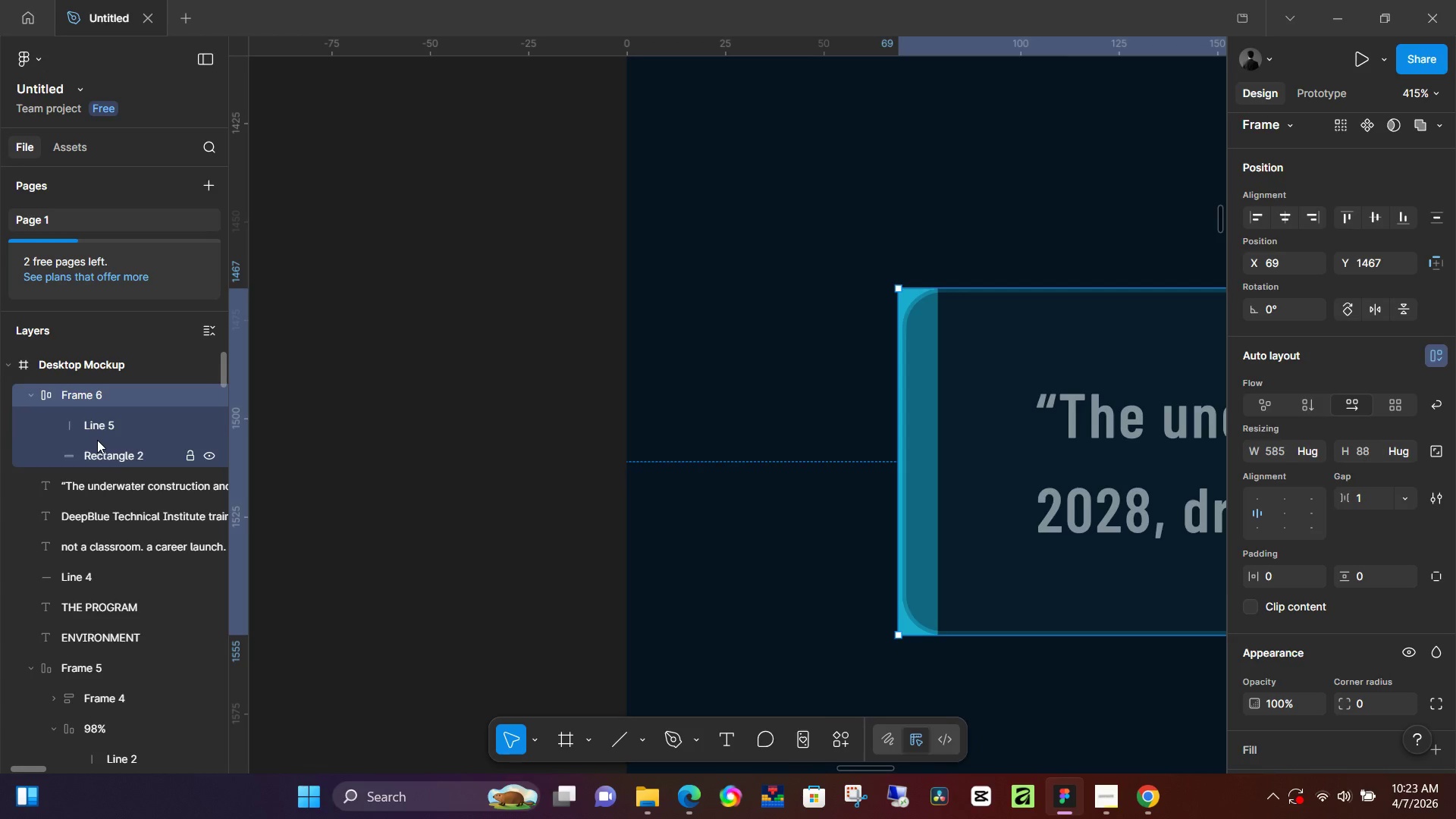 
key(Control+Z)
 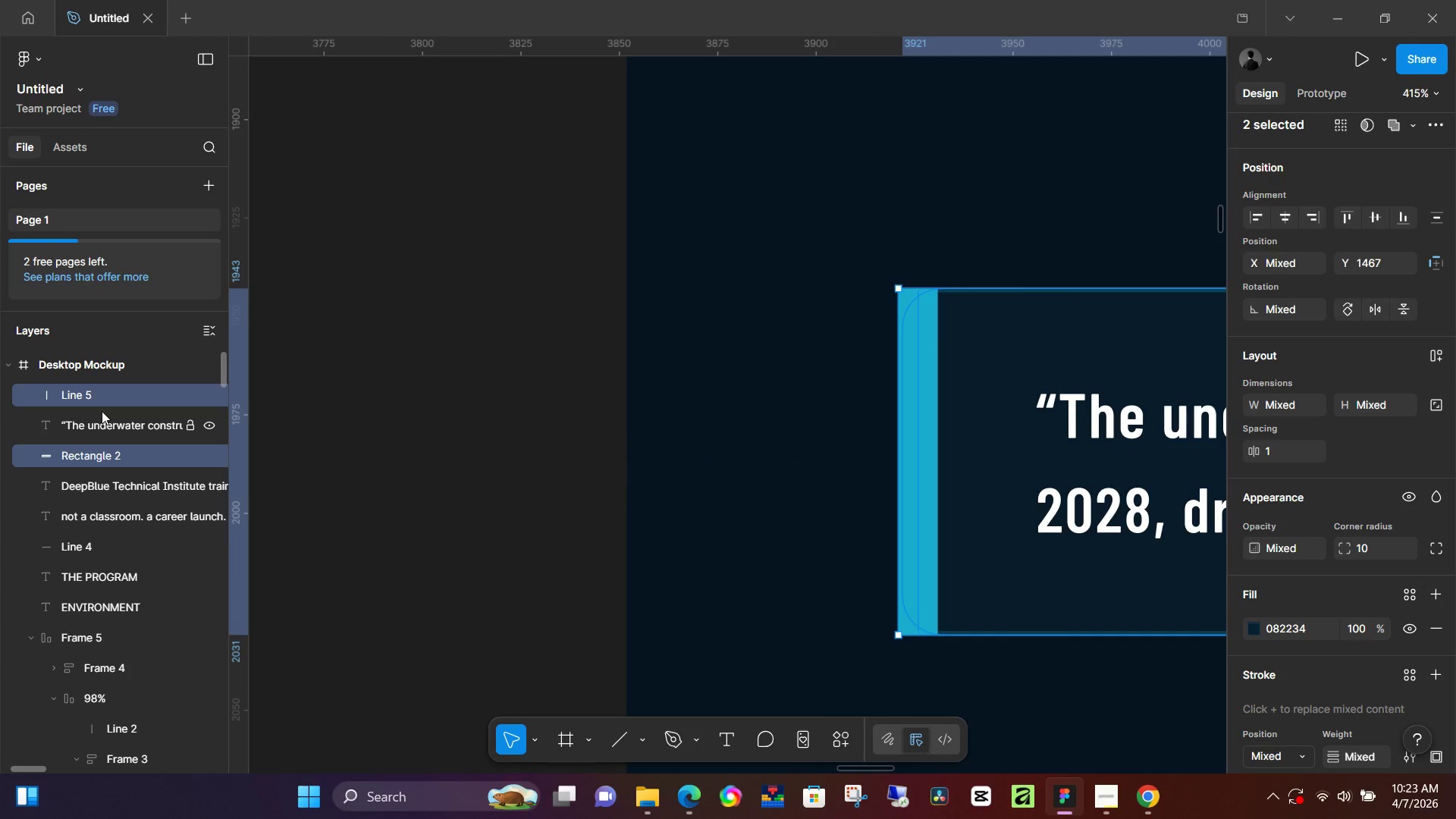 
left_click([106, 403])
 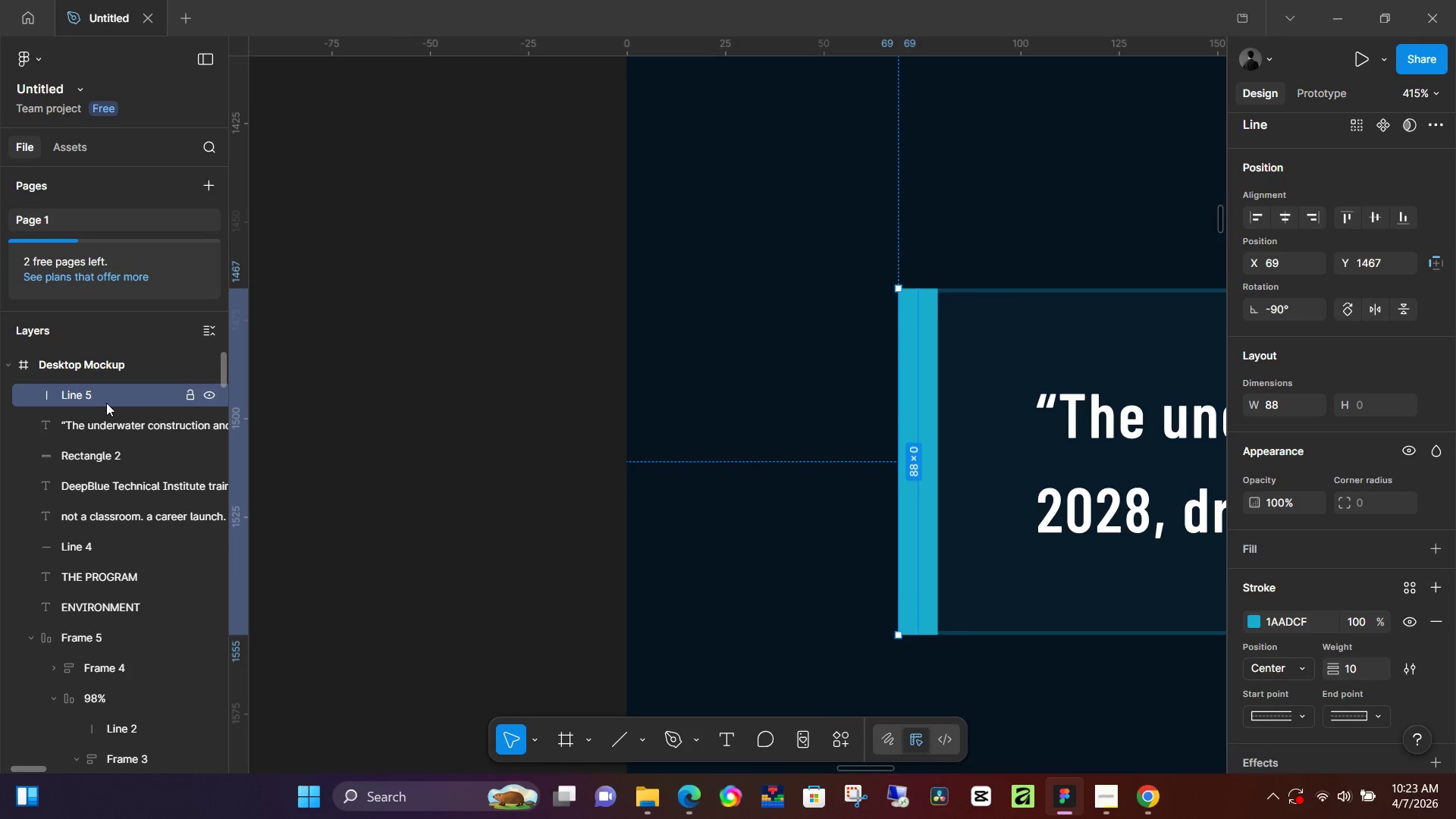 
key(Shift+A)
 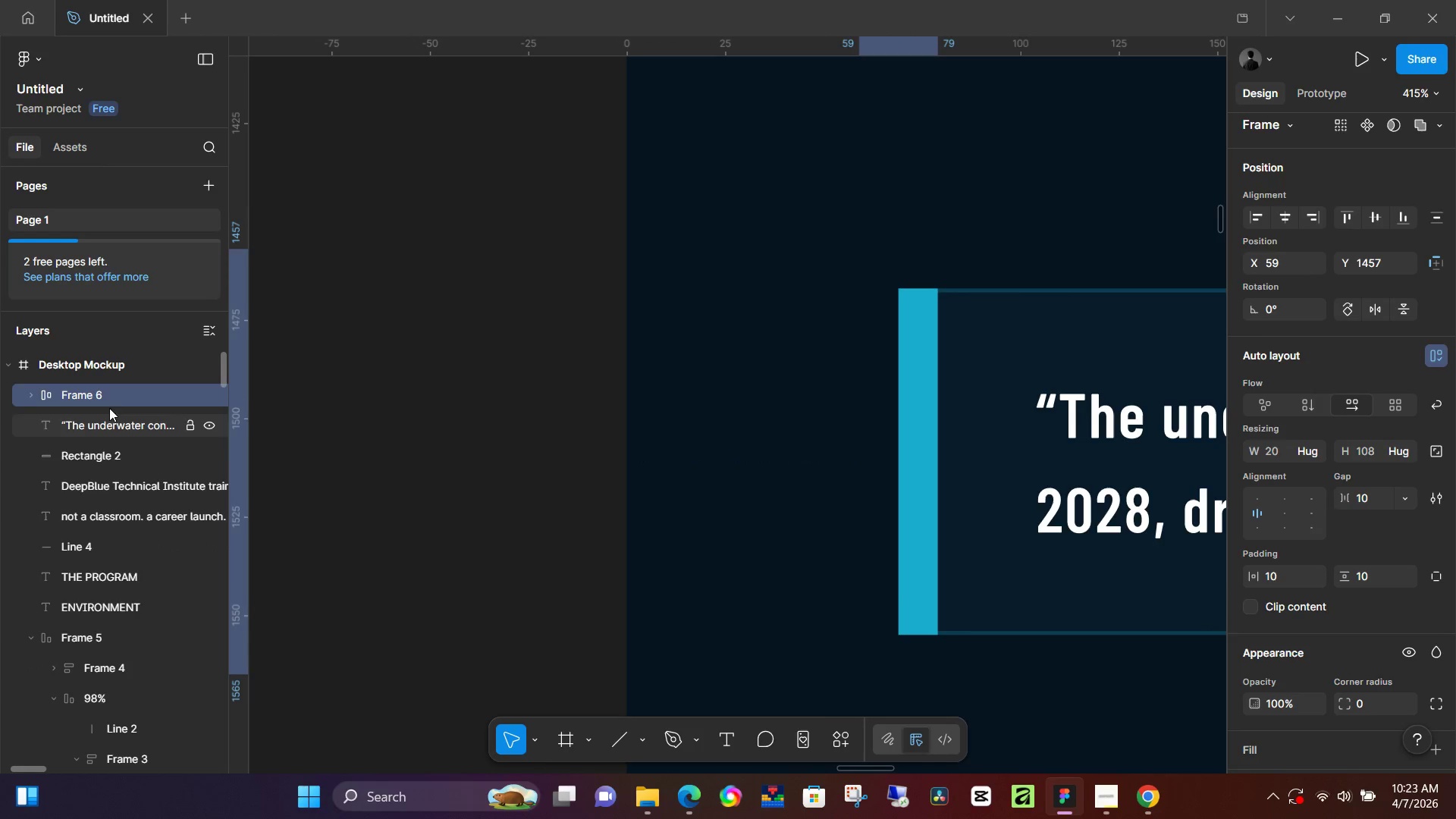 
double_click([111, 398])
 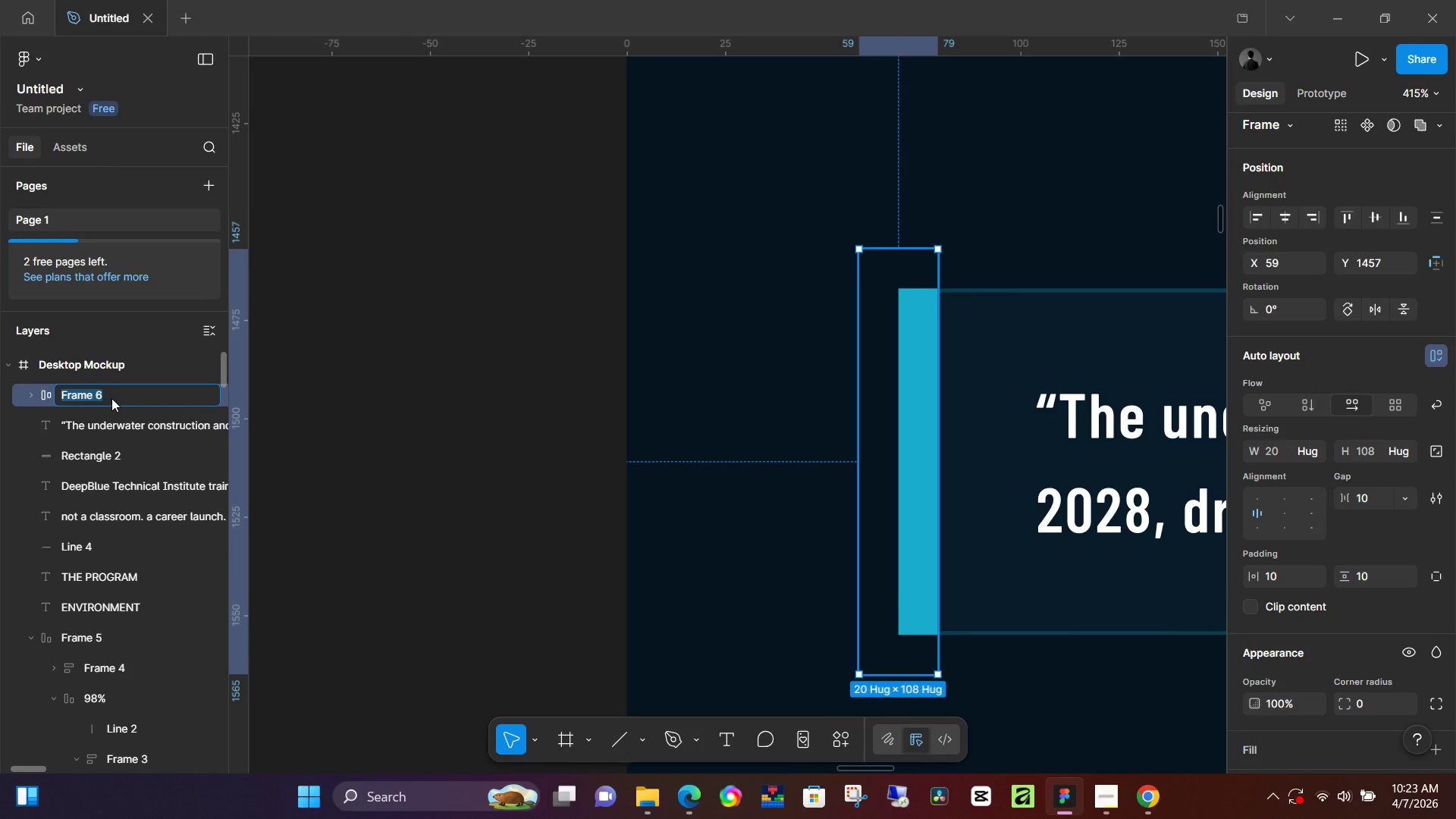 
type(Line)
 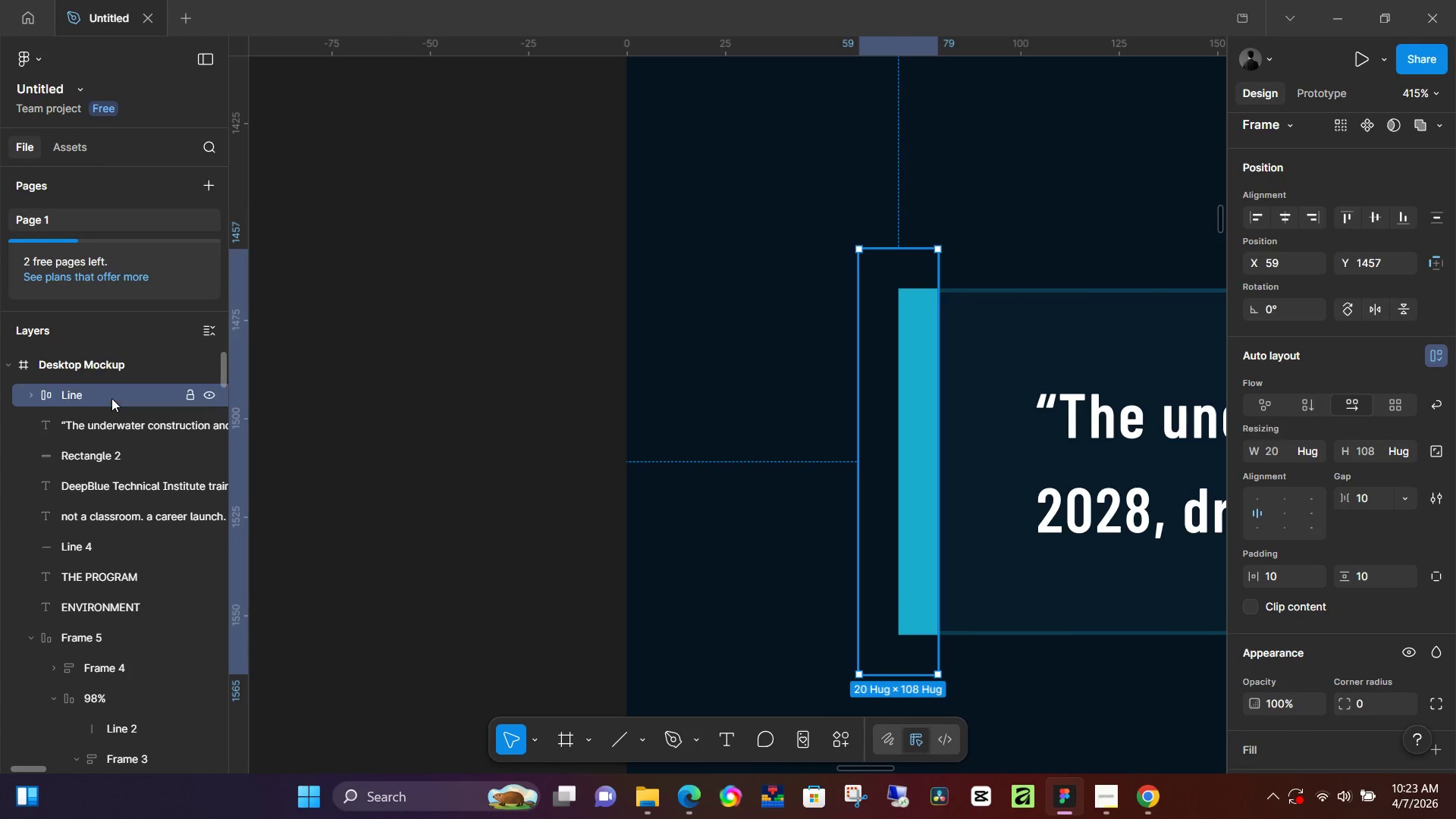 
key(Enter)
 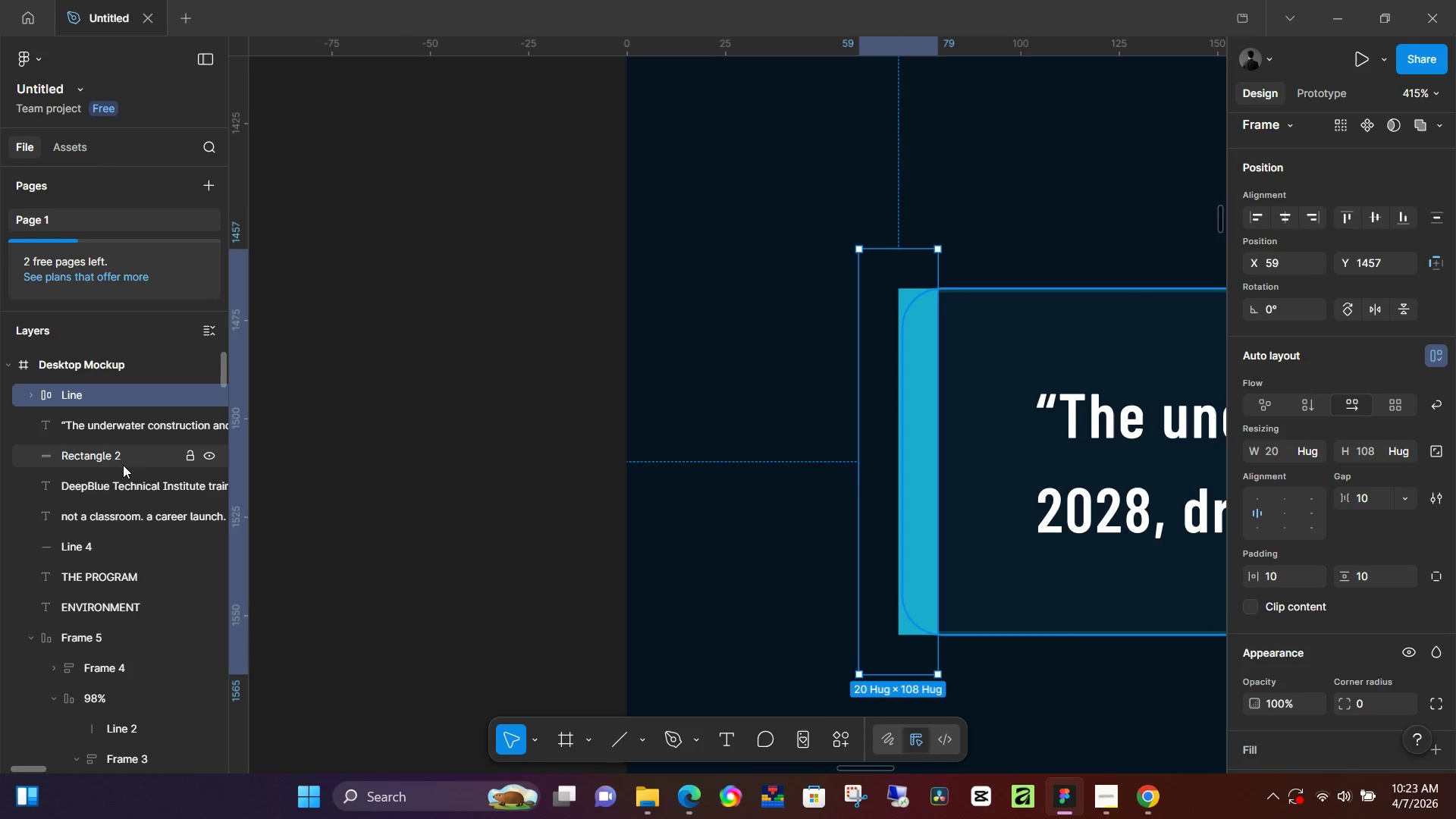 
left_click([123, 465])
 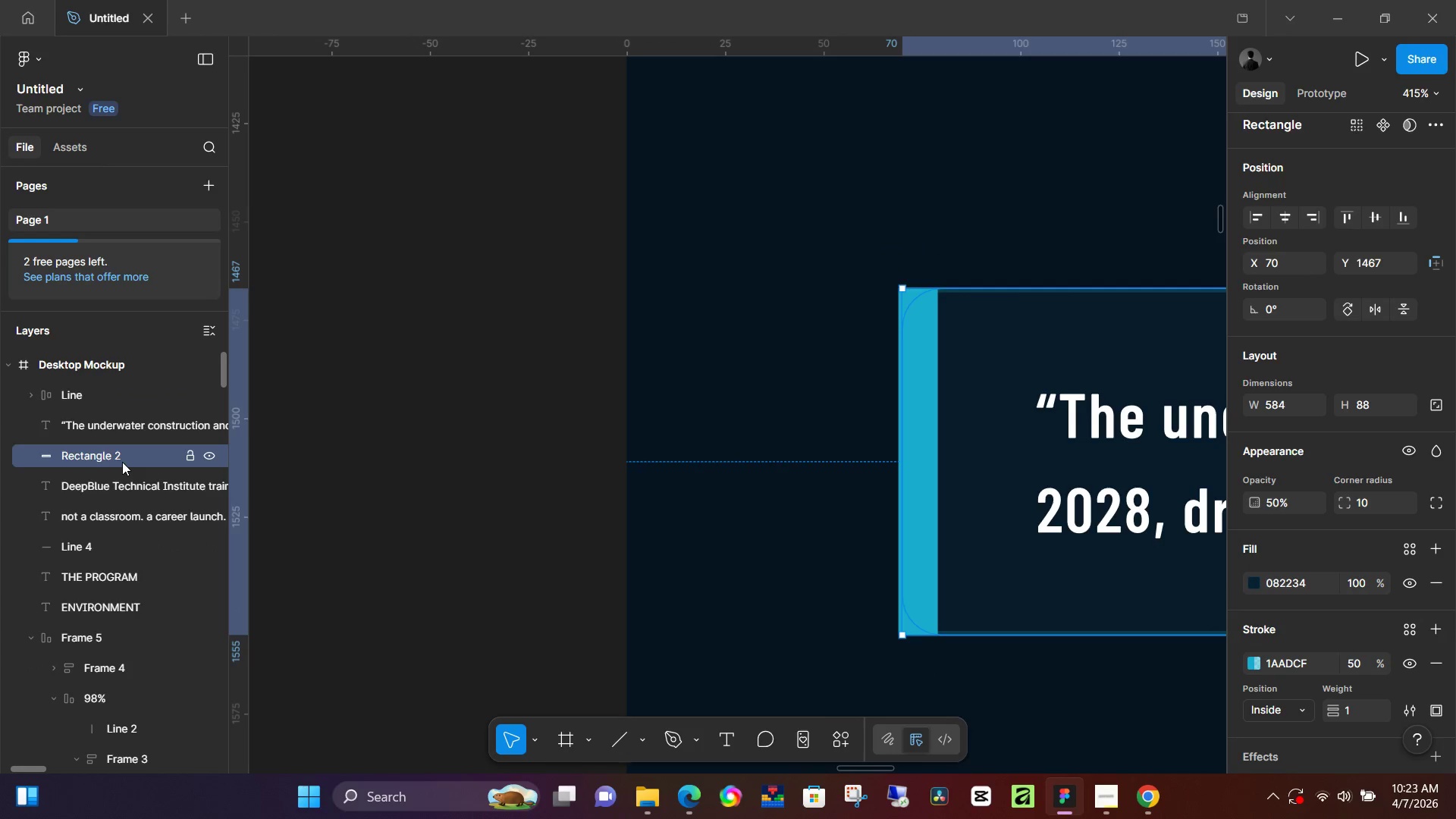 
key(Shift+A)
 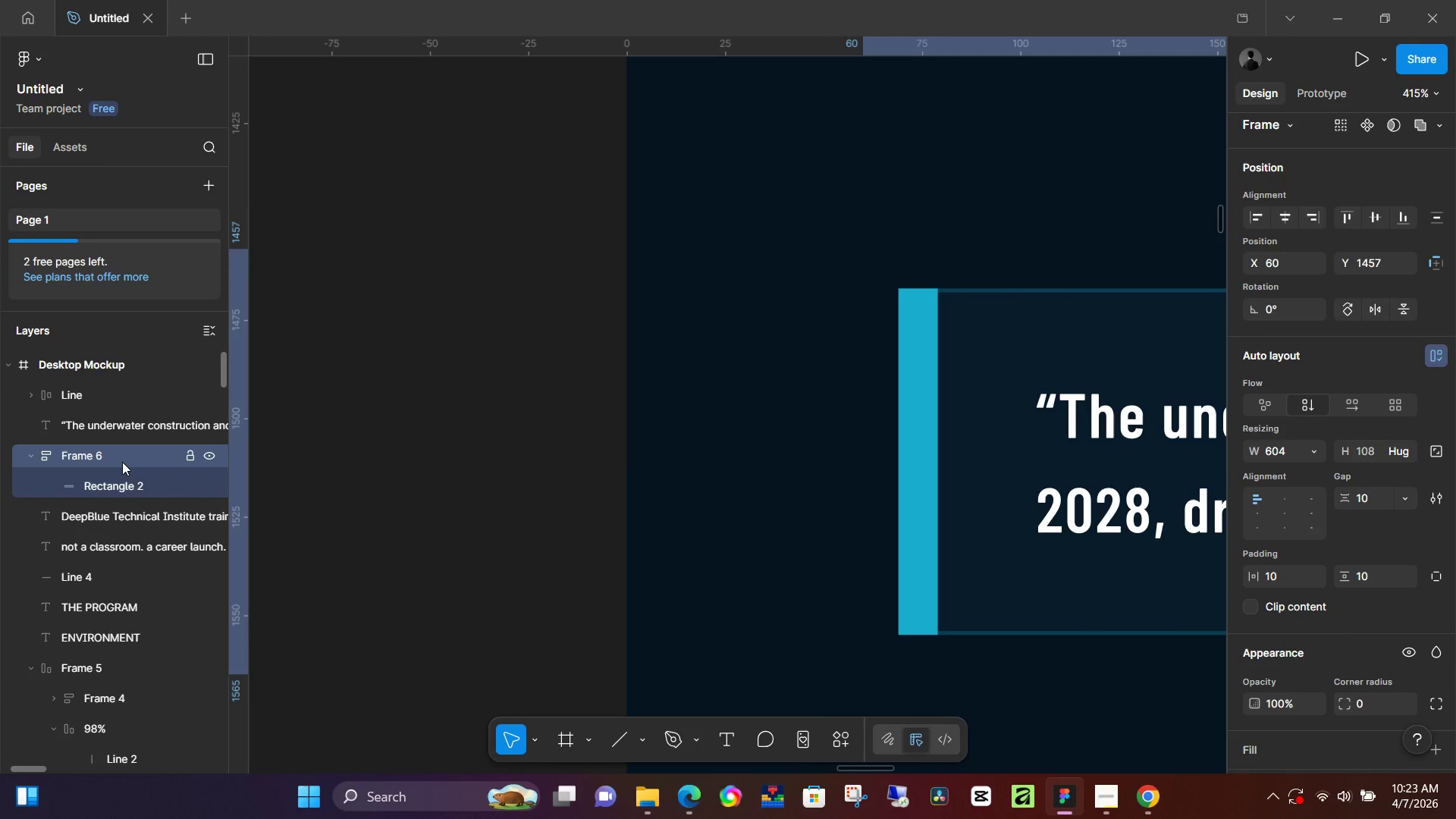 
double_click([122, 462])
 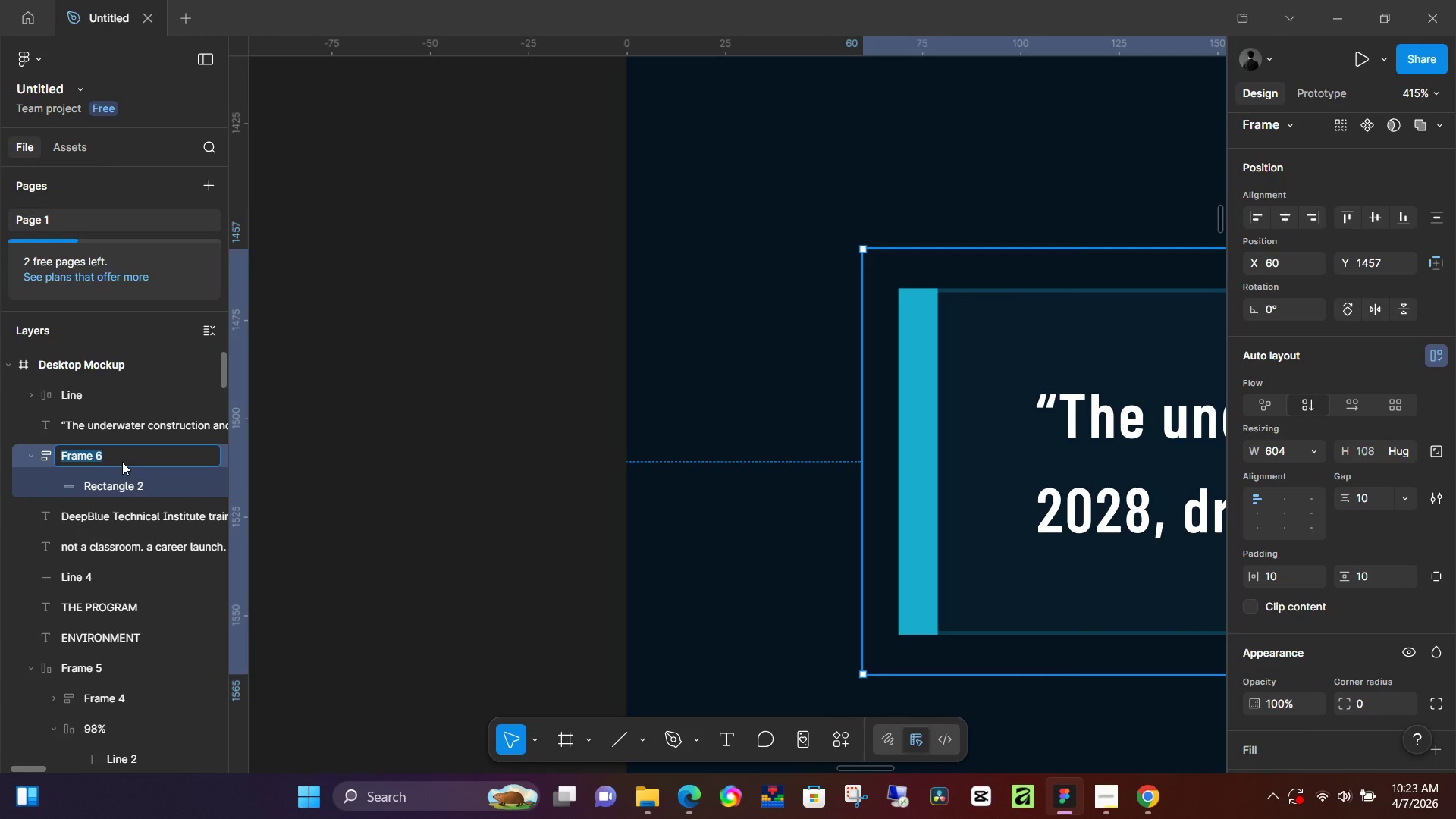 
type(Rectangle)
 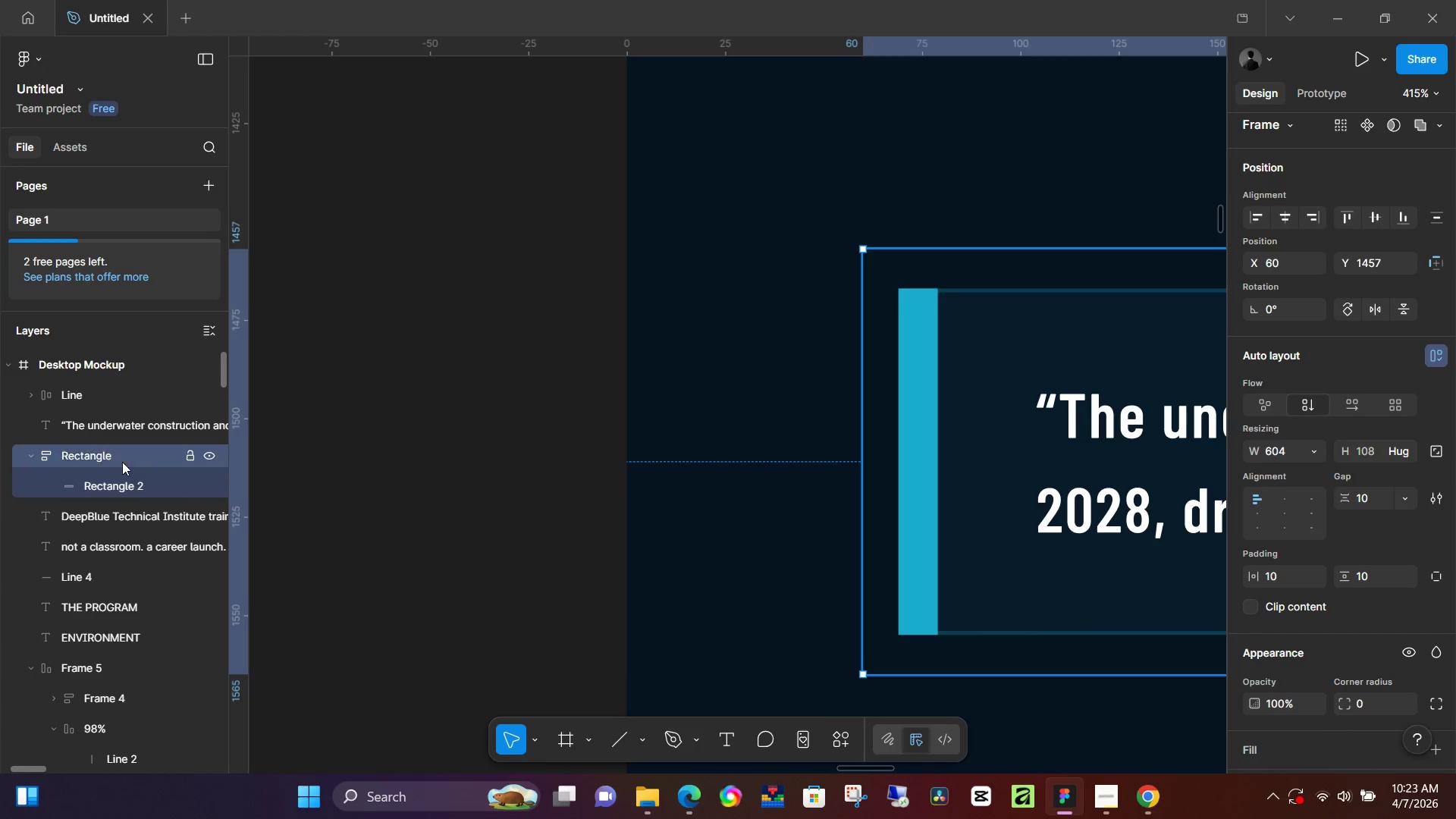 
key(Enter)
 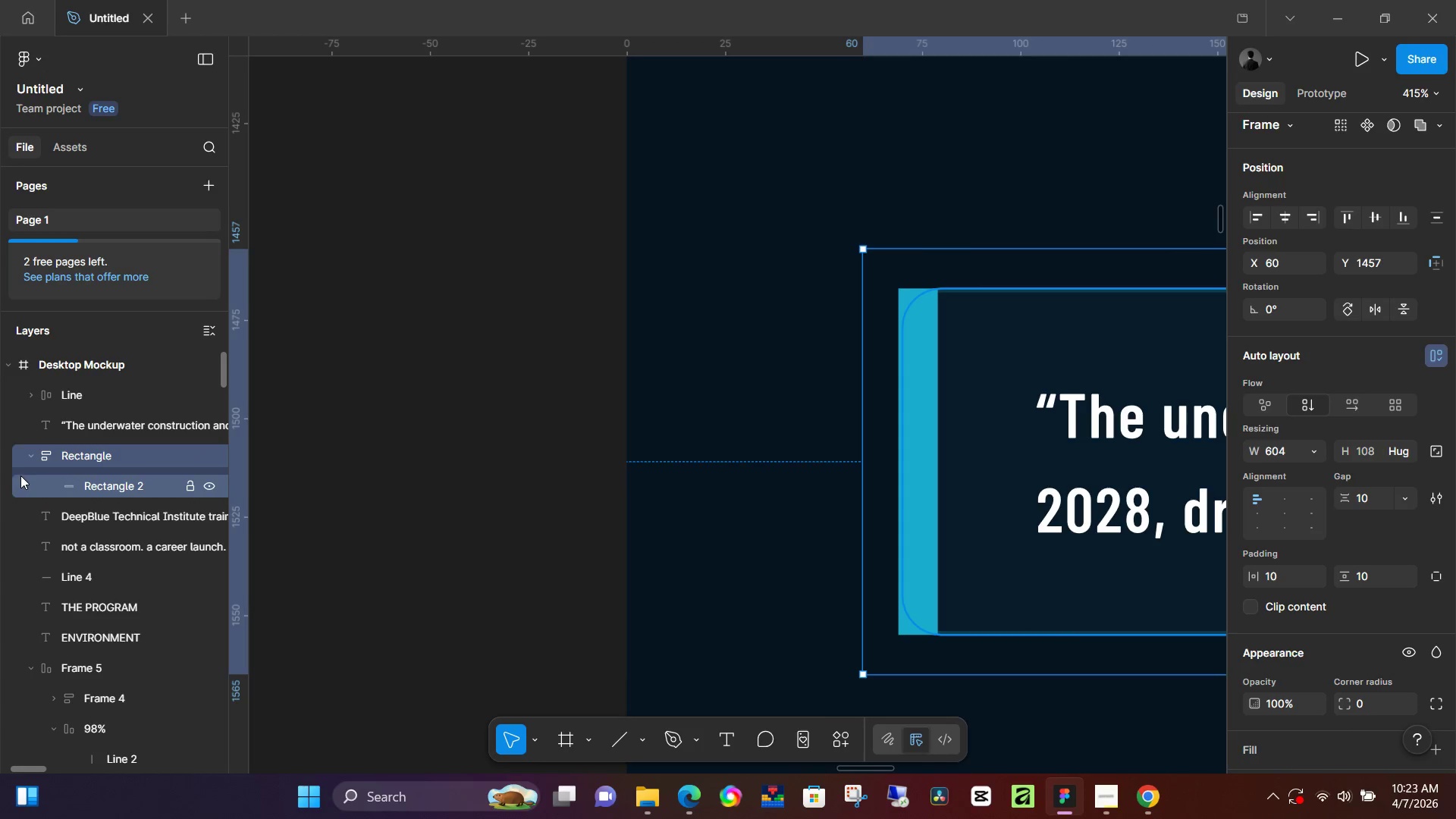 
left_click([33, 454])
 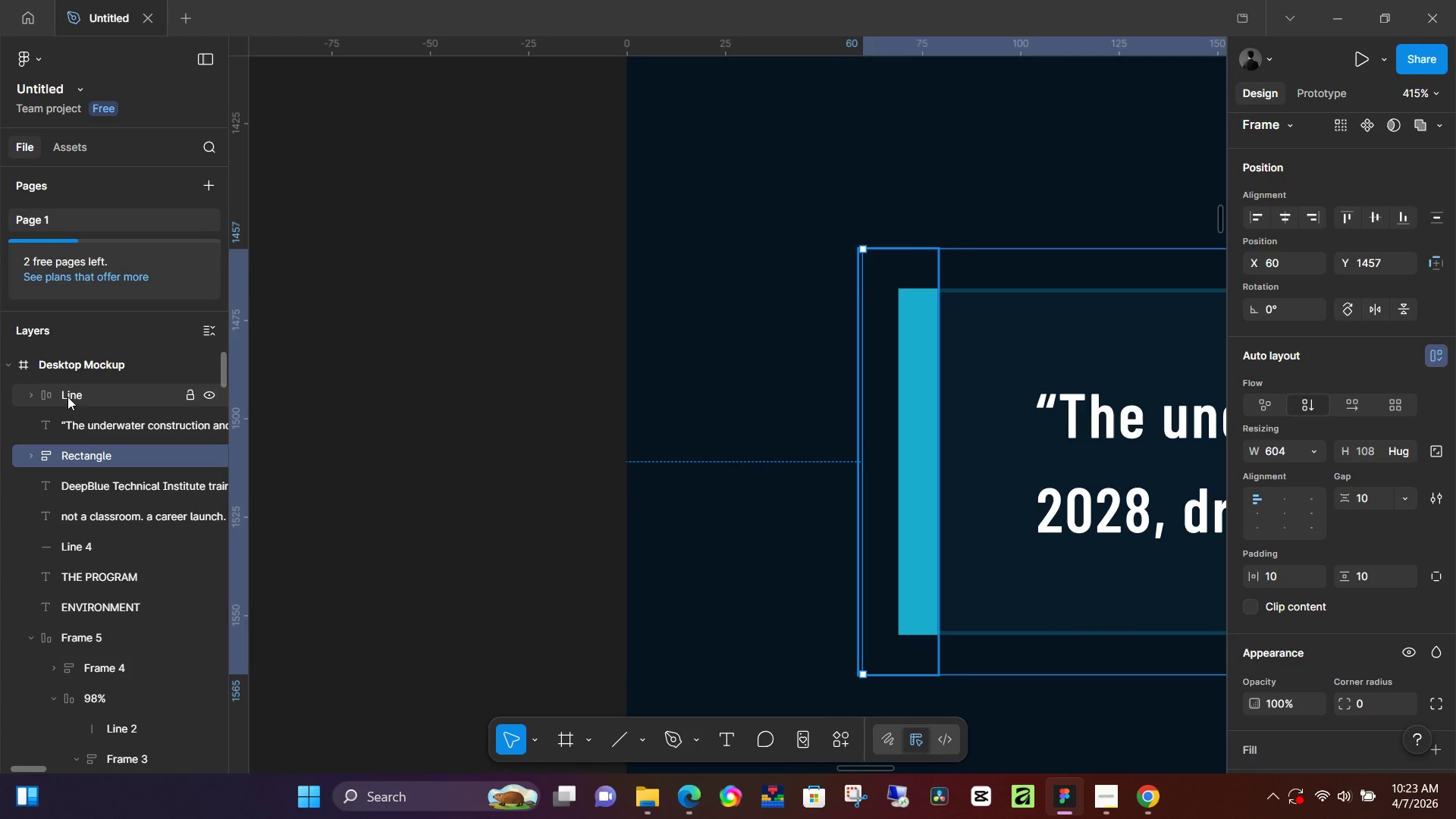 
hold_key(key=ControlLeft, duration=0.47)
left_click([67, 397])
 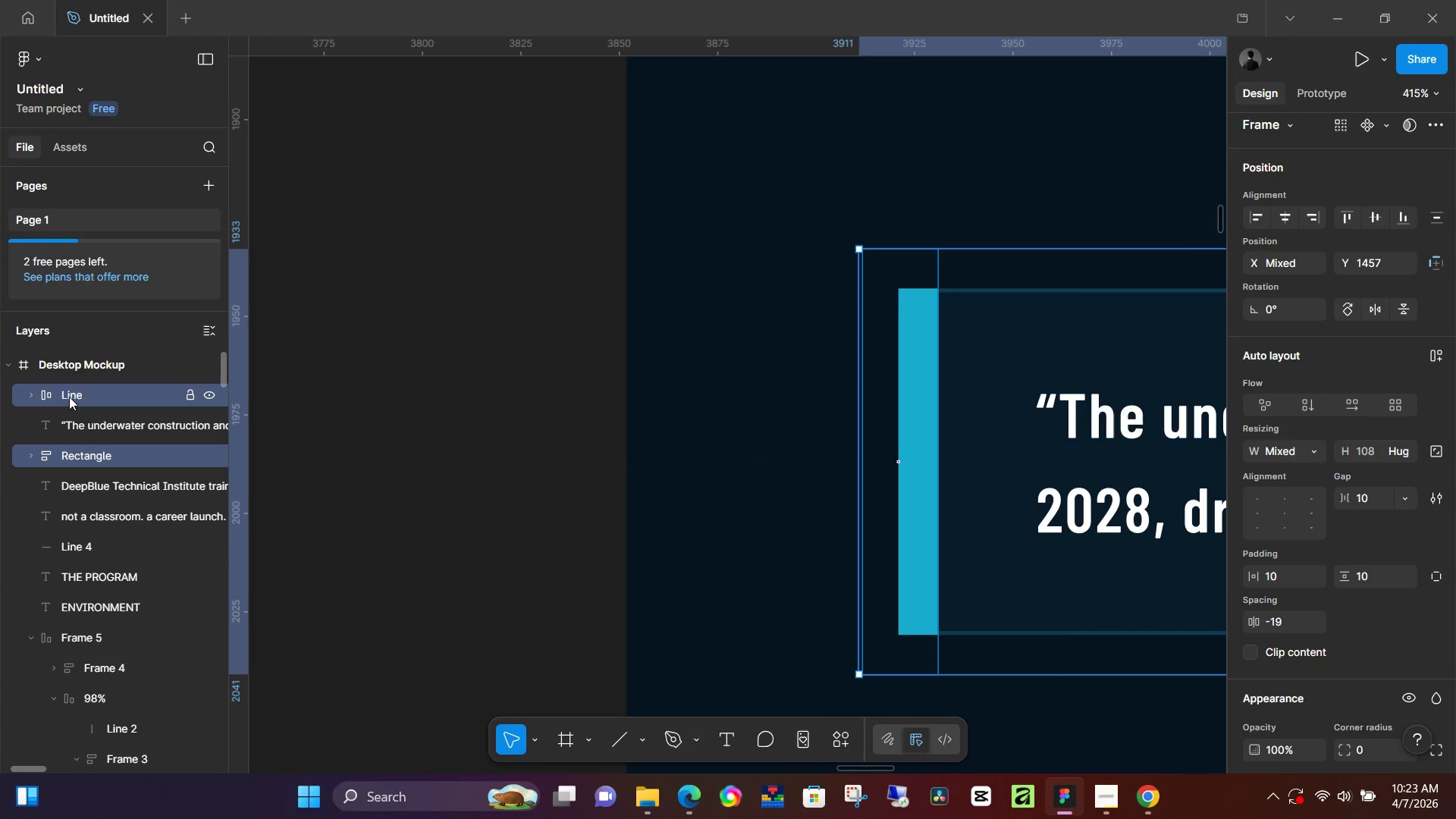 
key(Shift+A)
 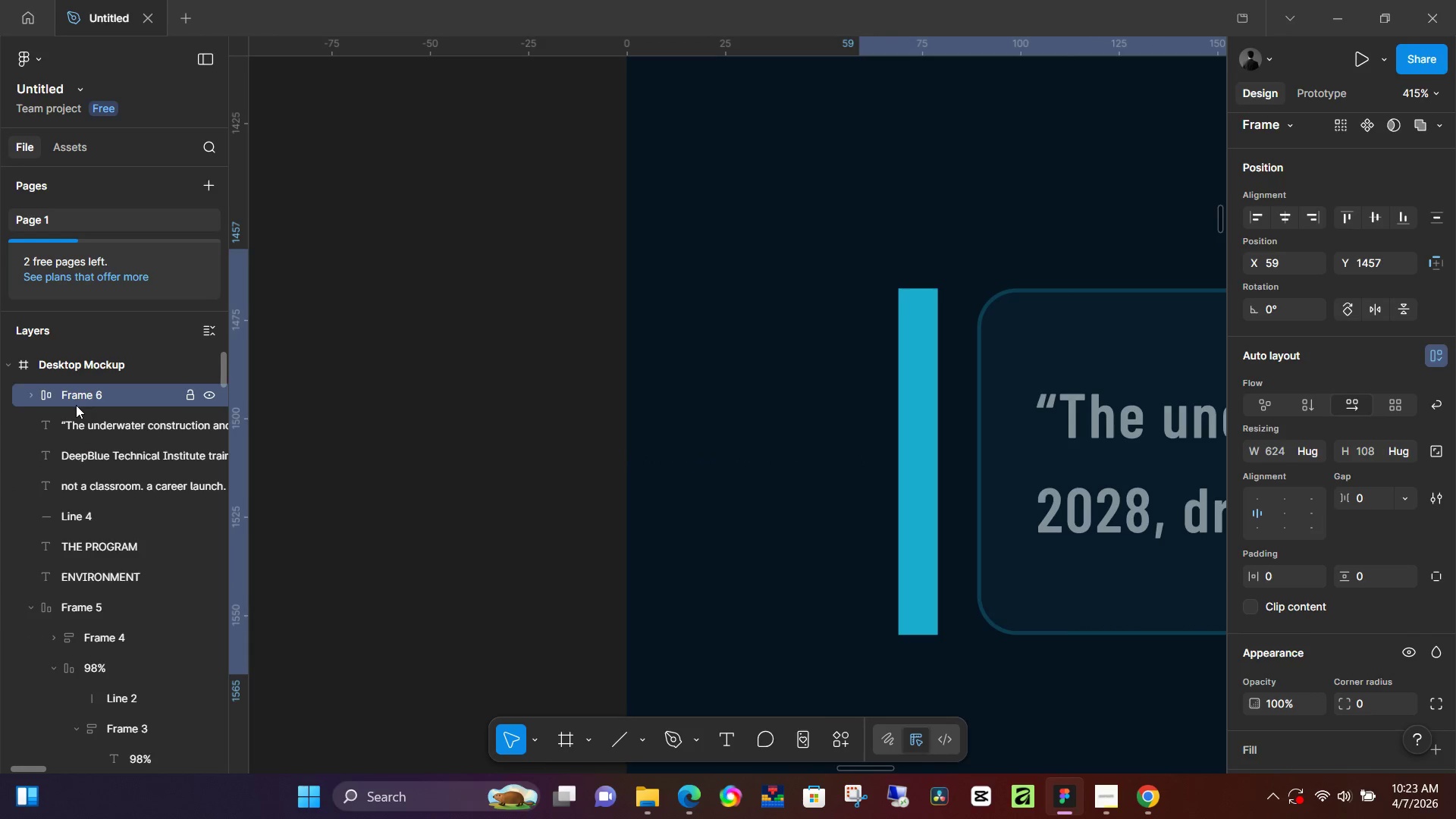 
key(Control+Z)
 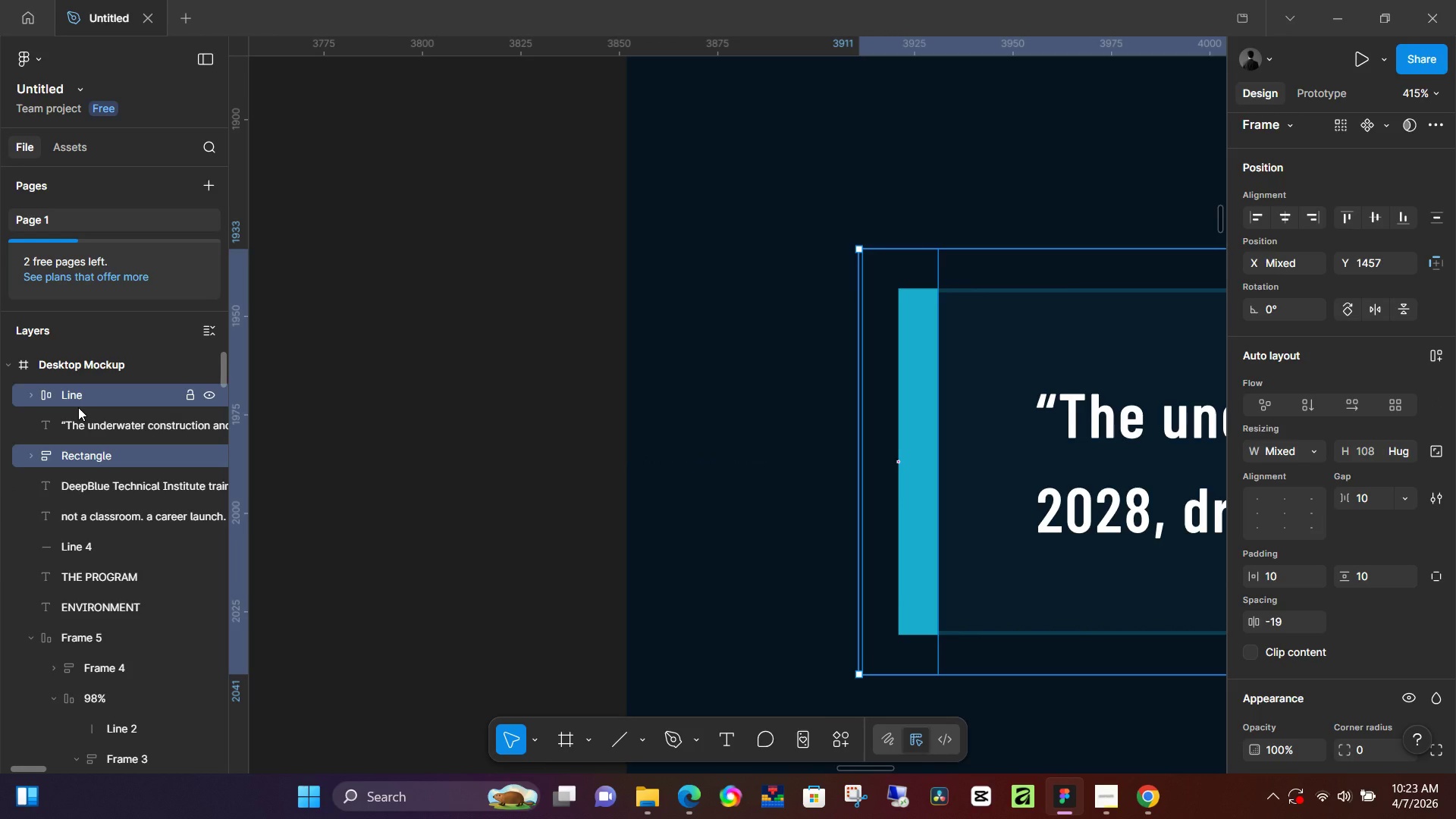 
key(Control+G)
 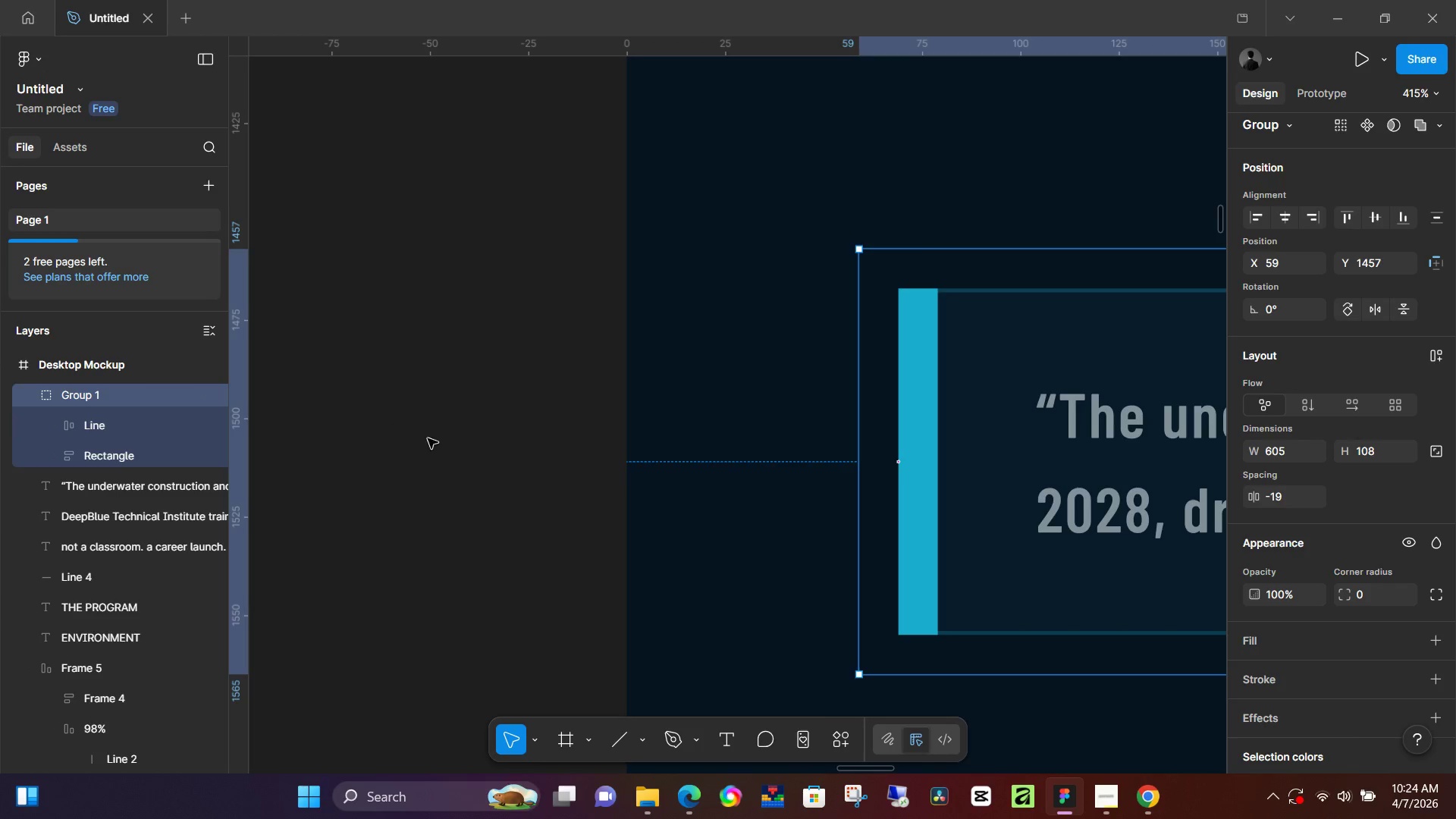 
double_click([1125, 438])
 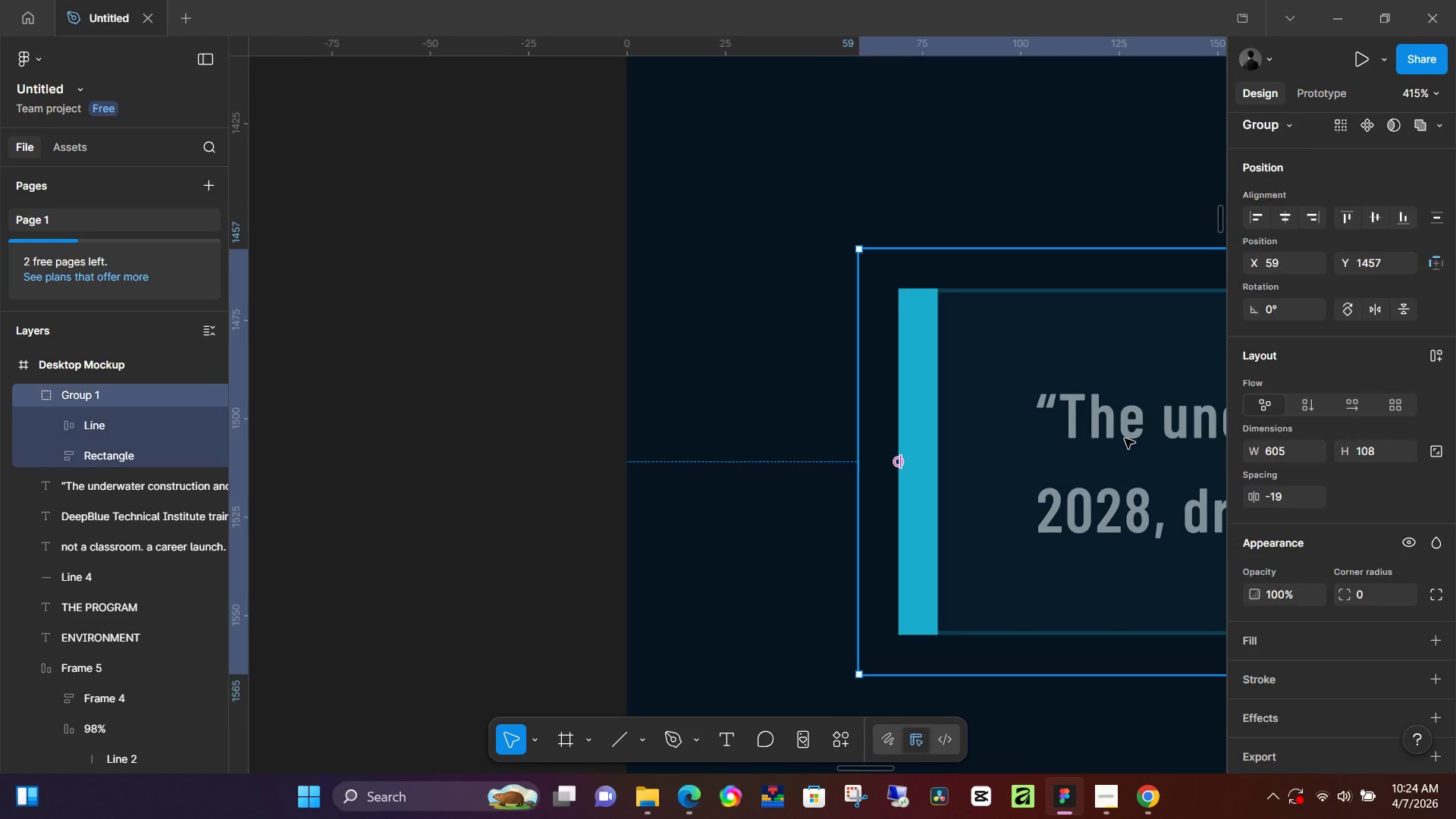 
triple_click([1125, 438])
 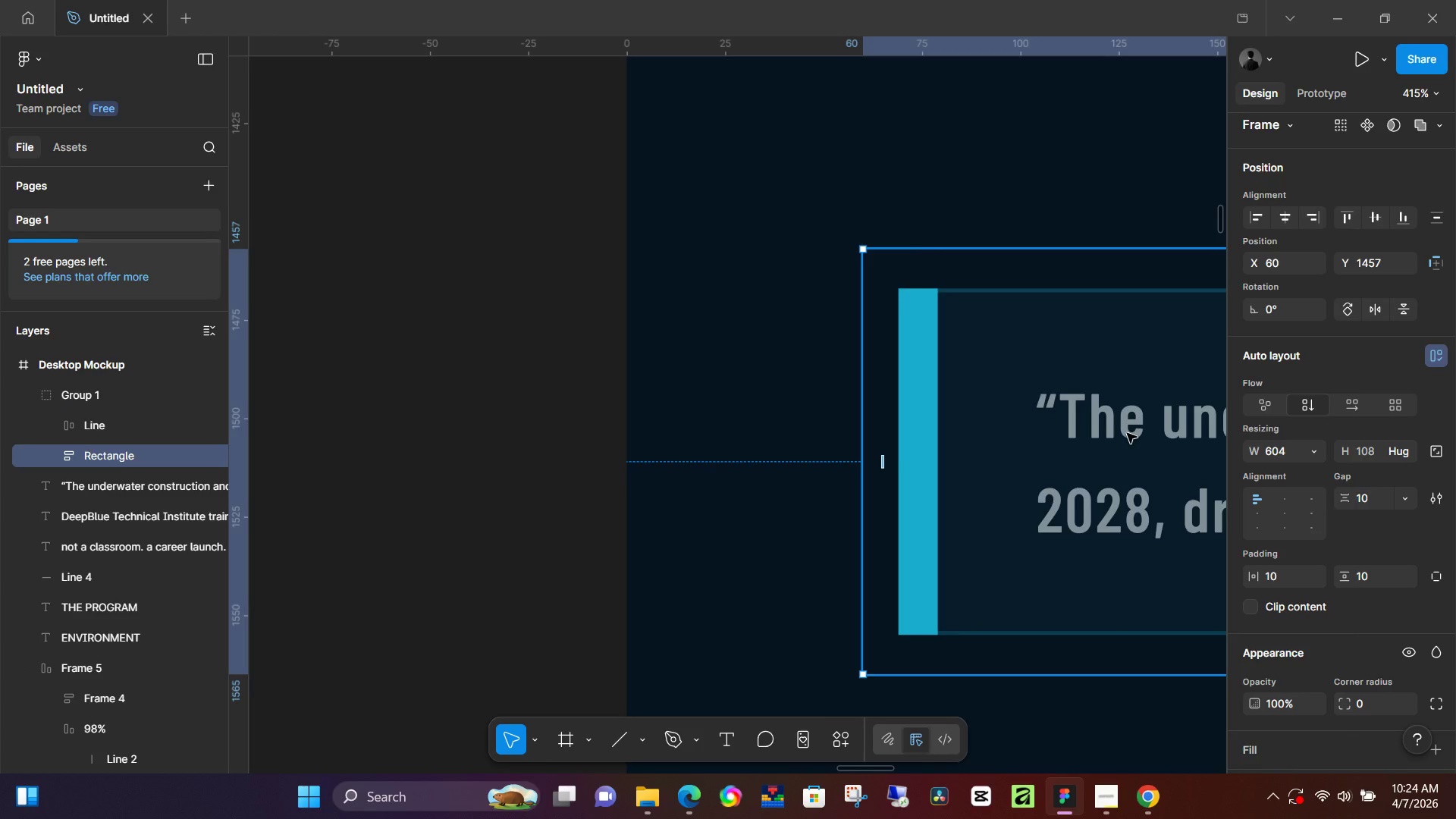 
double_click([1127, 433])
 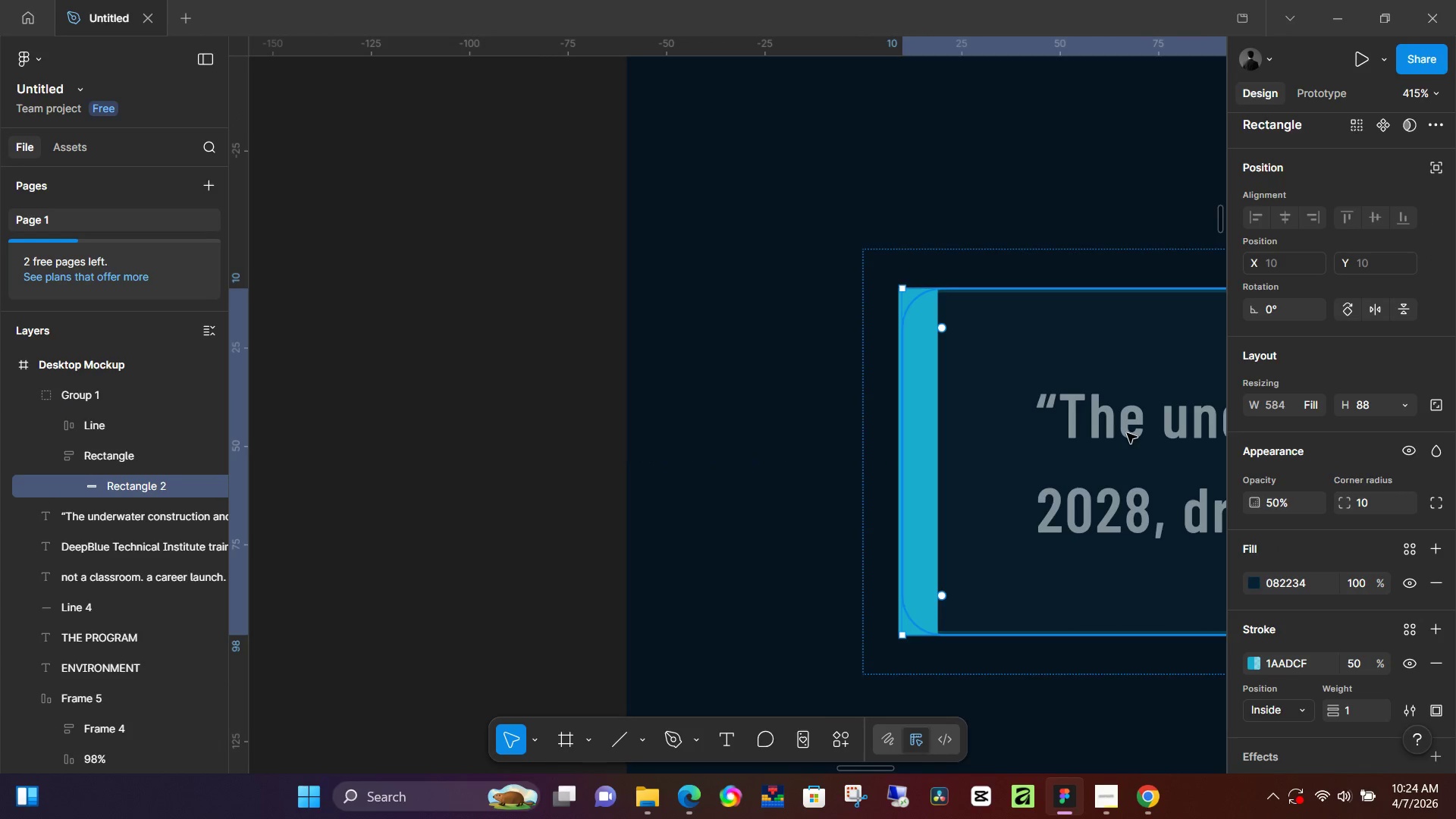 
double_click([1127, 433])
 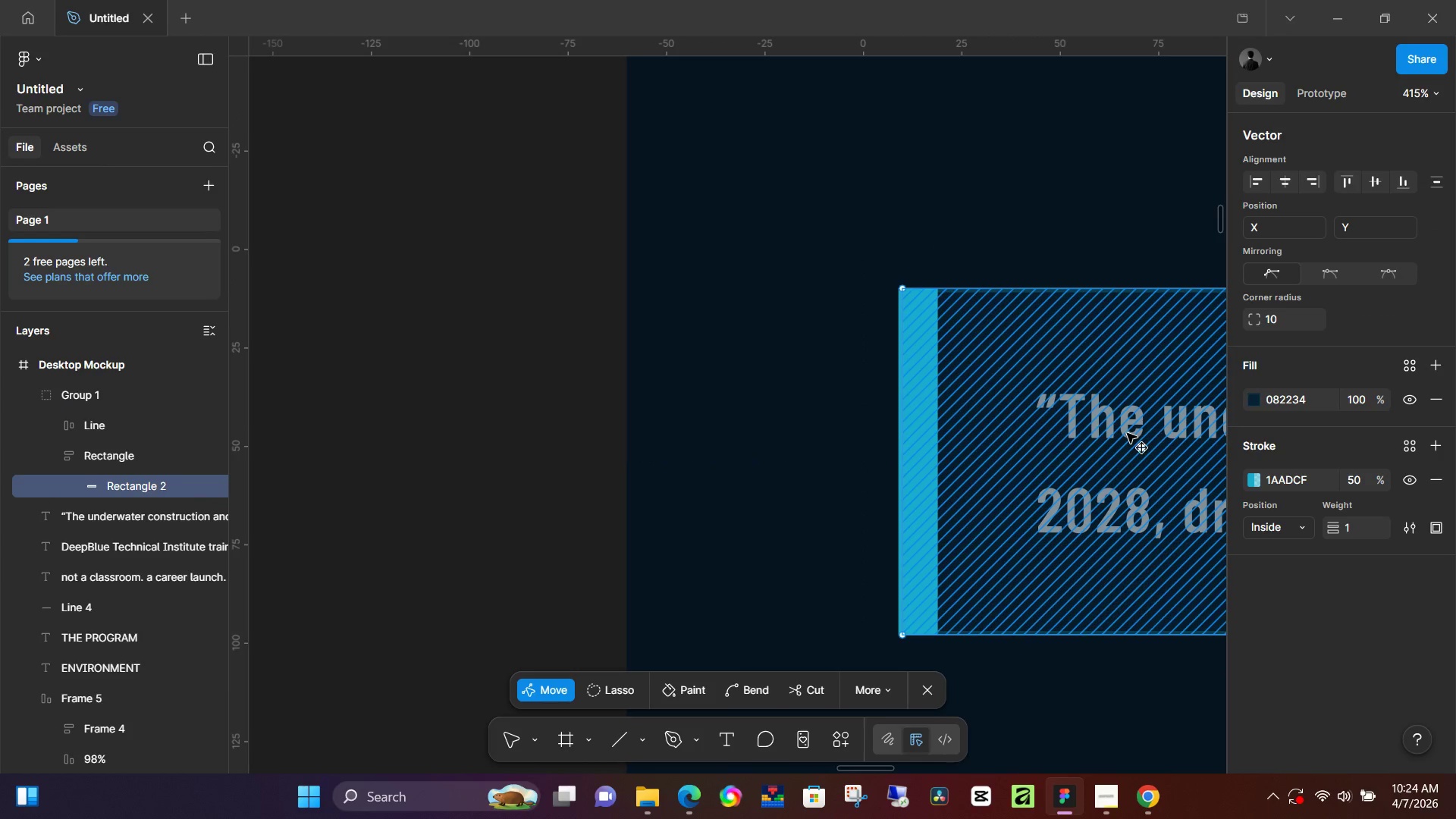 
double_click([1127, 433])
 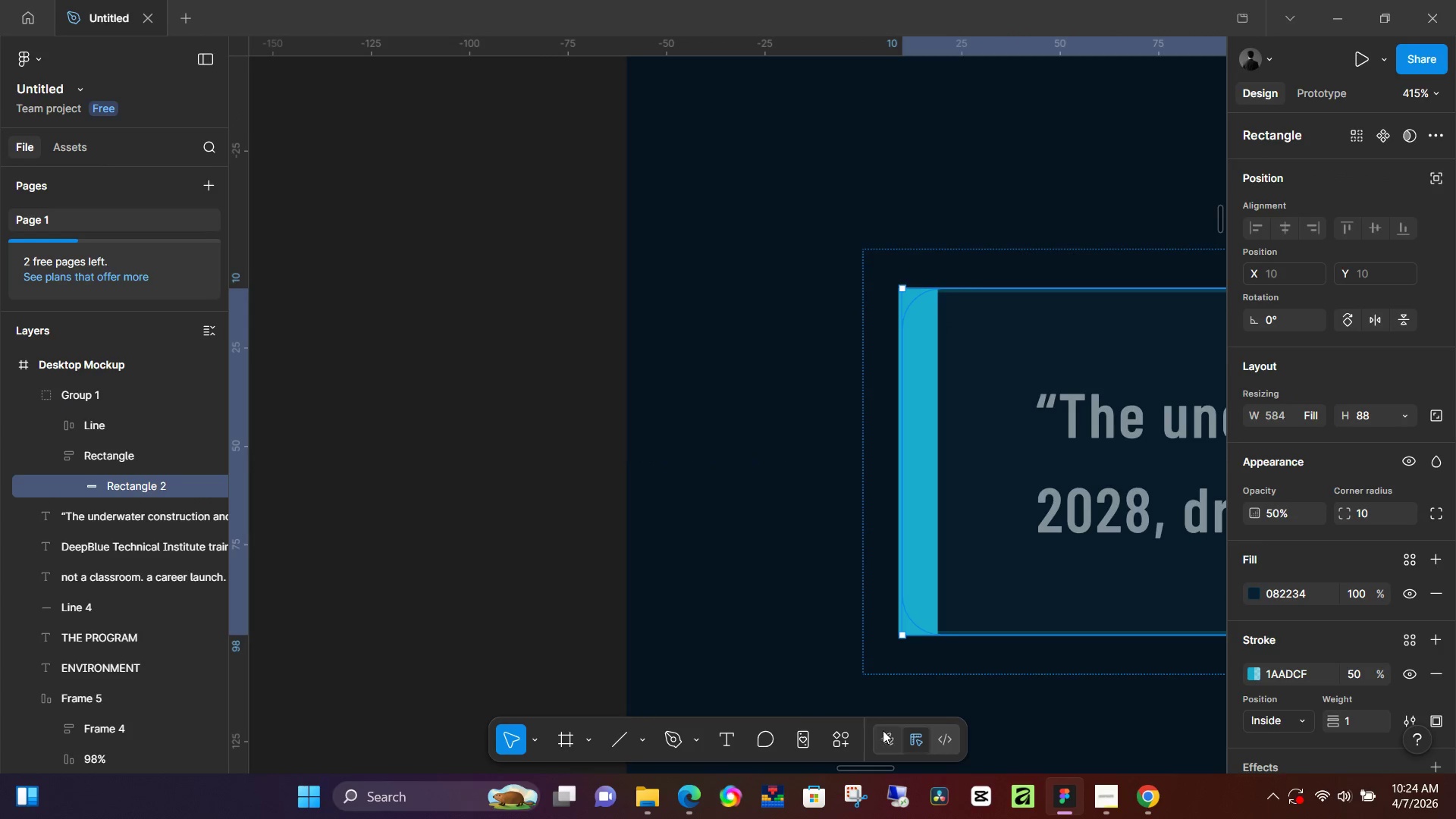 
left_click([479, 524])
 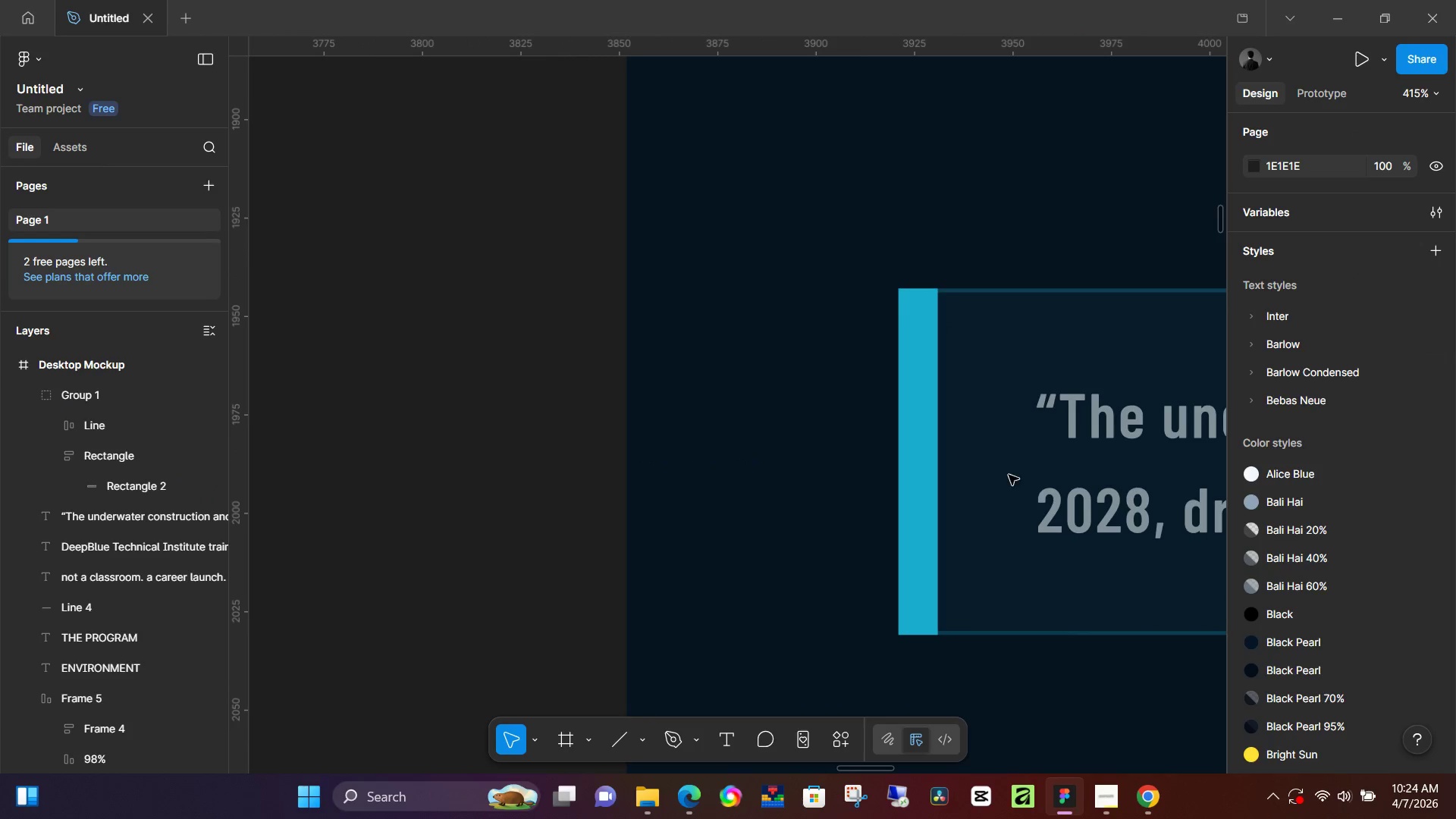 
hold_key(key=Space, duration=0.77)
 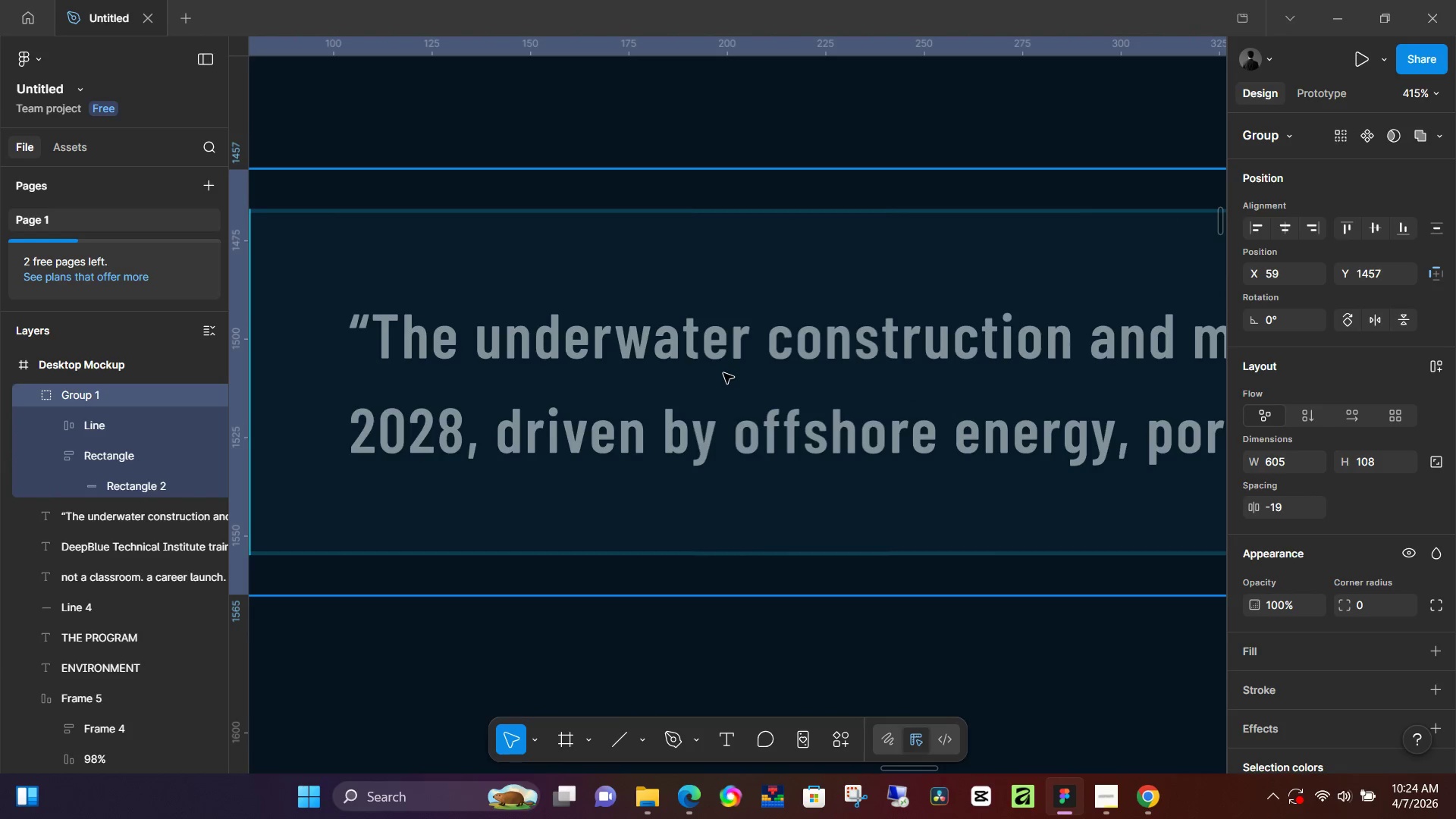 
left_click_drag(start_coordinate=[1176, 588], to_coordinate=[489, 509])
 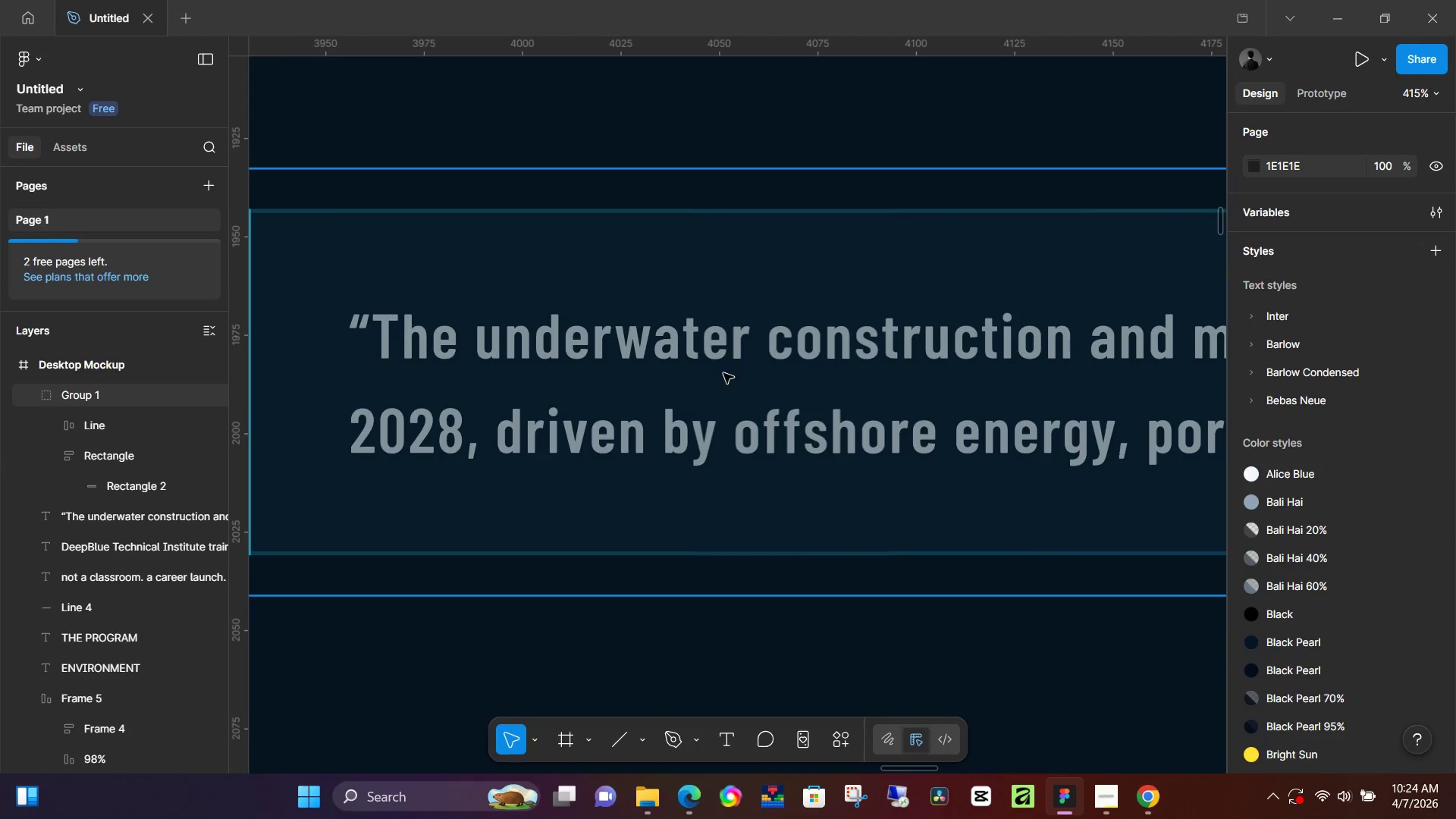 
left_click([723, 373])
 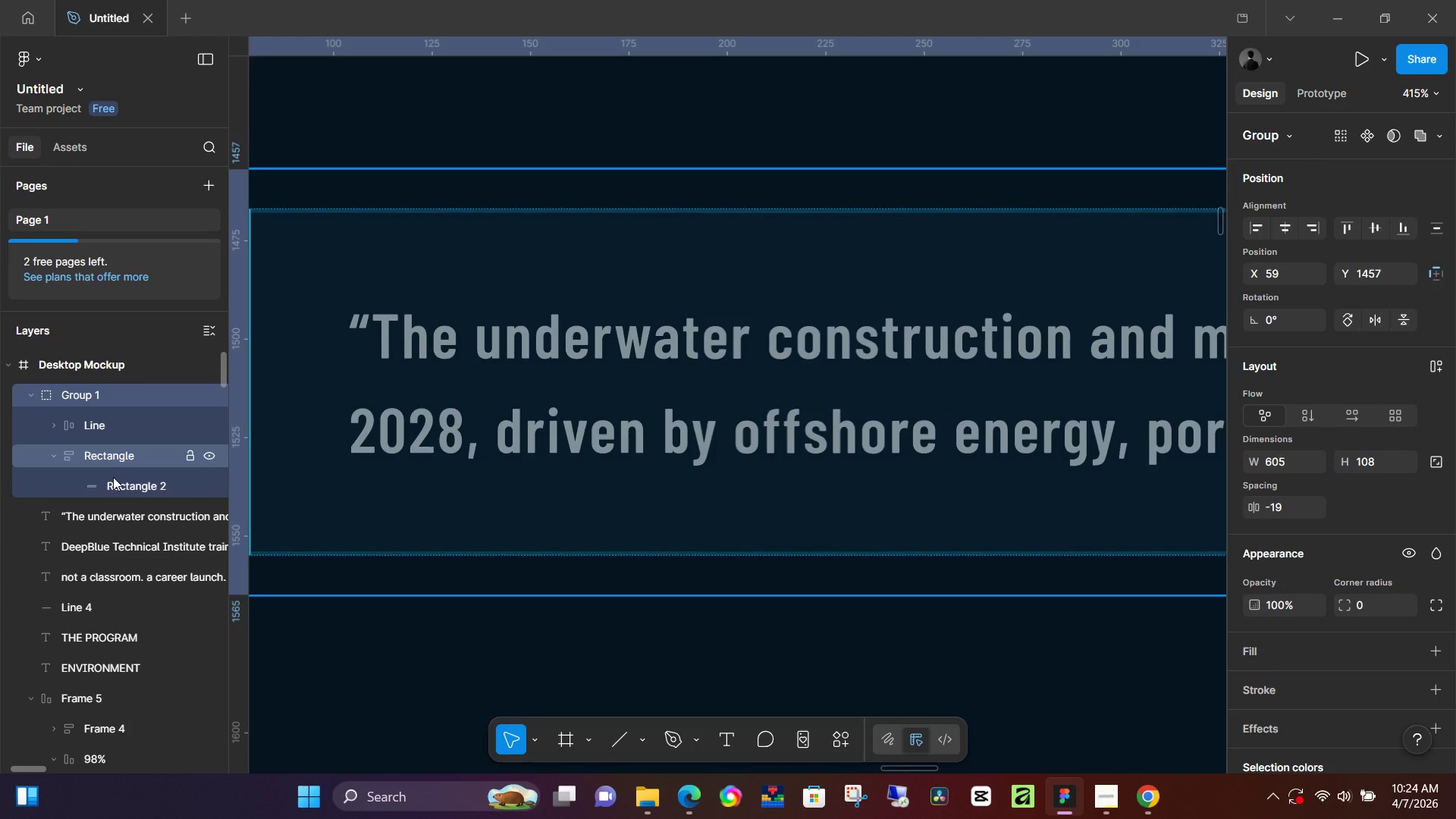 
left_click([111, 523])
 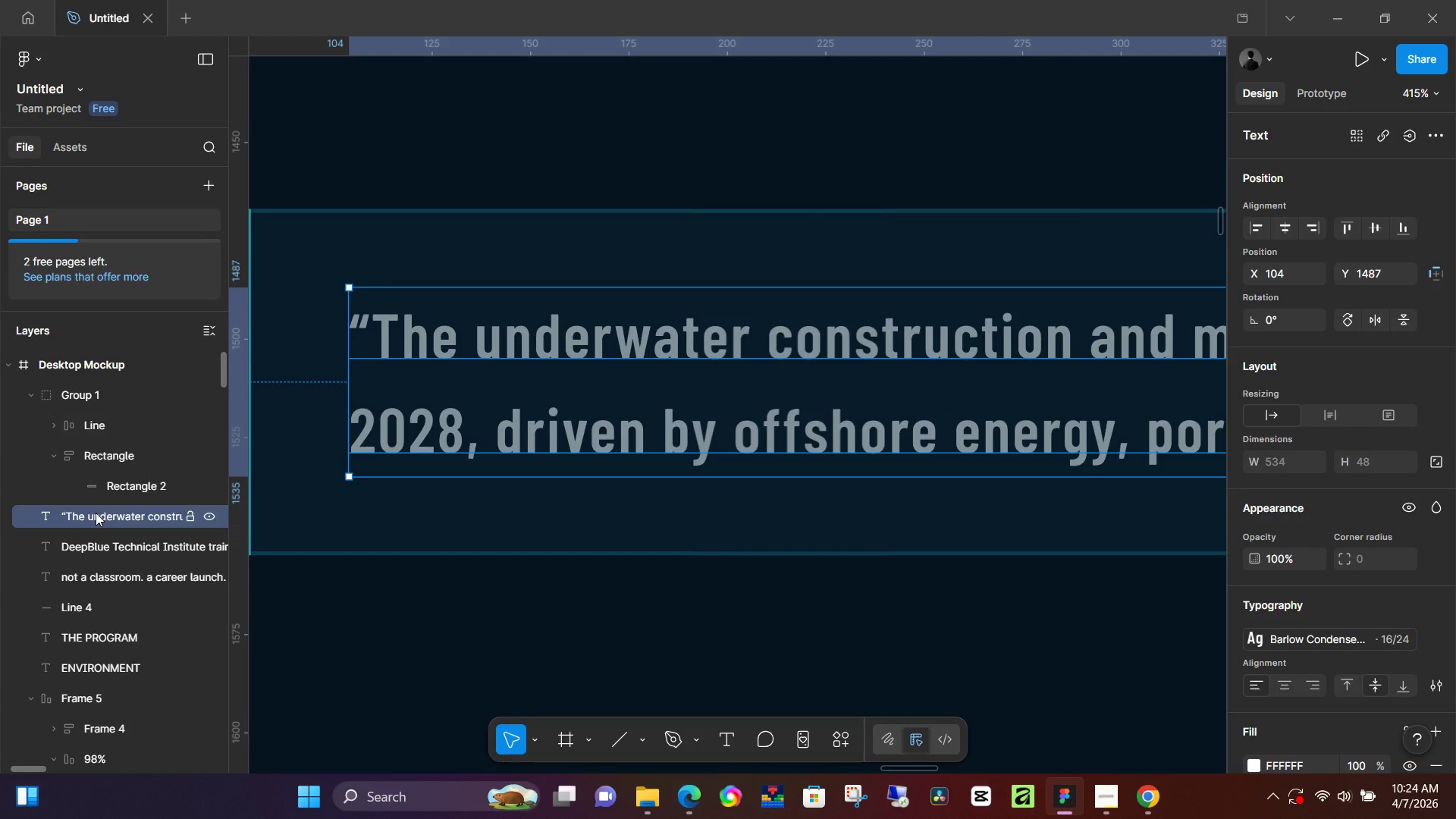 
left_click_drag(start_coordinate=[96, 513], to_coordinate=[108, 372])
 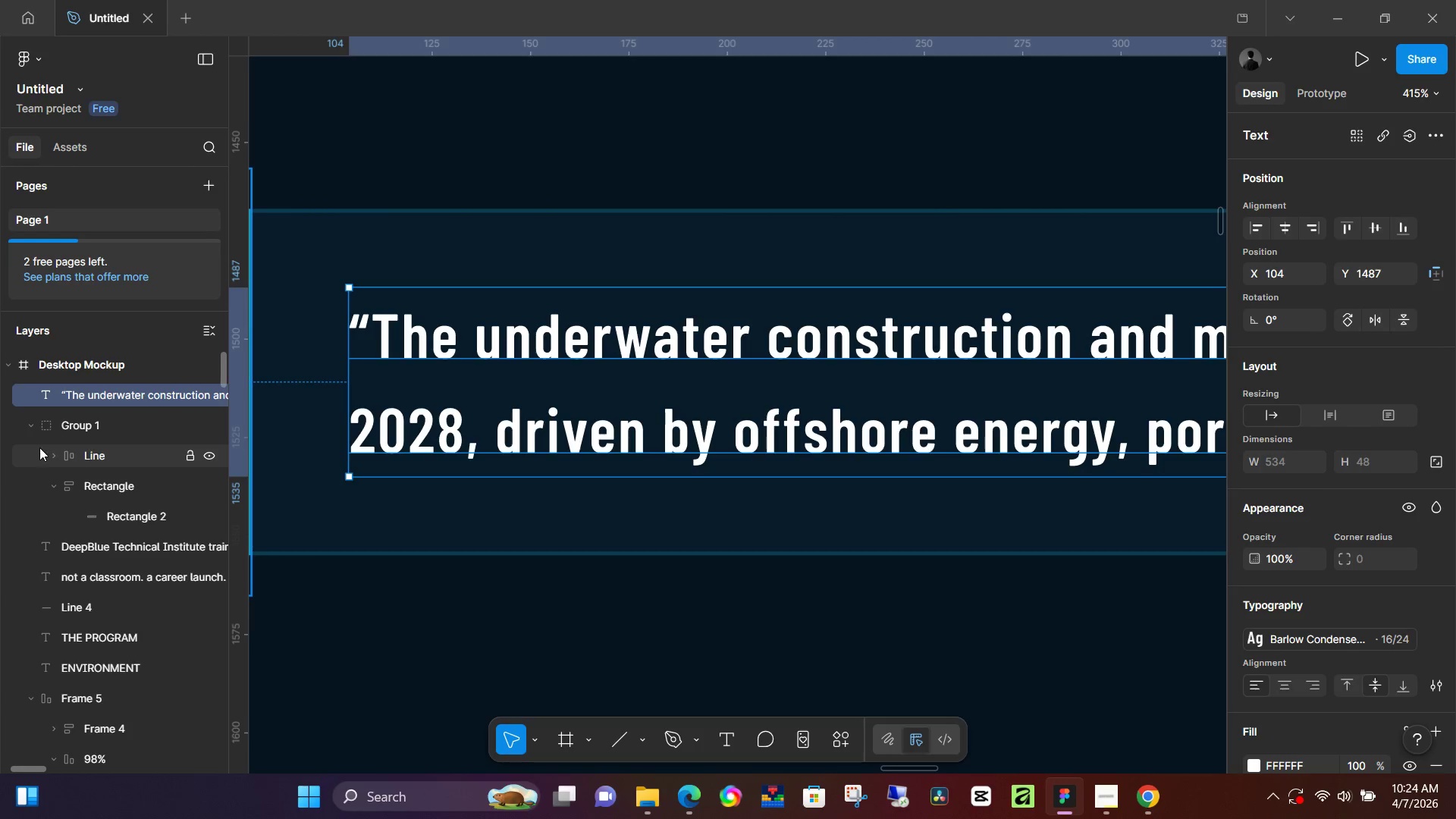 
left_click([30, 430])
 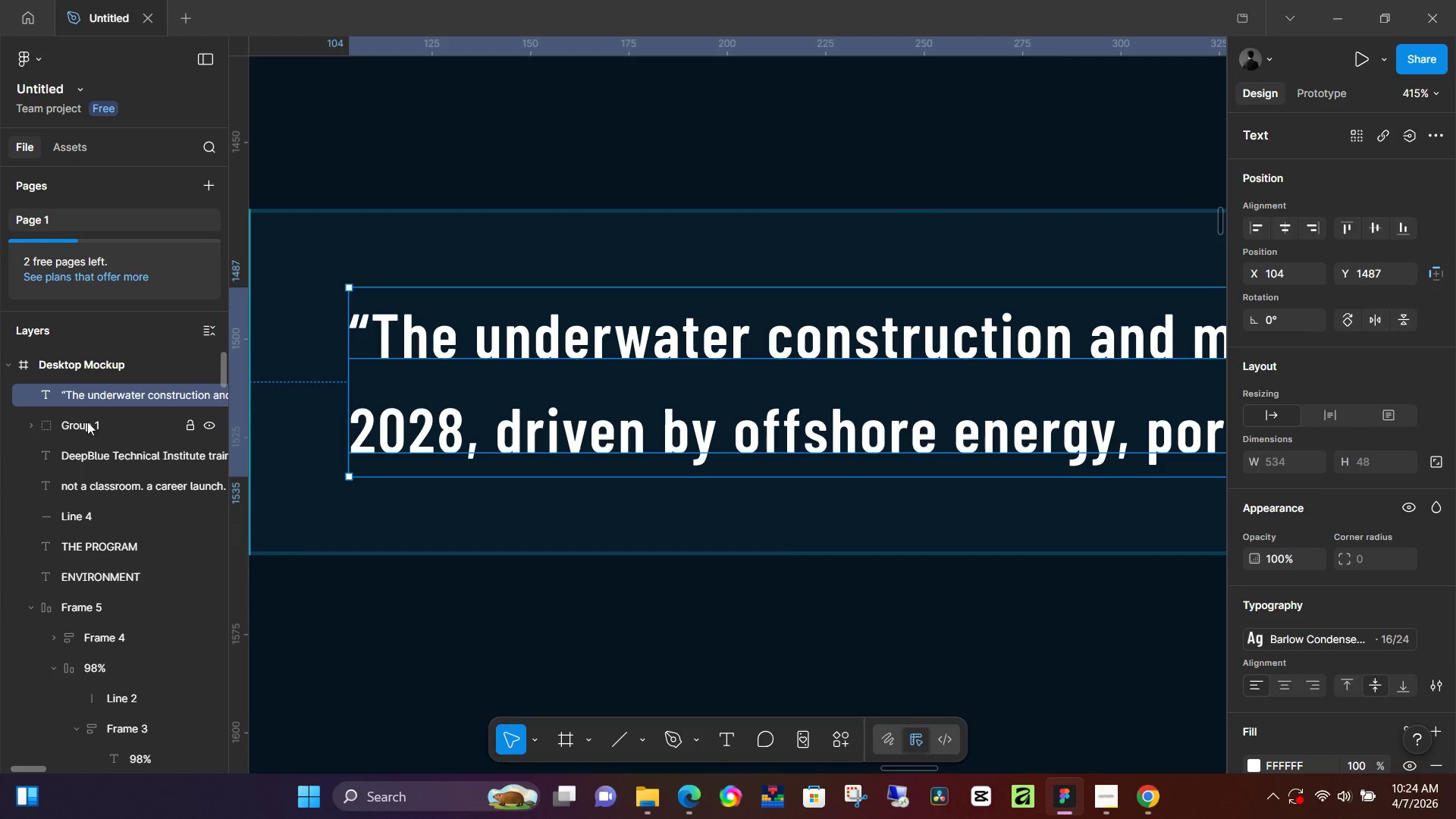 
key(Shift+A)
 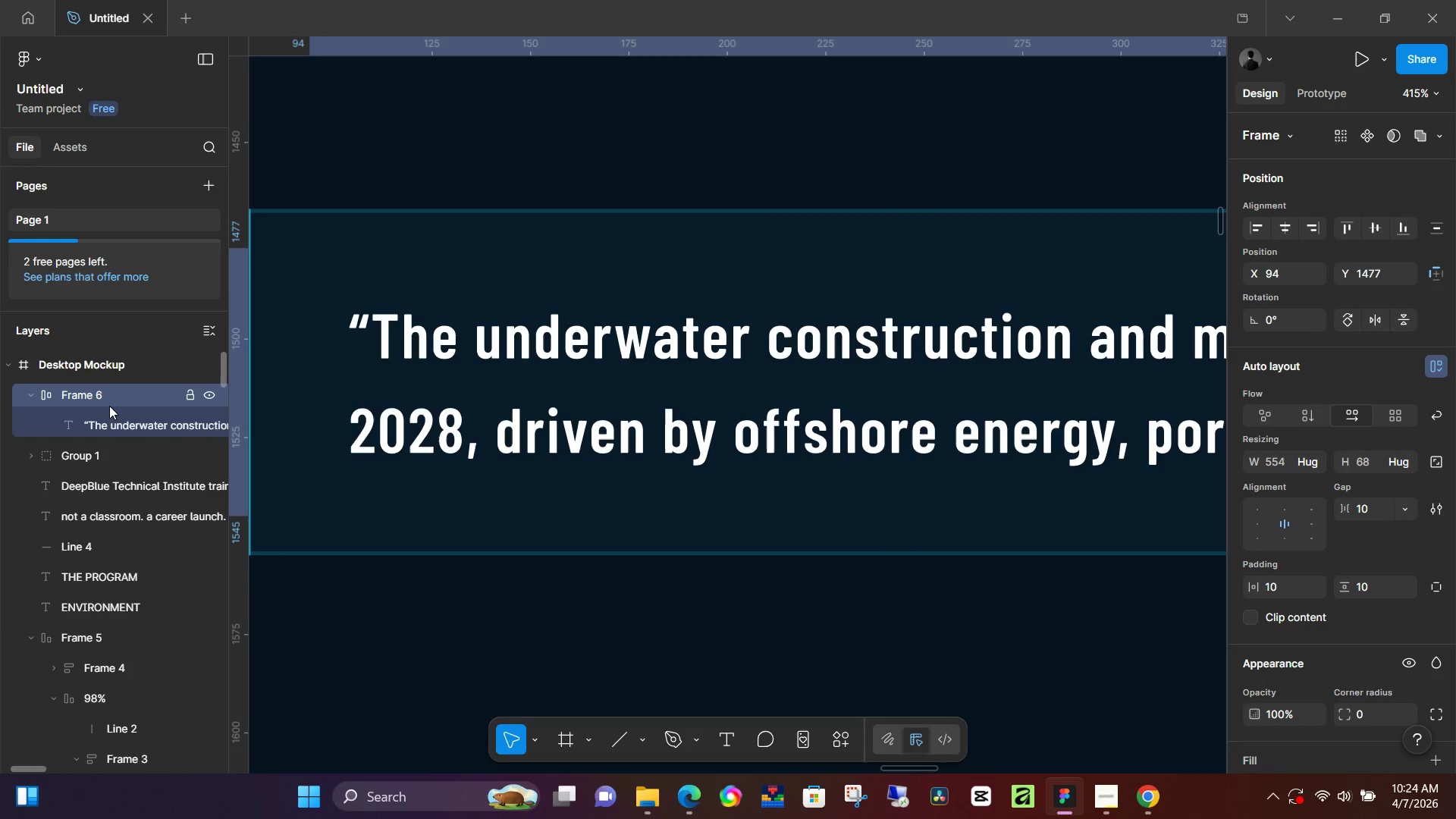 
double_click([111, 401])
 